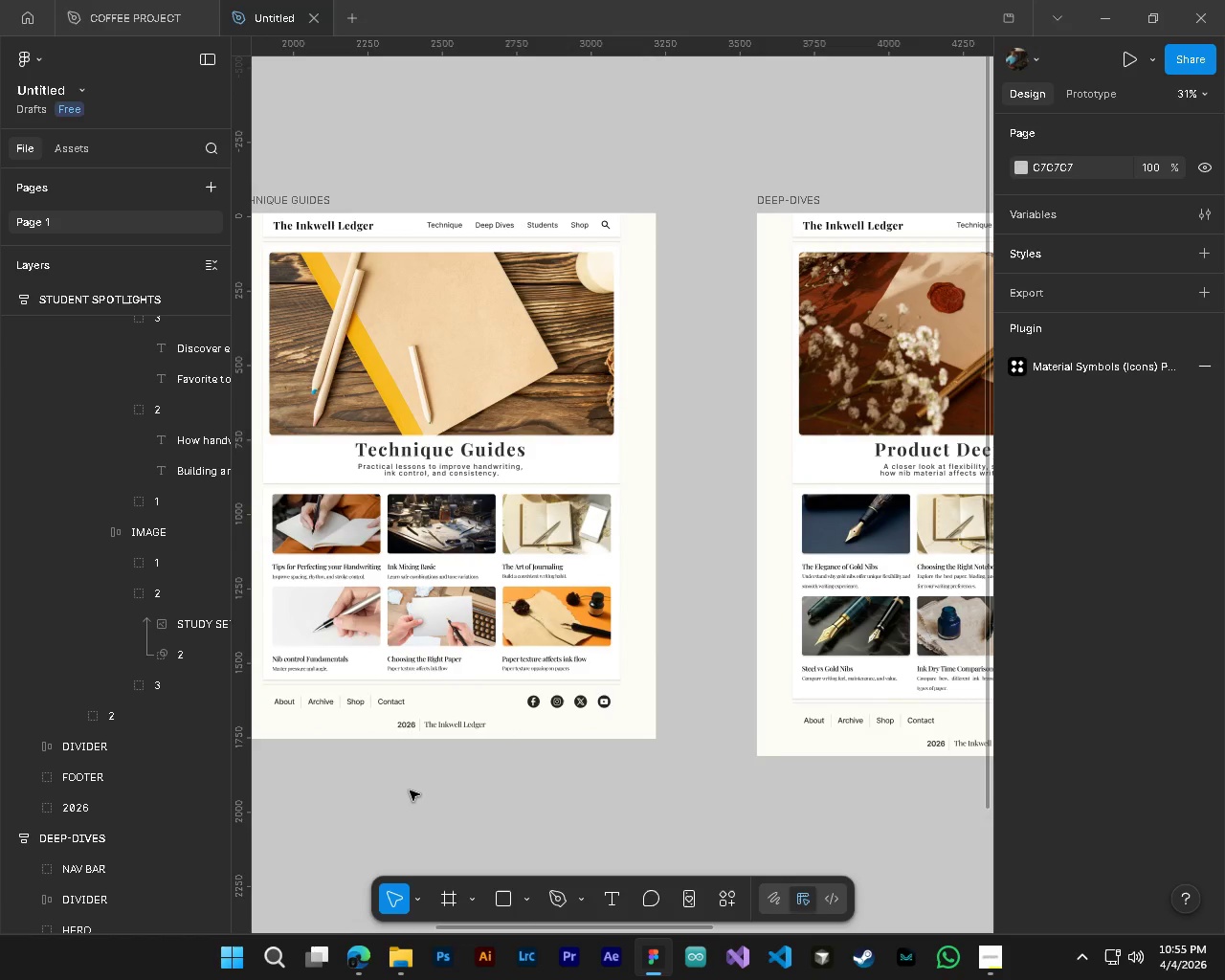 
hold_key(key=ShiftLeft, duration=1.5)
scroll: coordinate [410, 791], scroll_direction: down, amount: 10.0
 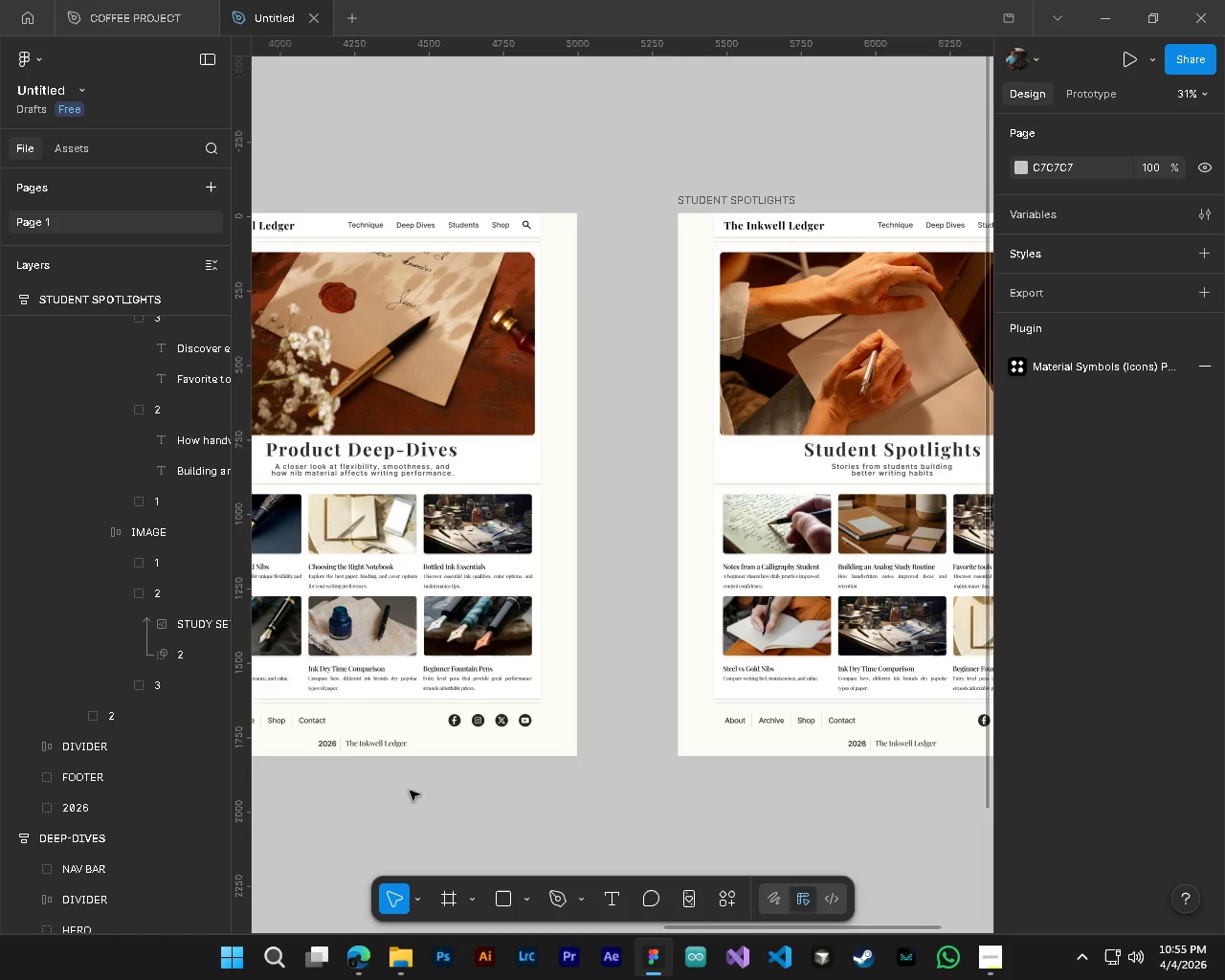 
hold_key(key=ShiftLeft, duration=0.83)
 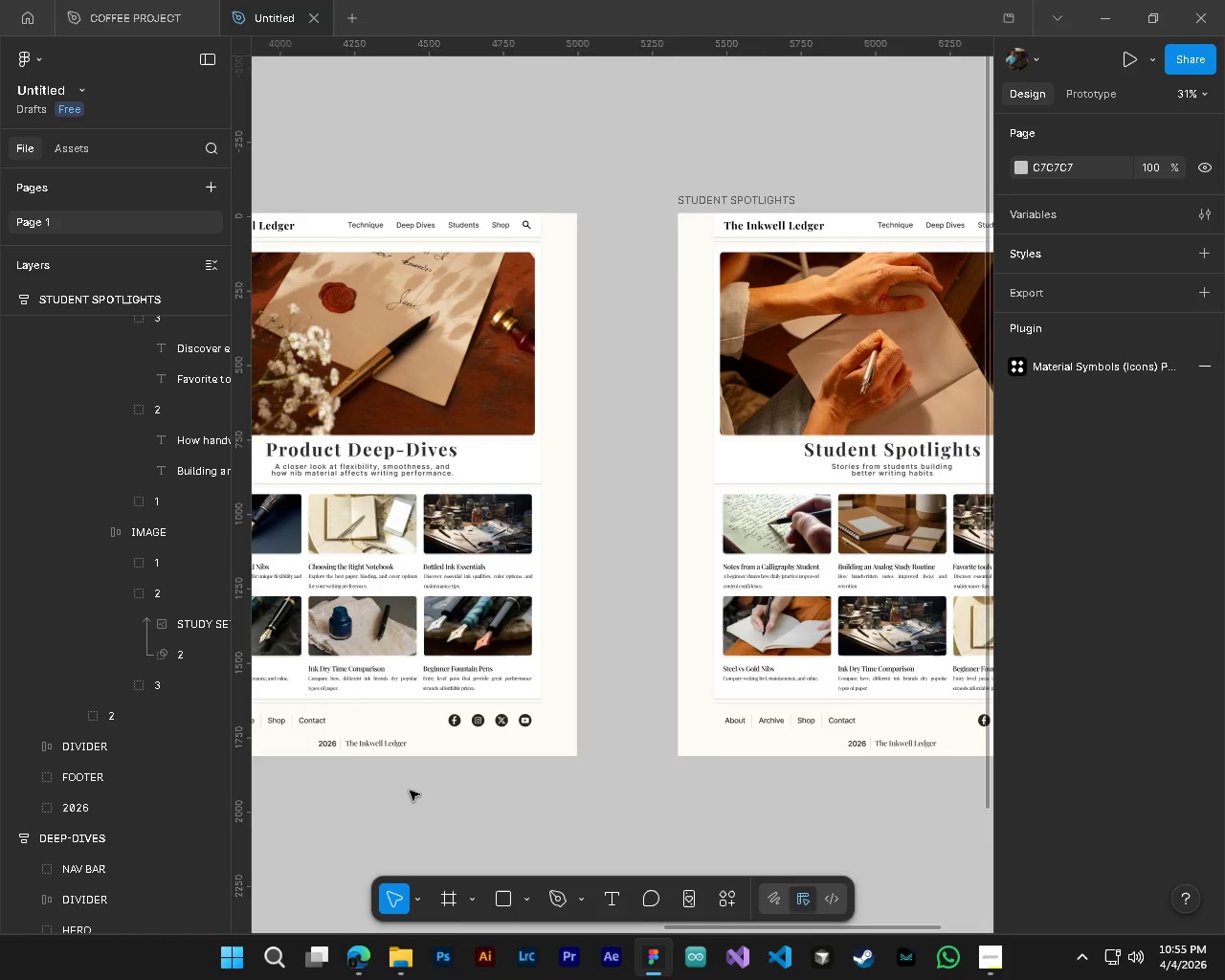 
hold_key(key=ControlLeft, duration=0.58)
 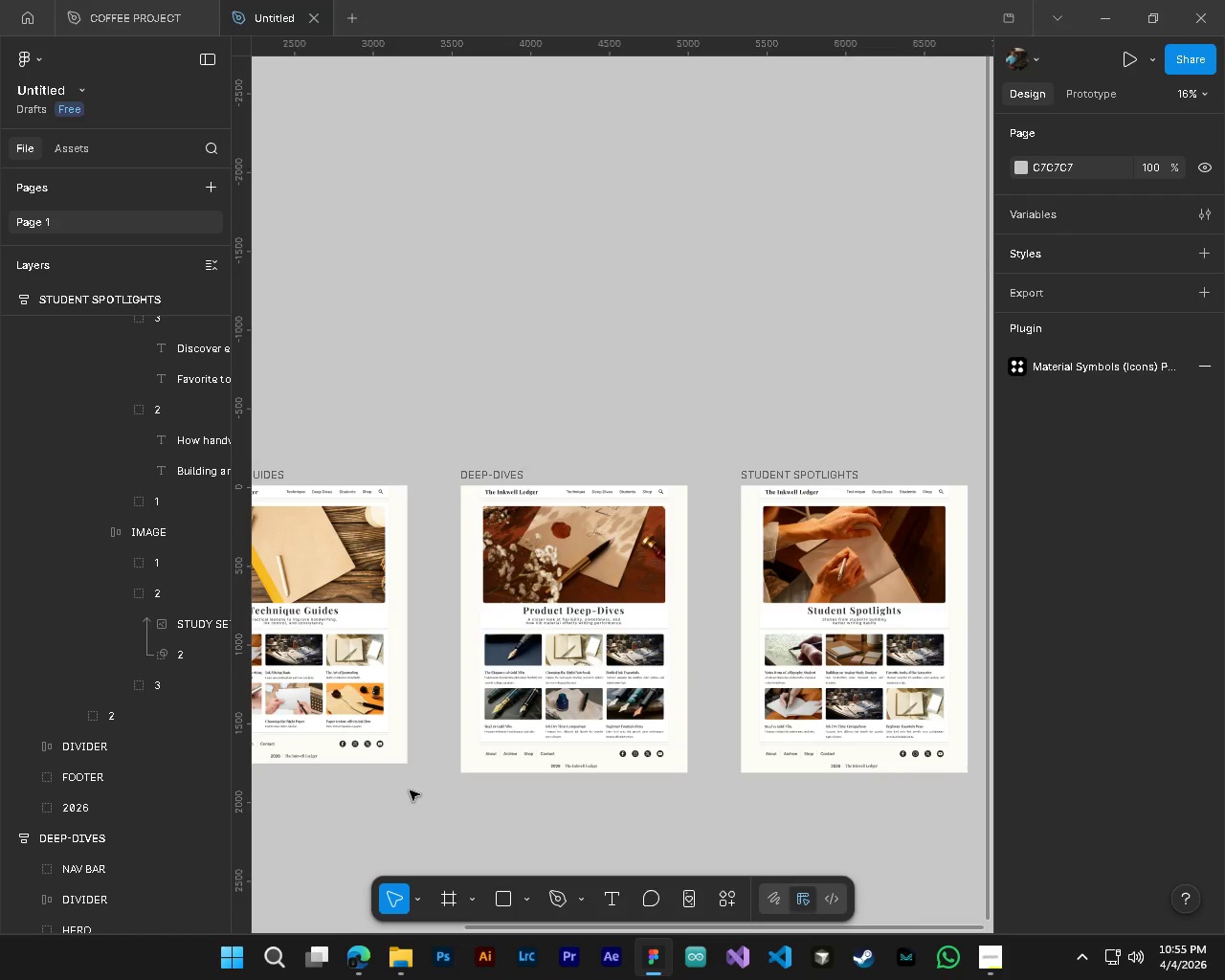 
hold_key(key=AltLeft, duration=0.56)
 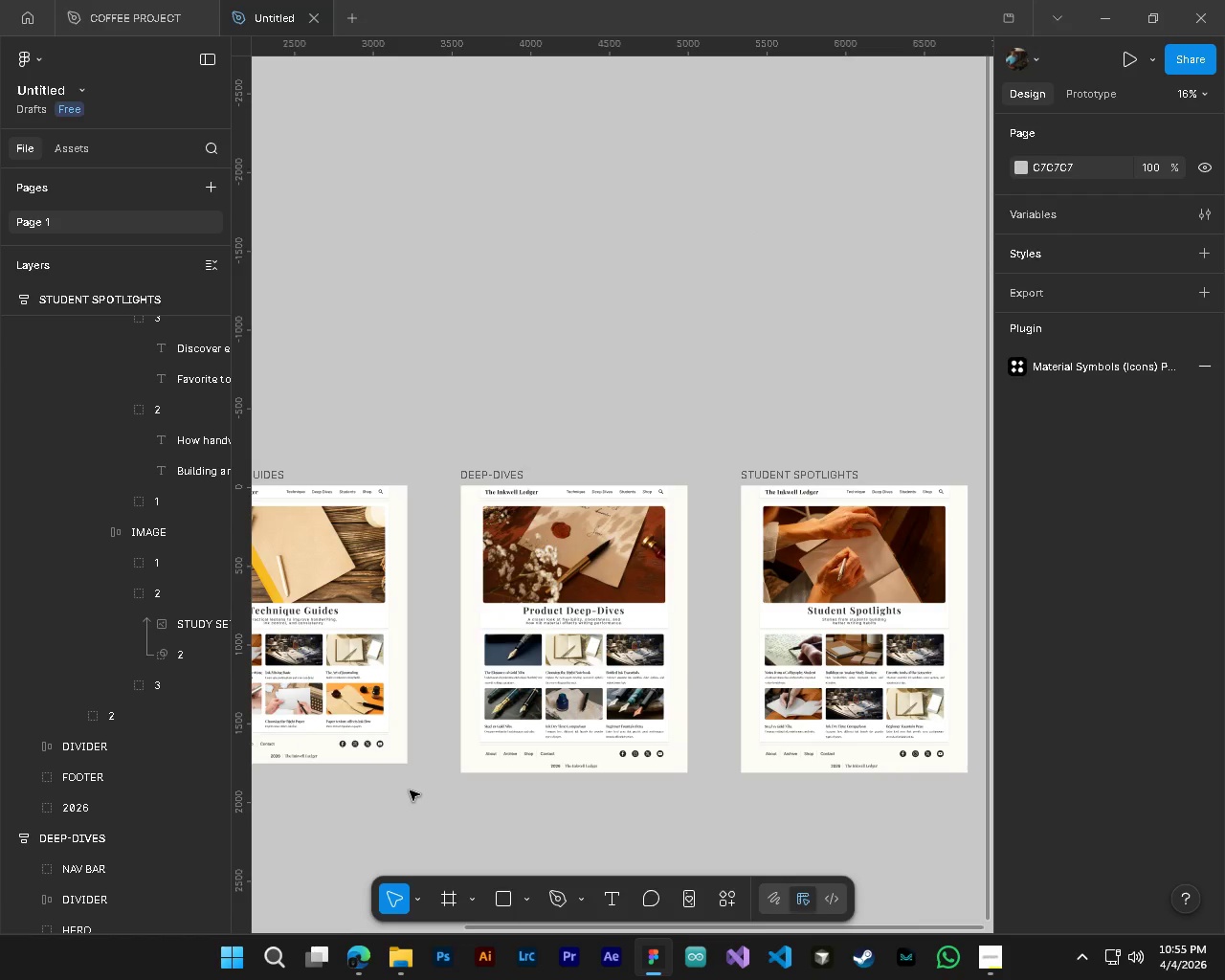 
hold_key(key=ShiftLeft, duration=0.86)
 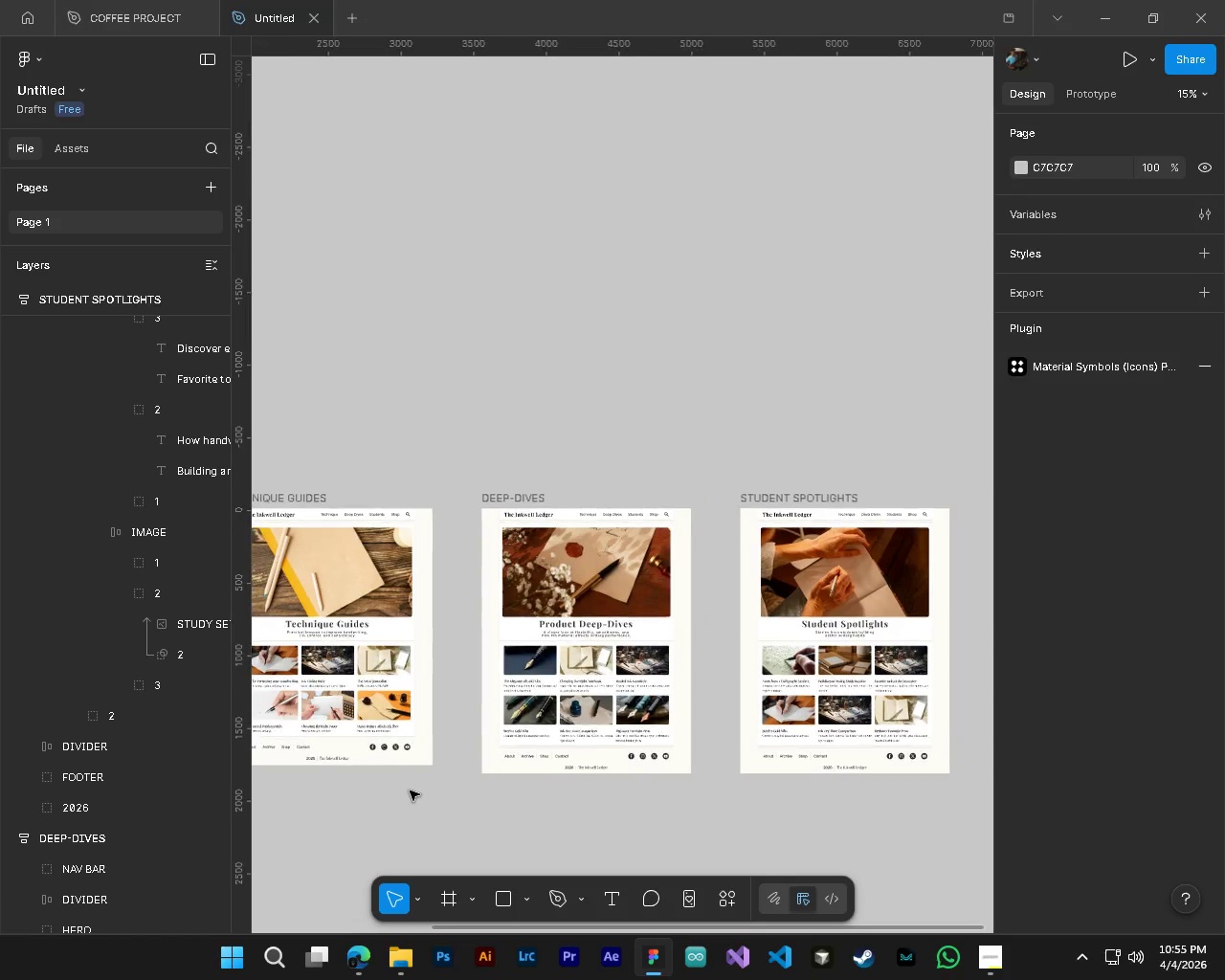 
scroll: coordinate [410, 791], scroll_direction: down, amount: 5.0
 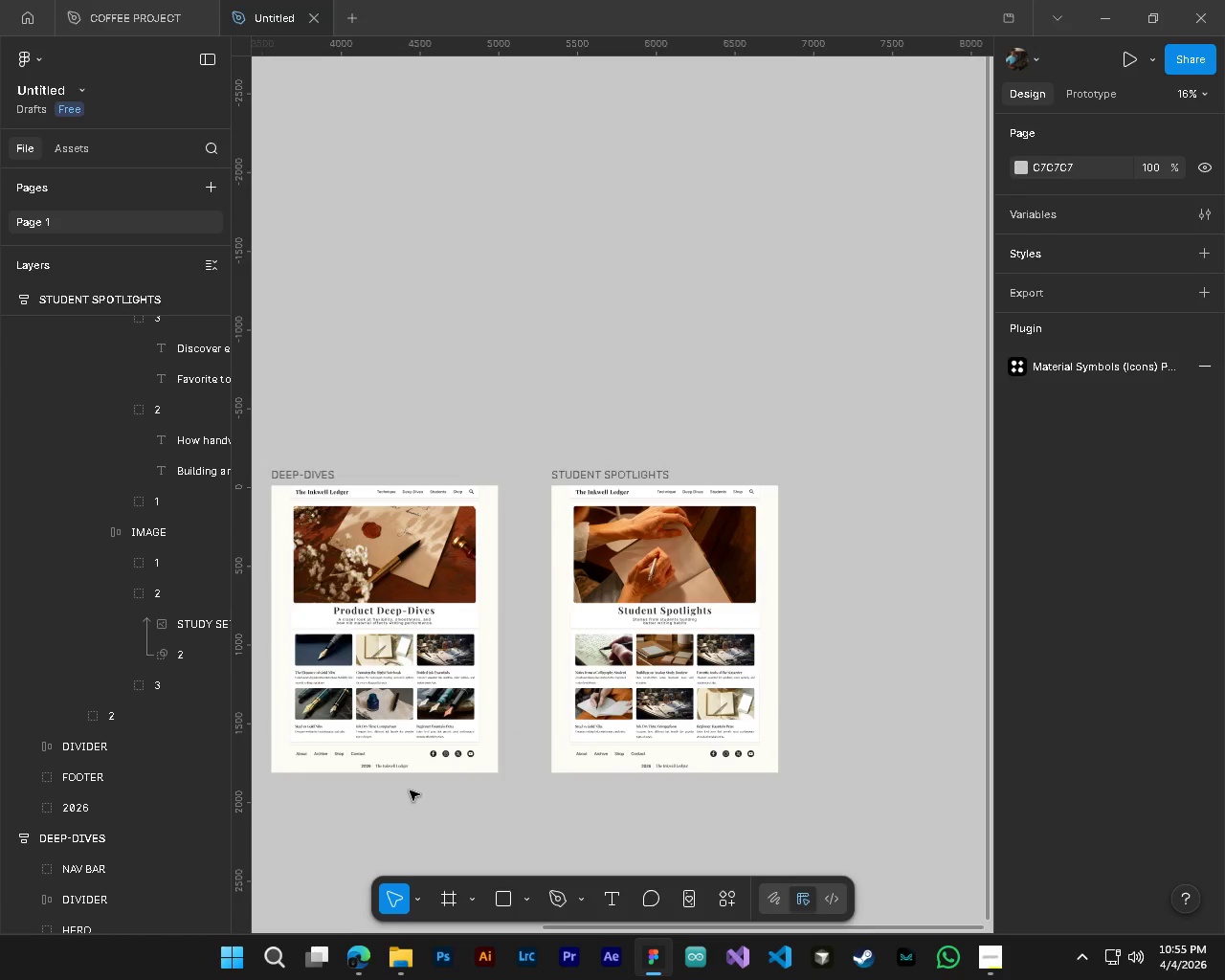 
hold_key(key=AltLeft, duration=0.81)
 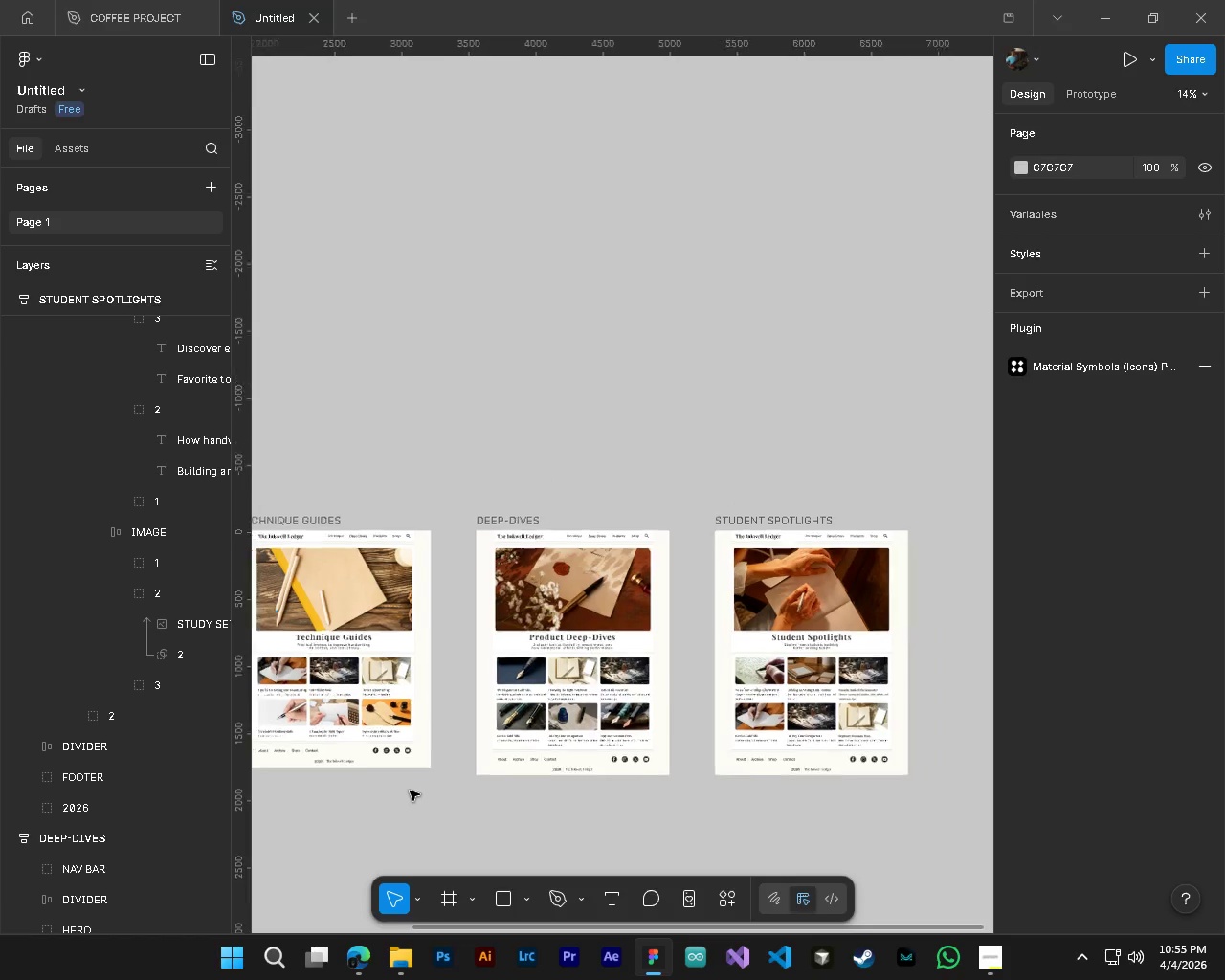 
hold_key(key=ControlLeft, duration=0.8)
 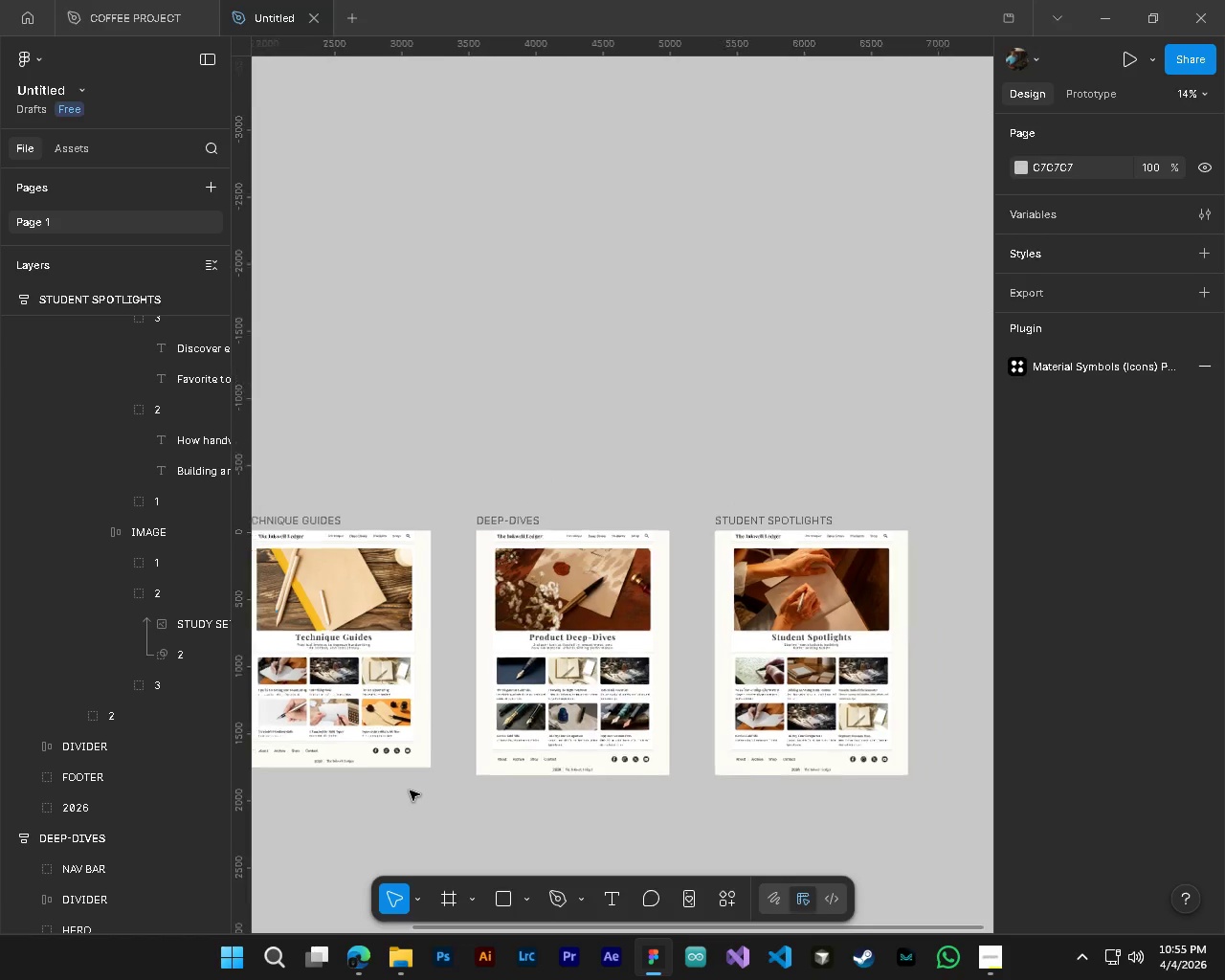 
scroll: coordinate [410, 791], scroll_direction: up, amount: 6.0
 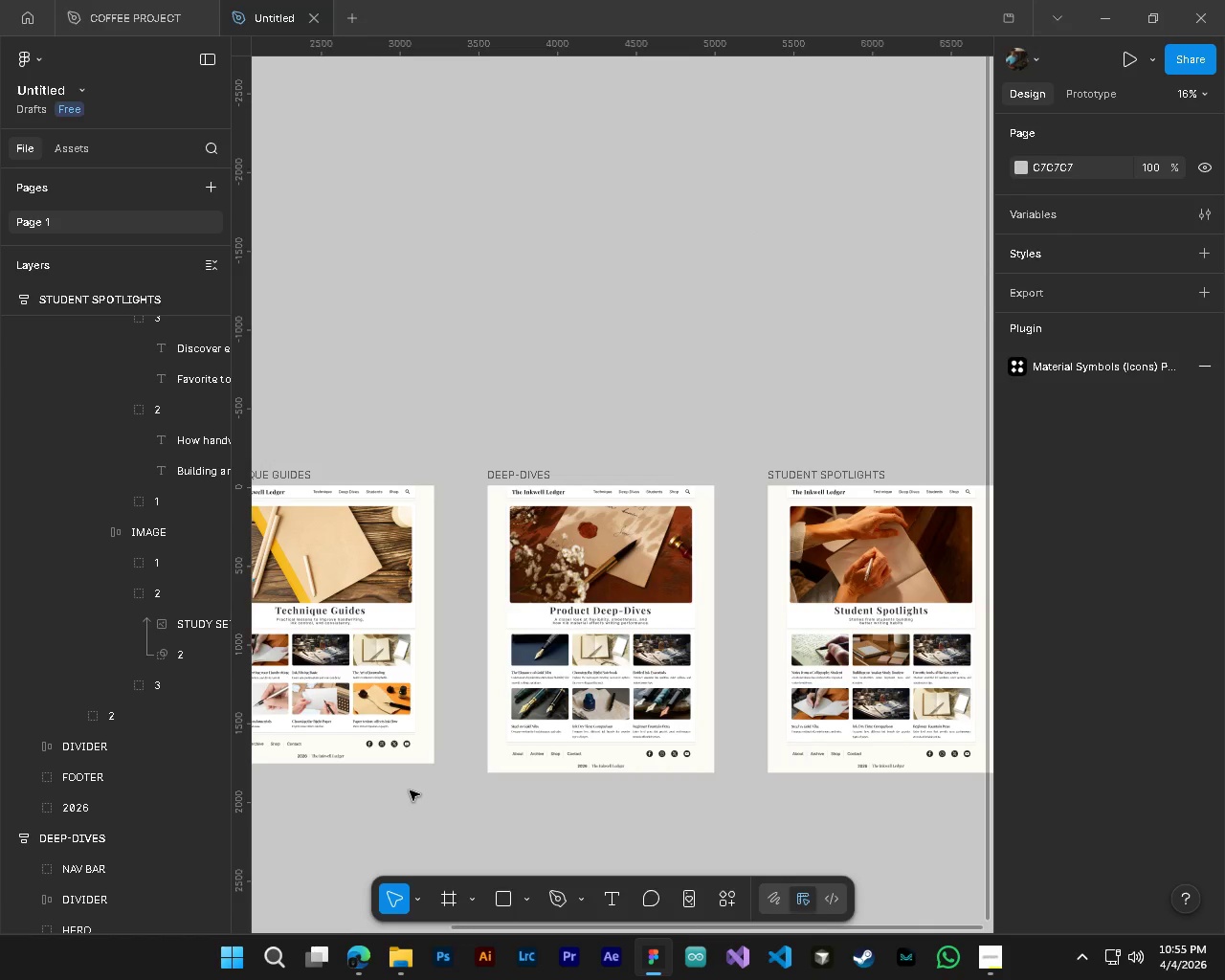 
scroll: coordinate [410, 791], scroll_direction: down, amount: 3.0
 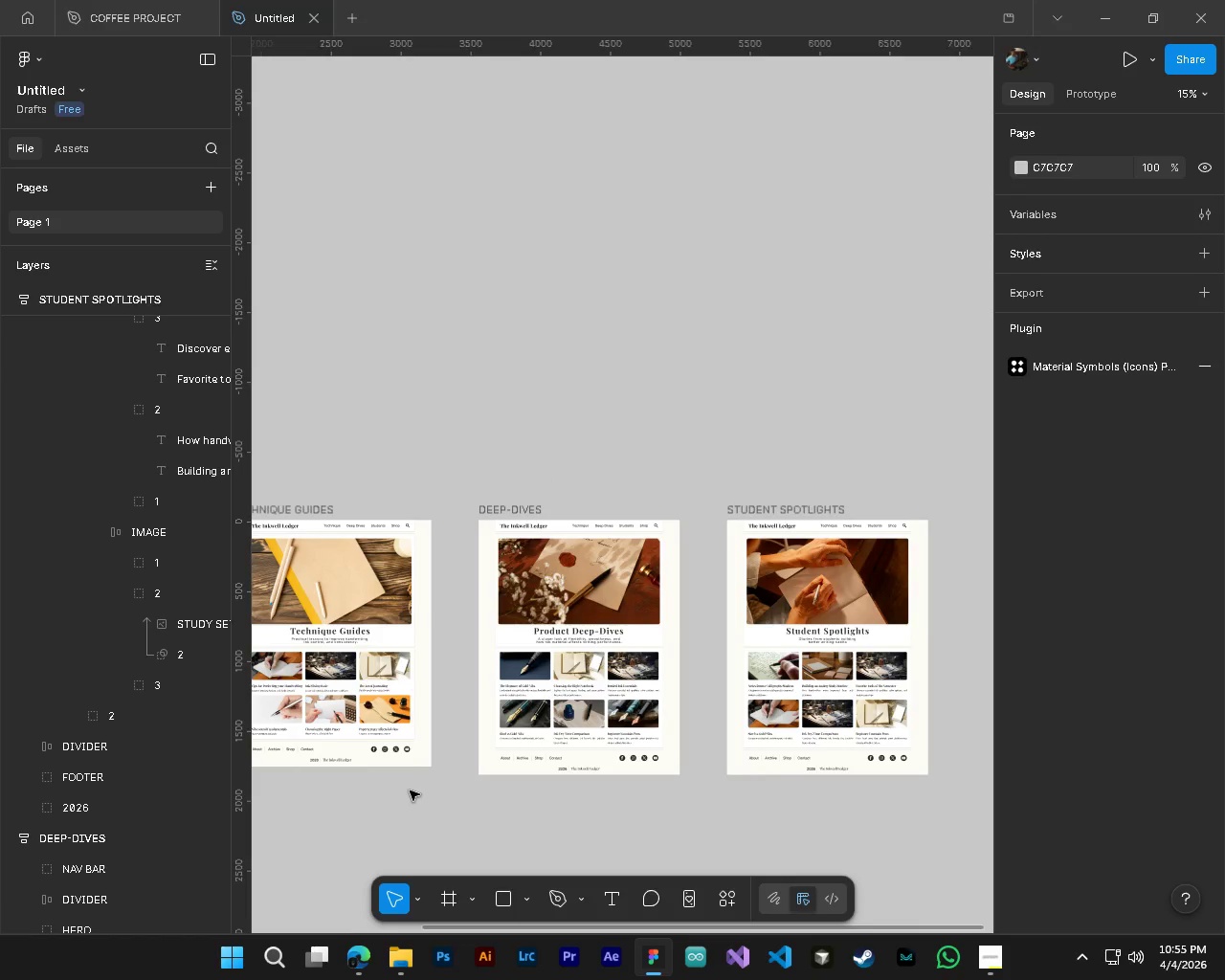 
key(Alt+AltLeft)
 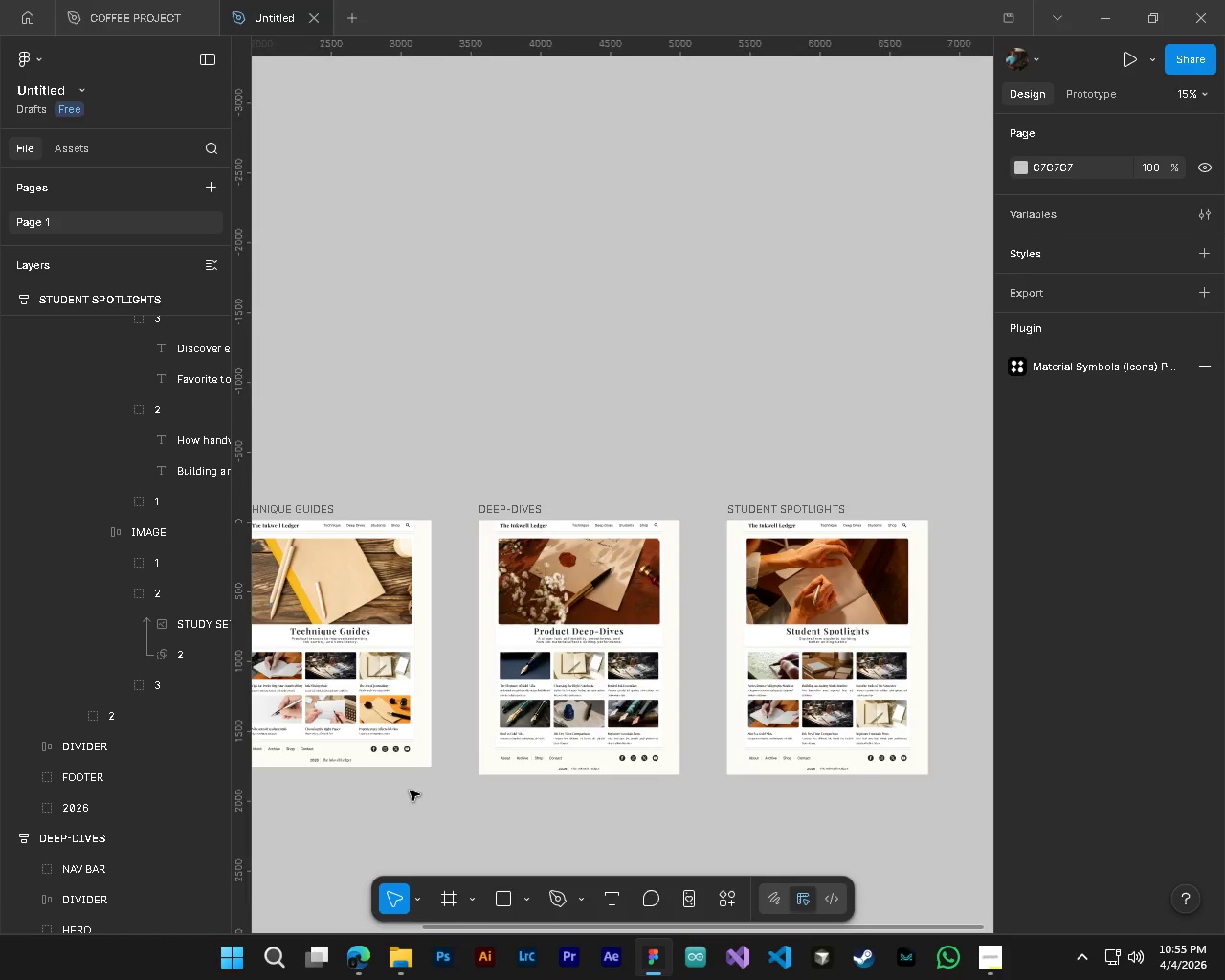 
key(Alt+Control+ControlLeft)
 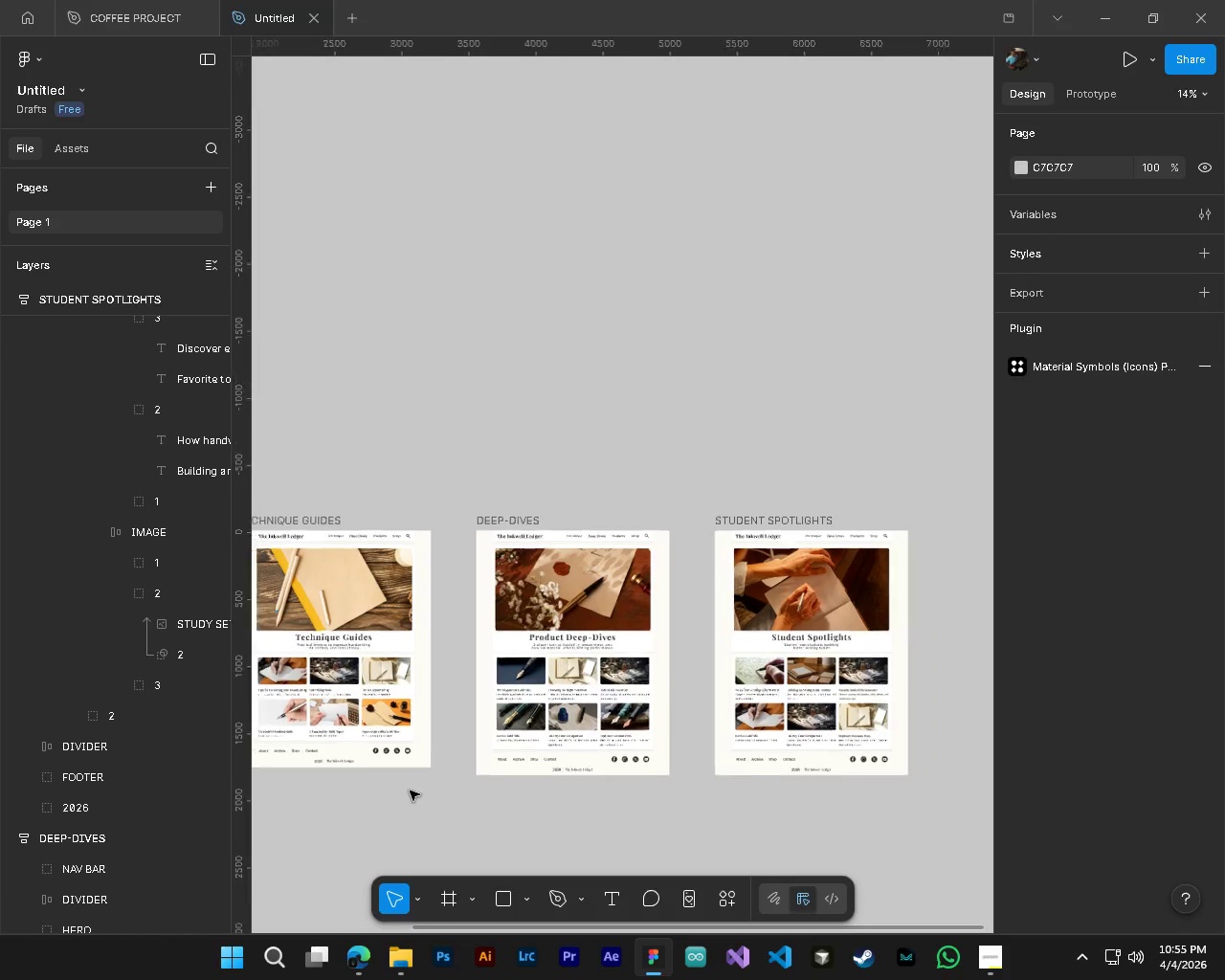 
hold_key(key=ShiftLeft, duration=0.47)
scroll: coordinate [762, 790], scroll_direction: down, amount: 6.0
 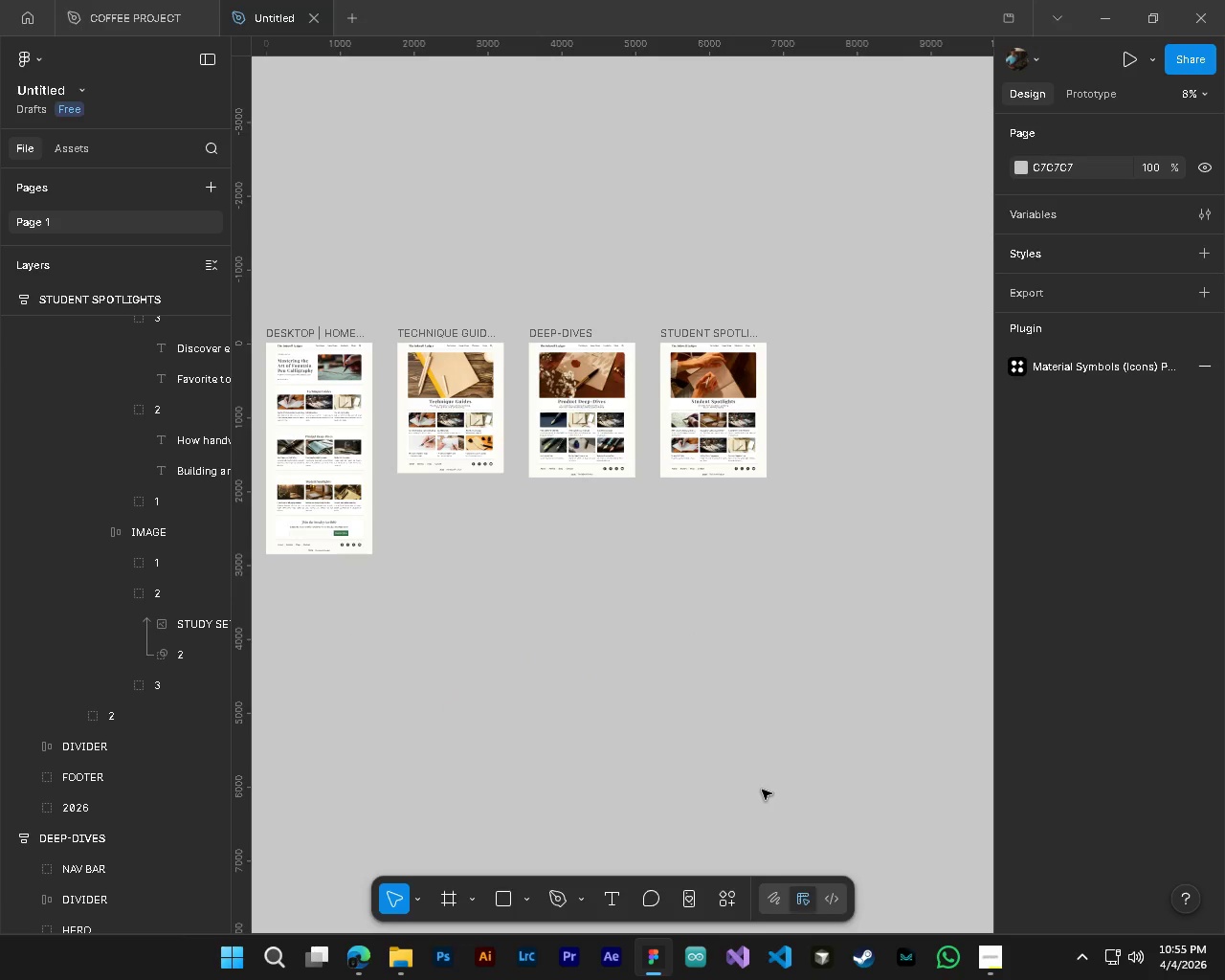 
wait(7.93)
 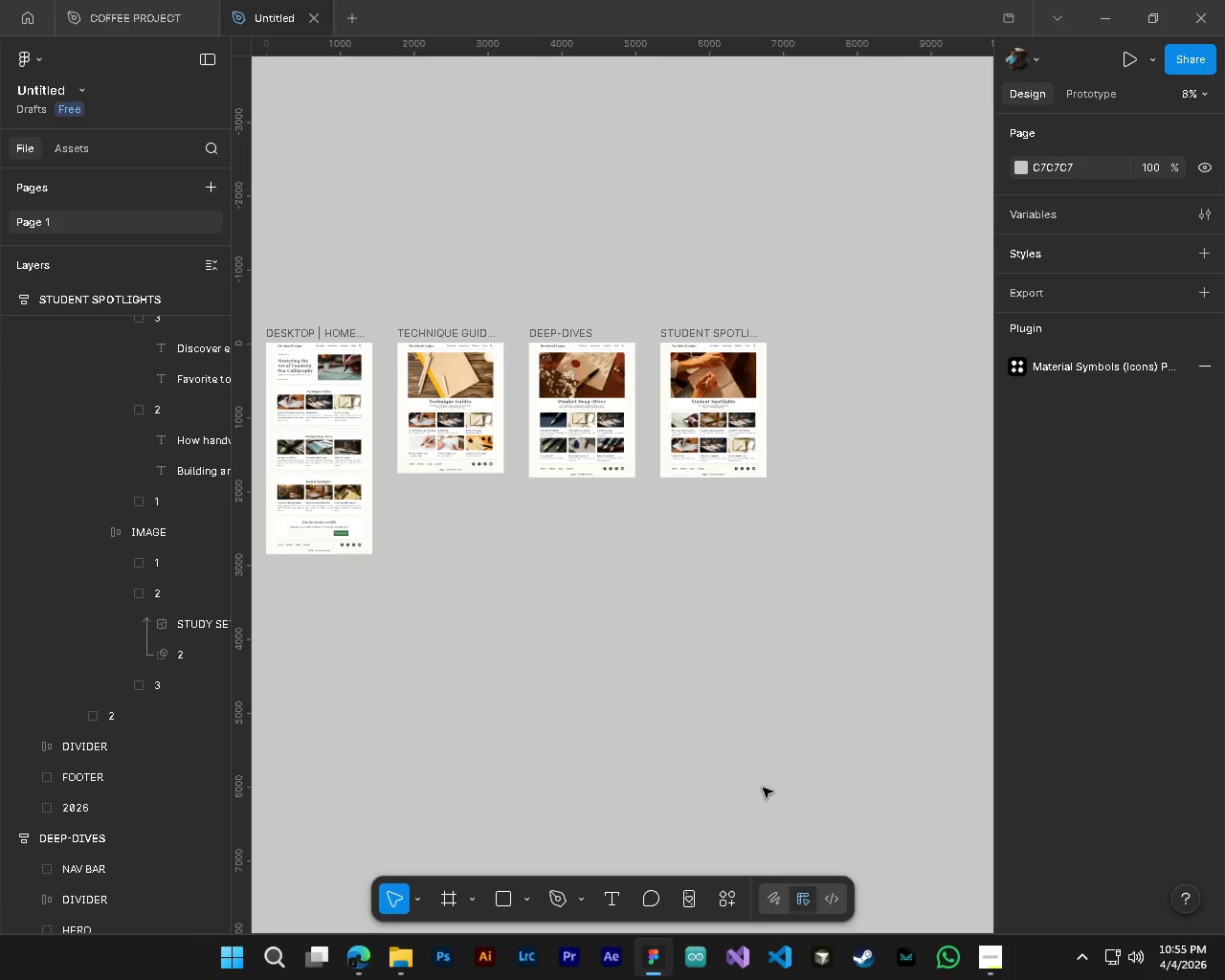 
hold_key(key=ShiftLeft, duration=0.36)
hold_key(key=ControlLeft, duration=0.97)
hold_key(key=AltLeft, duration=0.92)
scroll: coordinate [785, 355], scroll_direction: up, amount: 11.0
 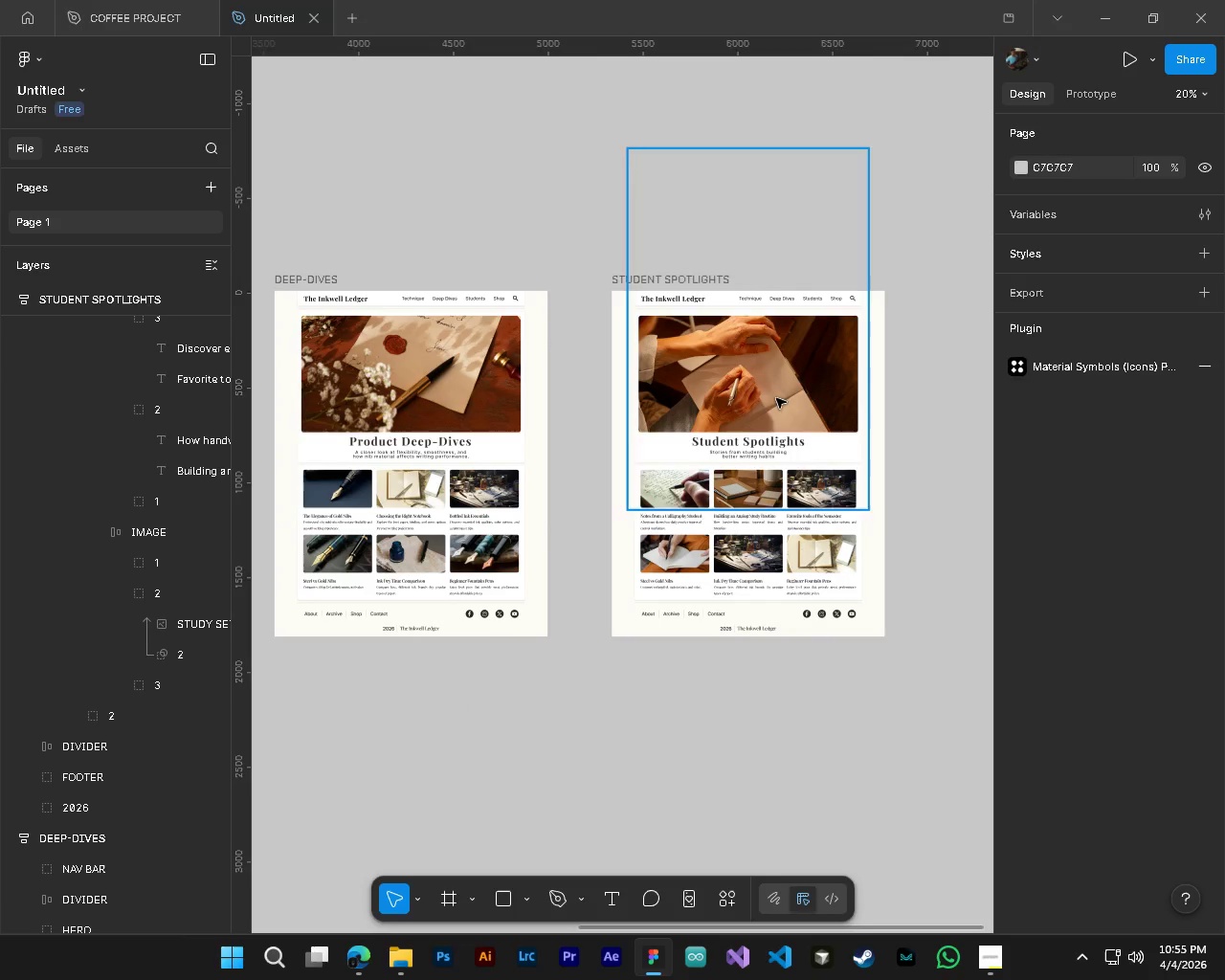 
hold_key(key=AltLeft, duration=1.09)
hold_key(key=ControlLeft, duration=1.09)
scroll: coordinate [782, 522], scroll_direction: up, amount: 8.0
 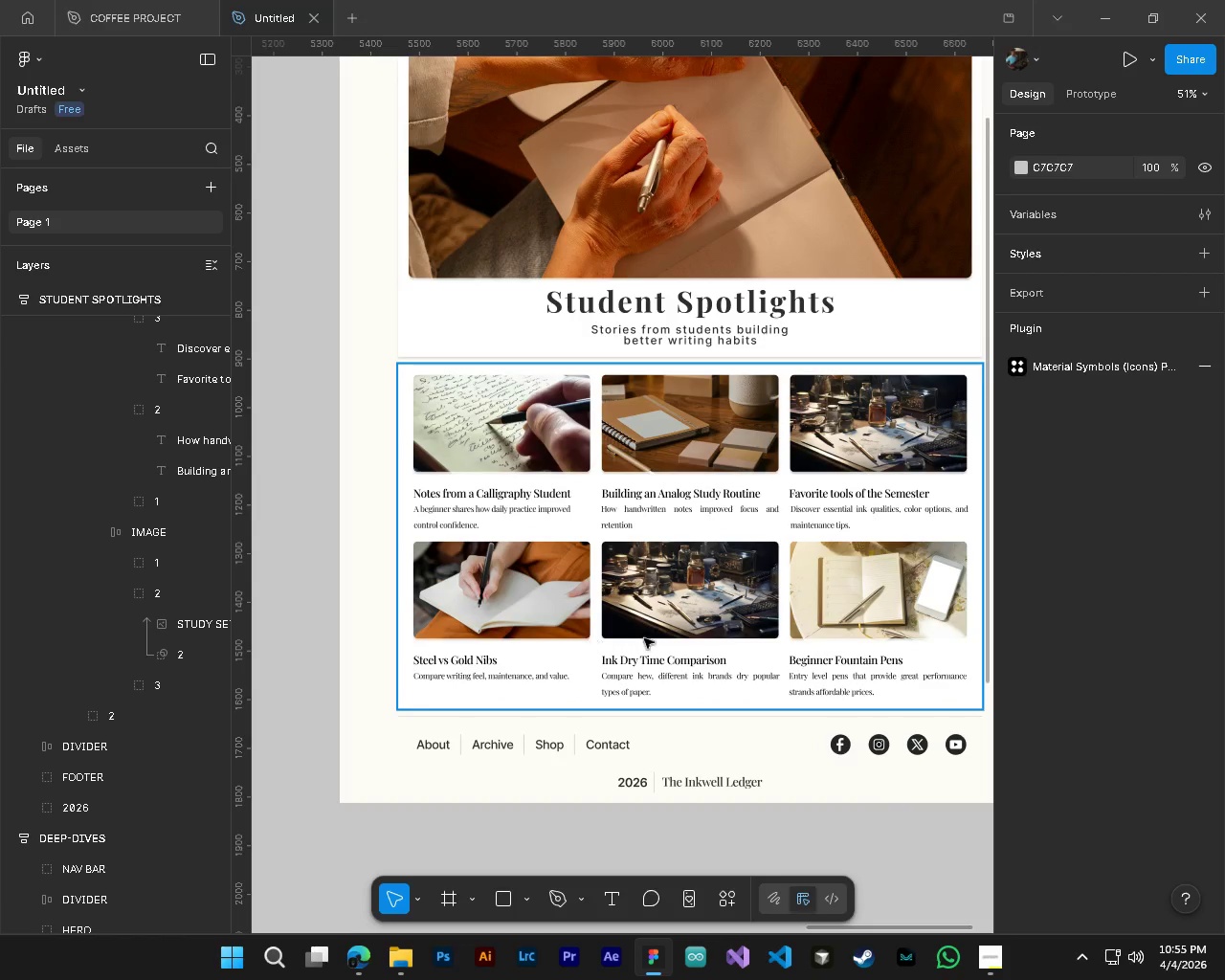 
hold_key(key=ControlLeft, duration=0.39)
 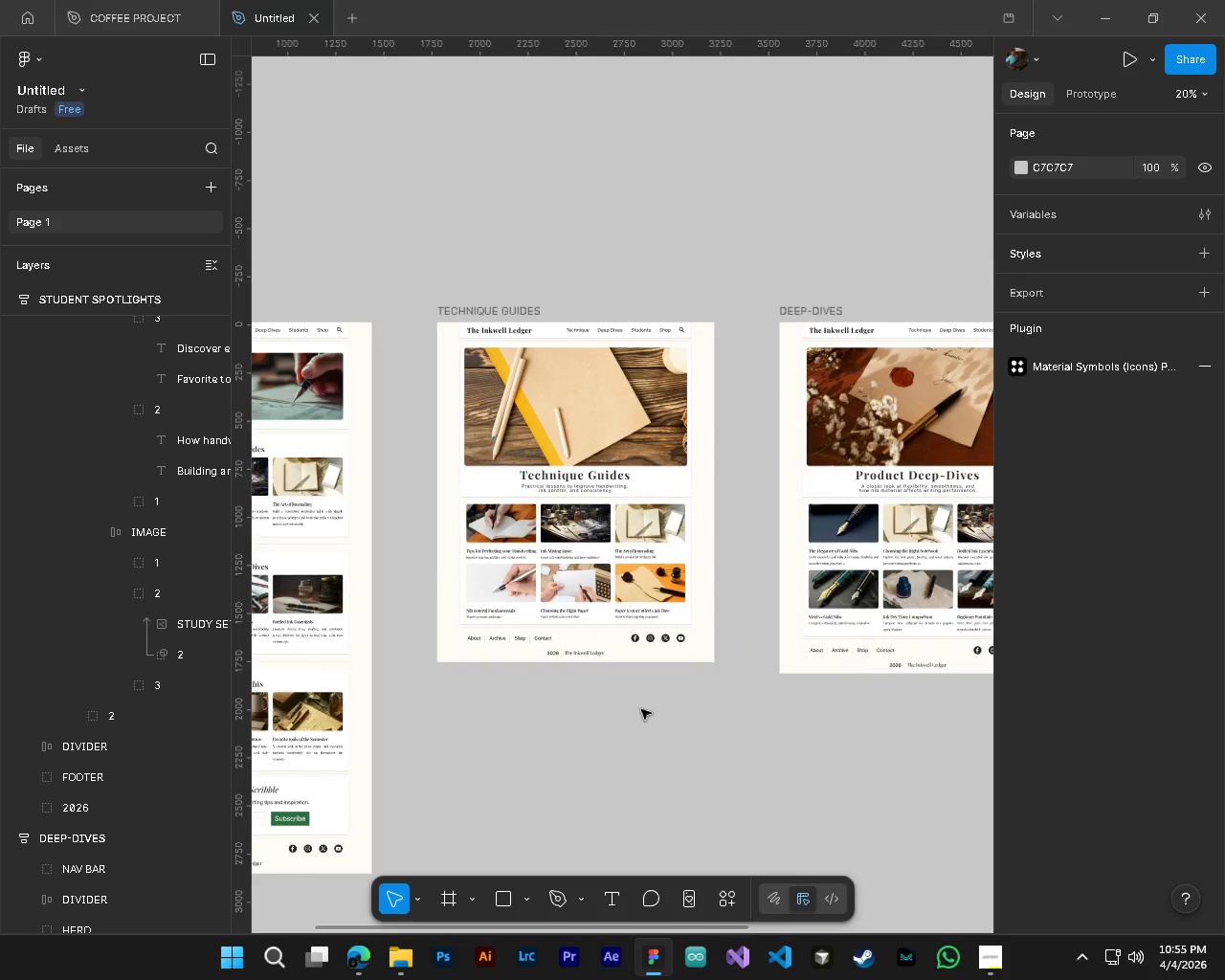 
hold_key(key=AltLeft, duration=0.39)
 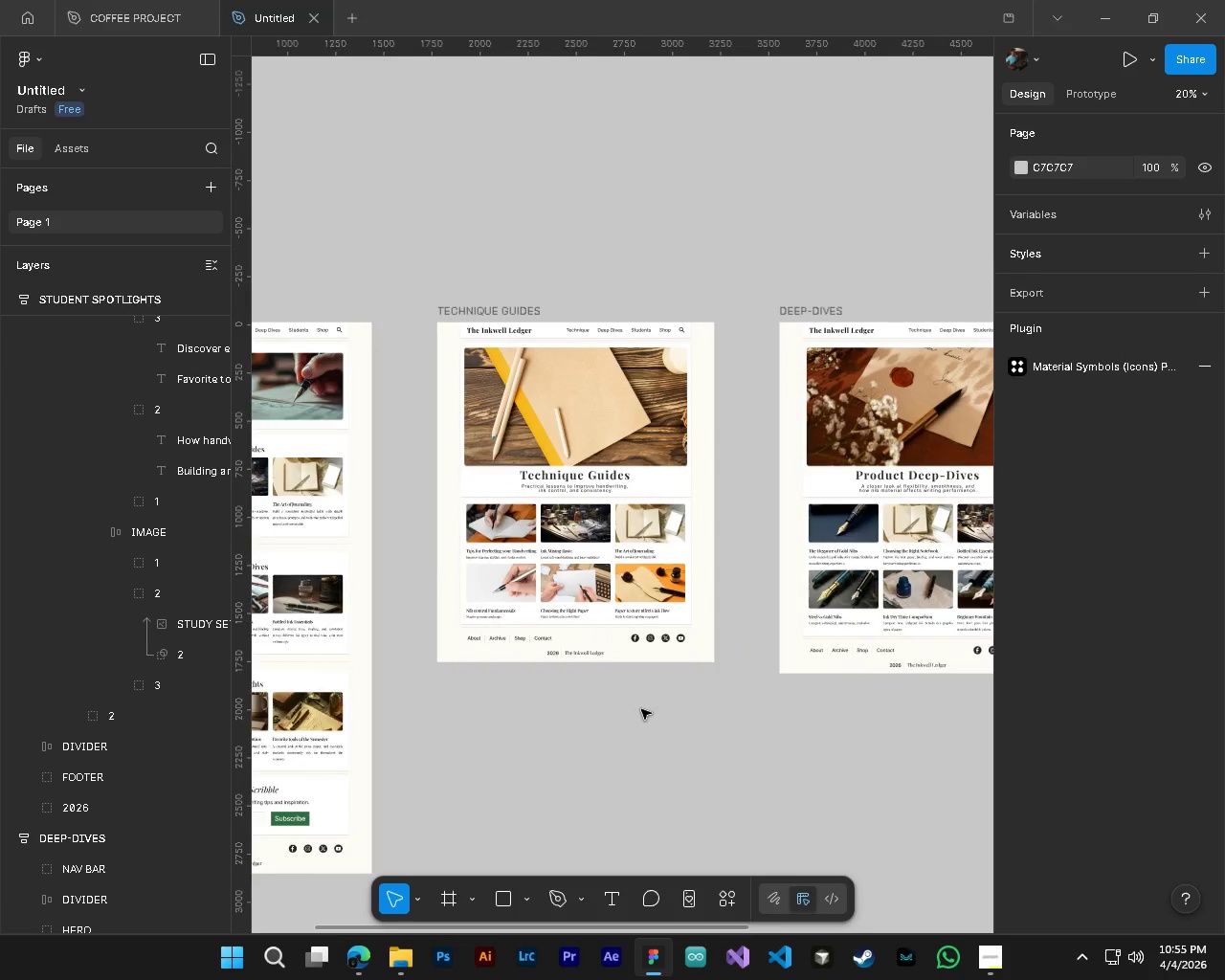 
hold_key(key=ShiftLeft, duration=0.45)
 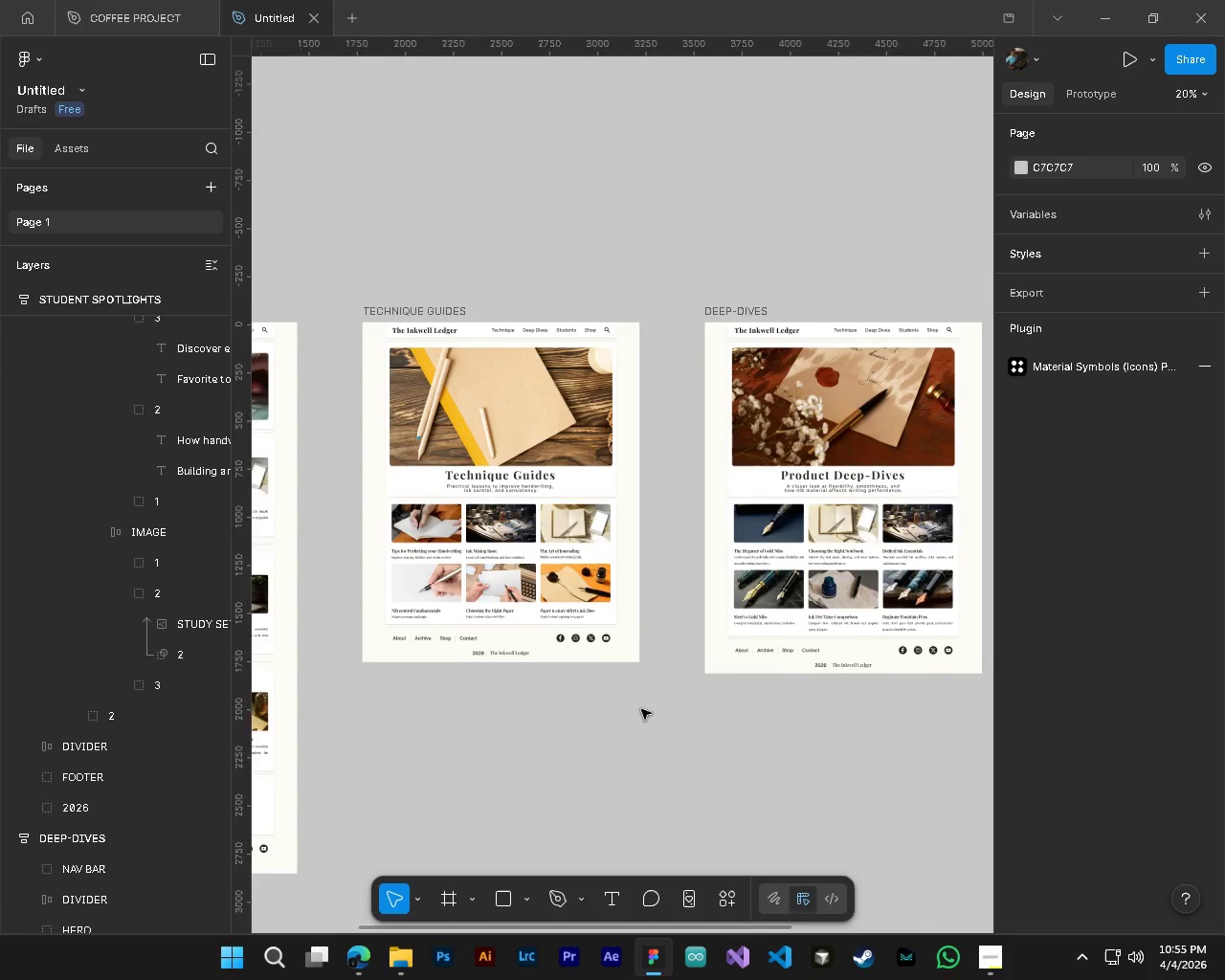 
hold_key(key=AltLeft, duration=0.61)
 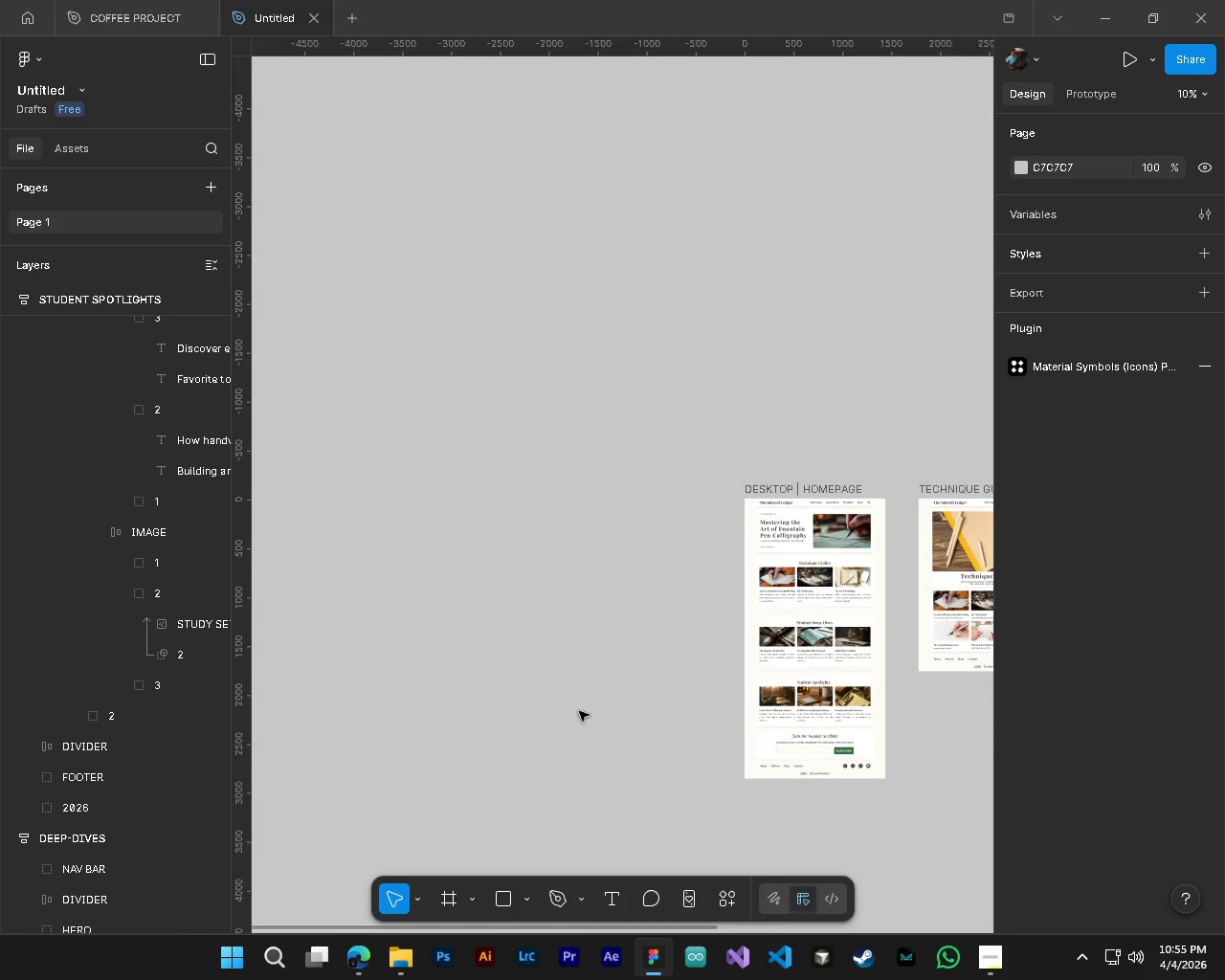 
hold_key(key=ControlLeft, duration=0.58)
 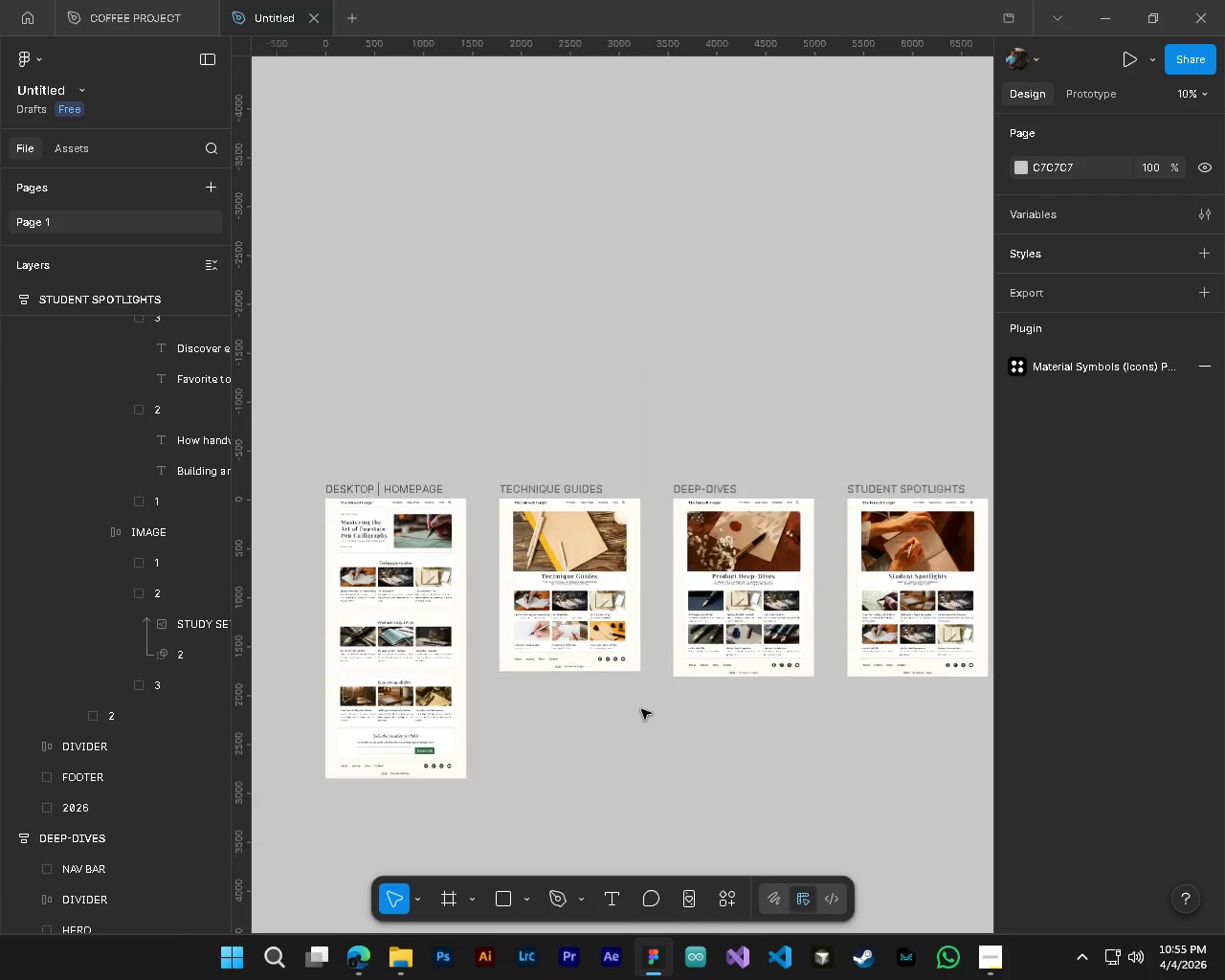 
hold_key(key=ShiftLeft, duration=0.33)
 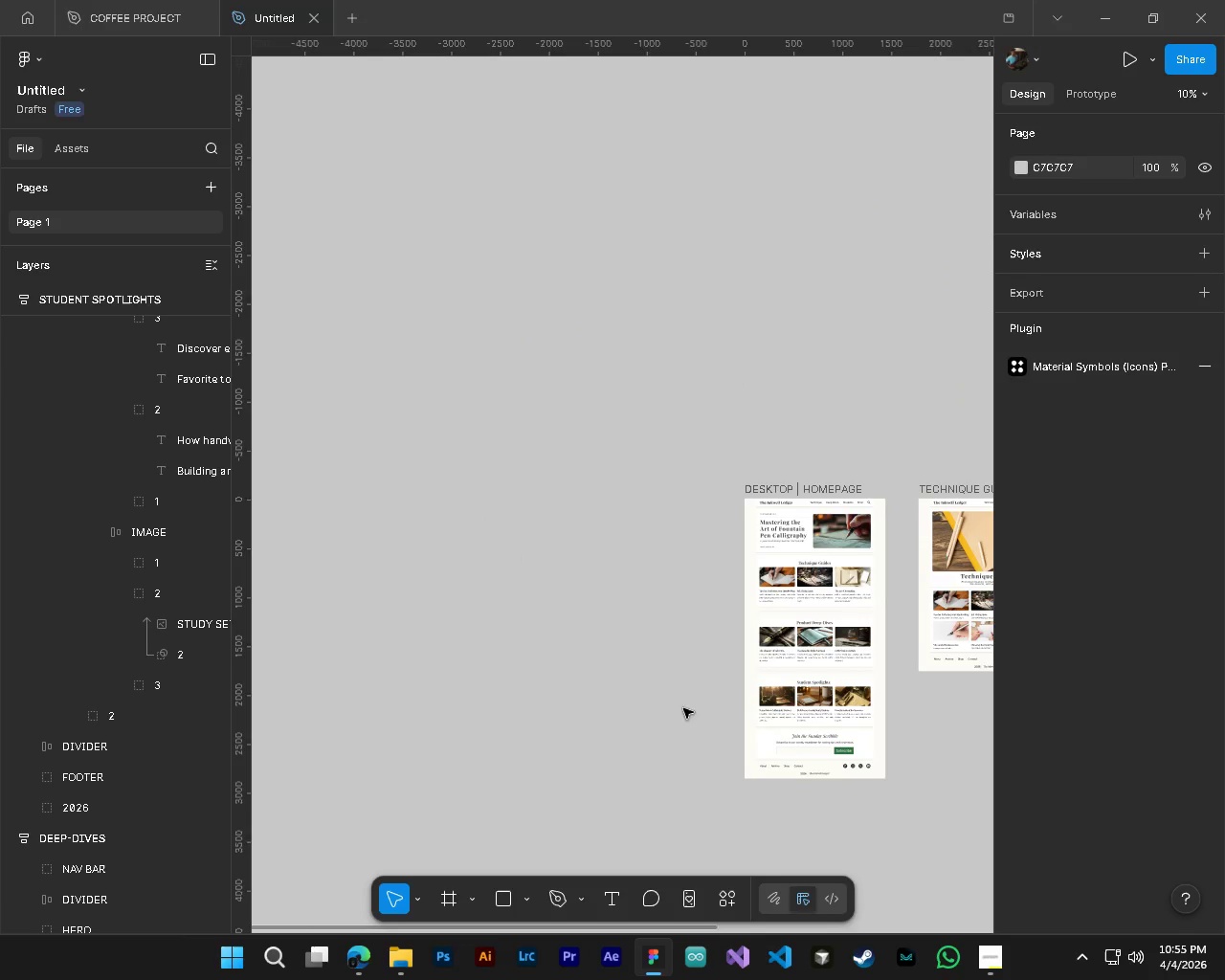 
hold_key(key=AltLeft, duration=0.64)
 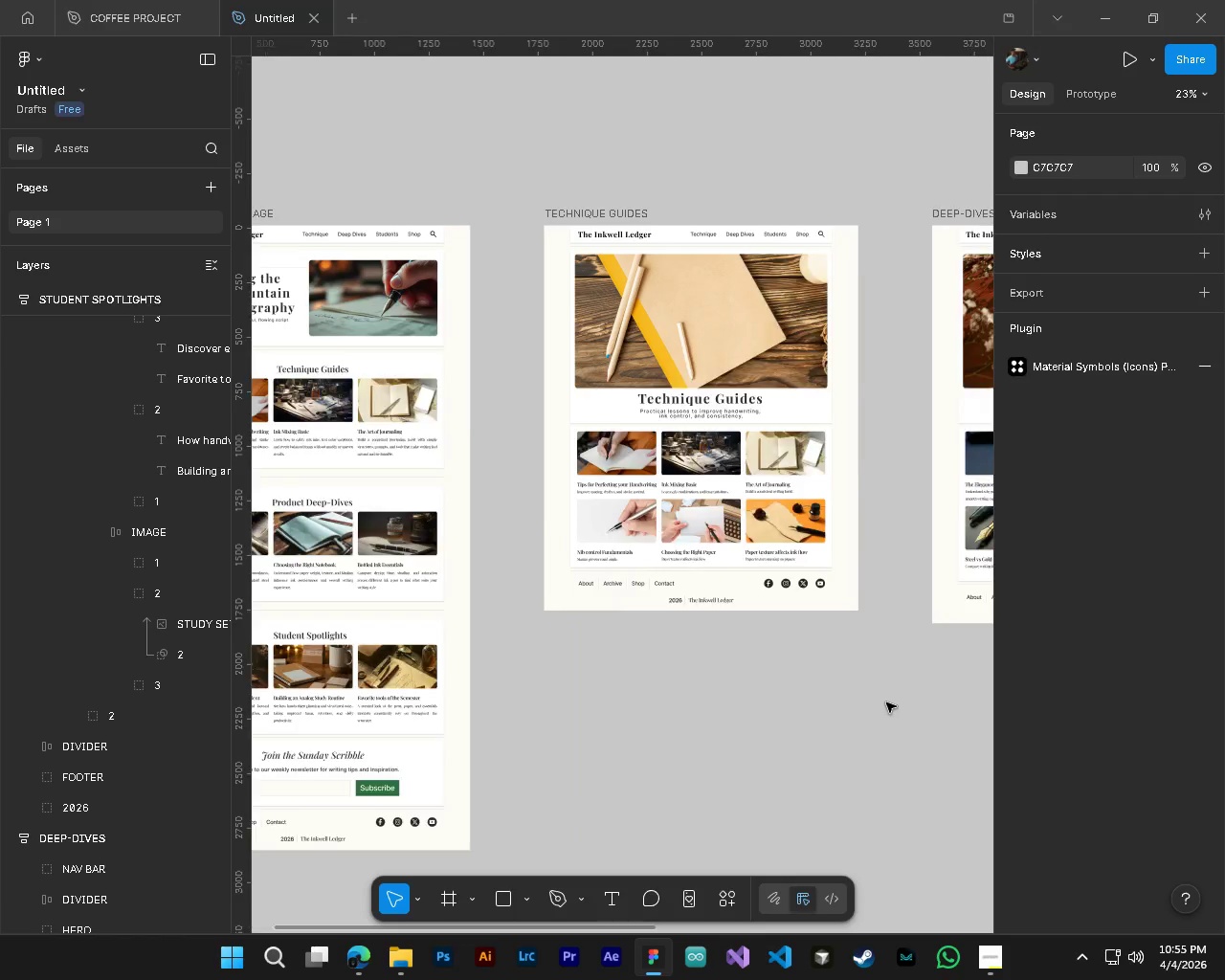 
hold_key(key=ControlLeft, duration=0.64)
 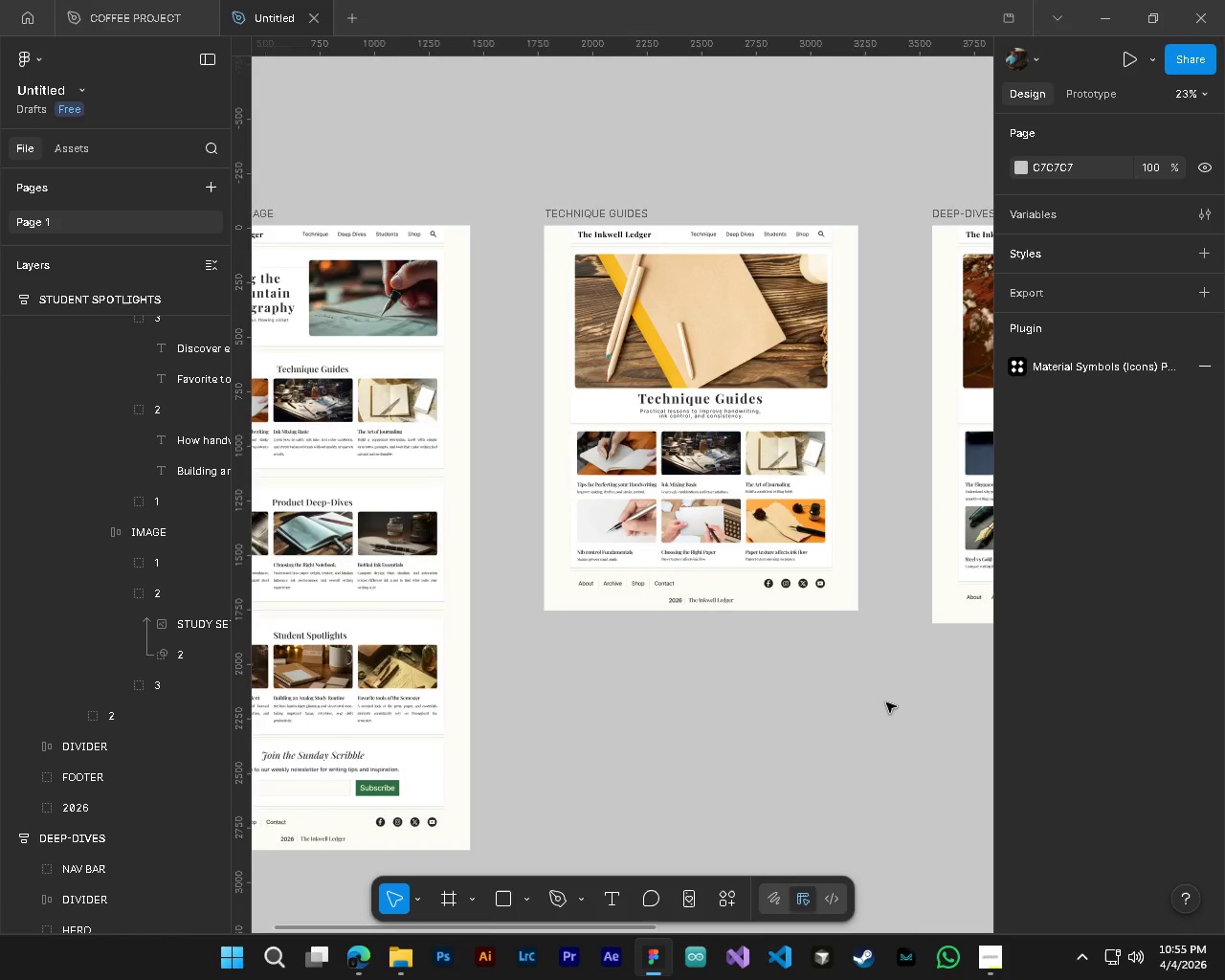 
scroll: coordinate [575, 709], scroll_direction: down, amount: 5.0
 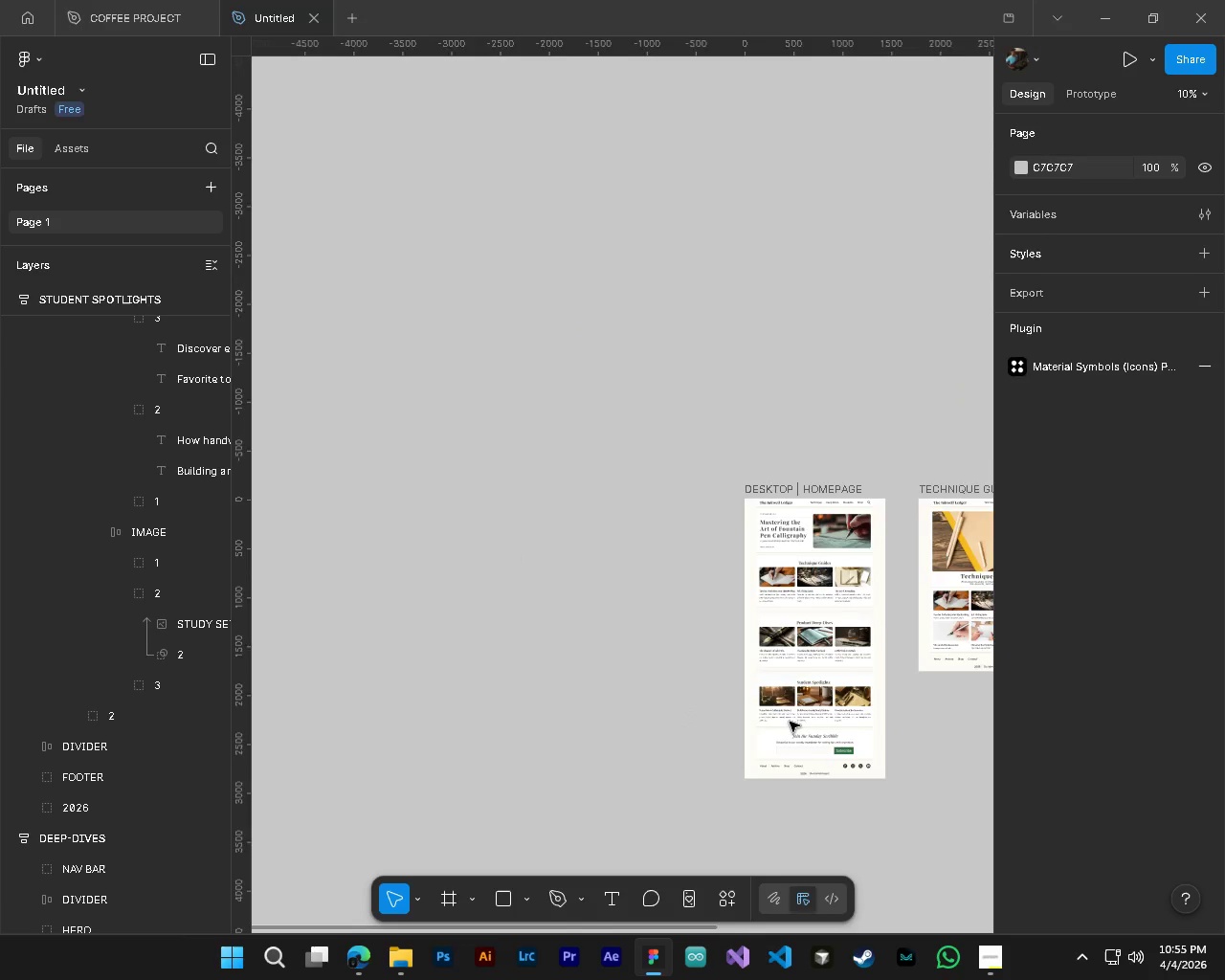 
hold_key(key=ShiftLeft, duration=1.34)
 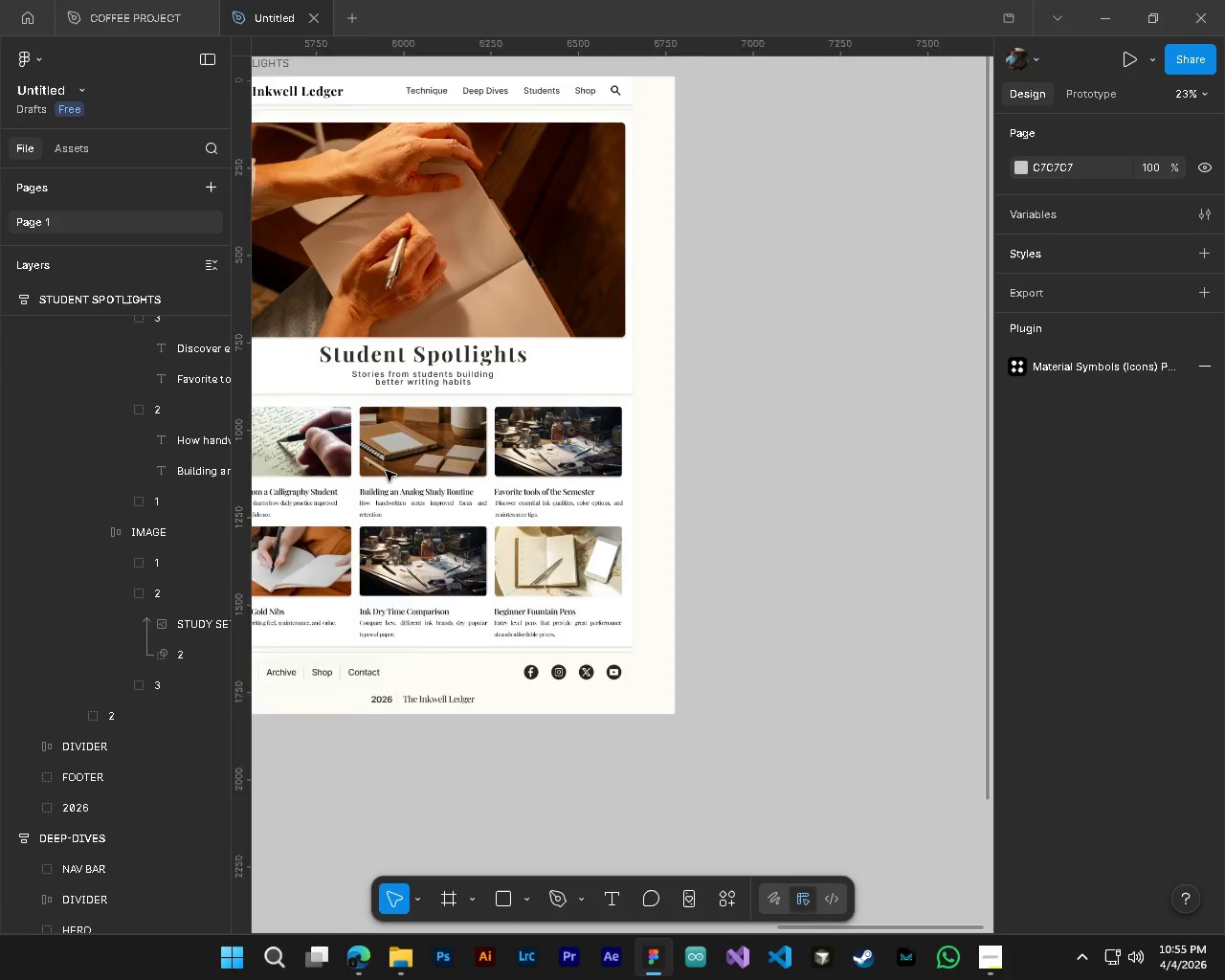 
scroll: coordinate [790, 722], scroll_direction: up, amount: 6.0
 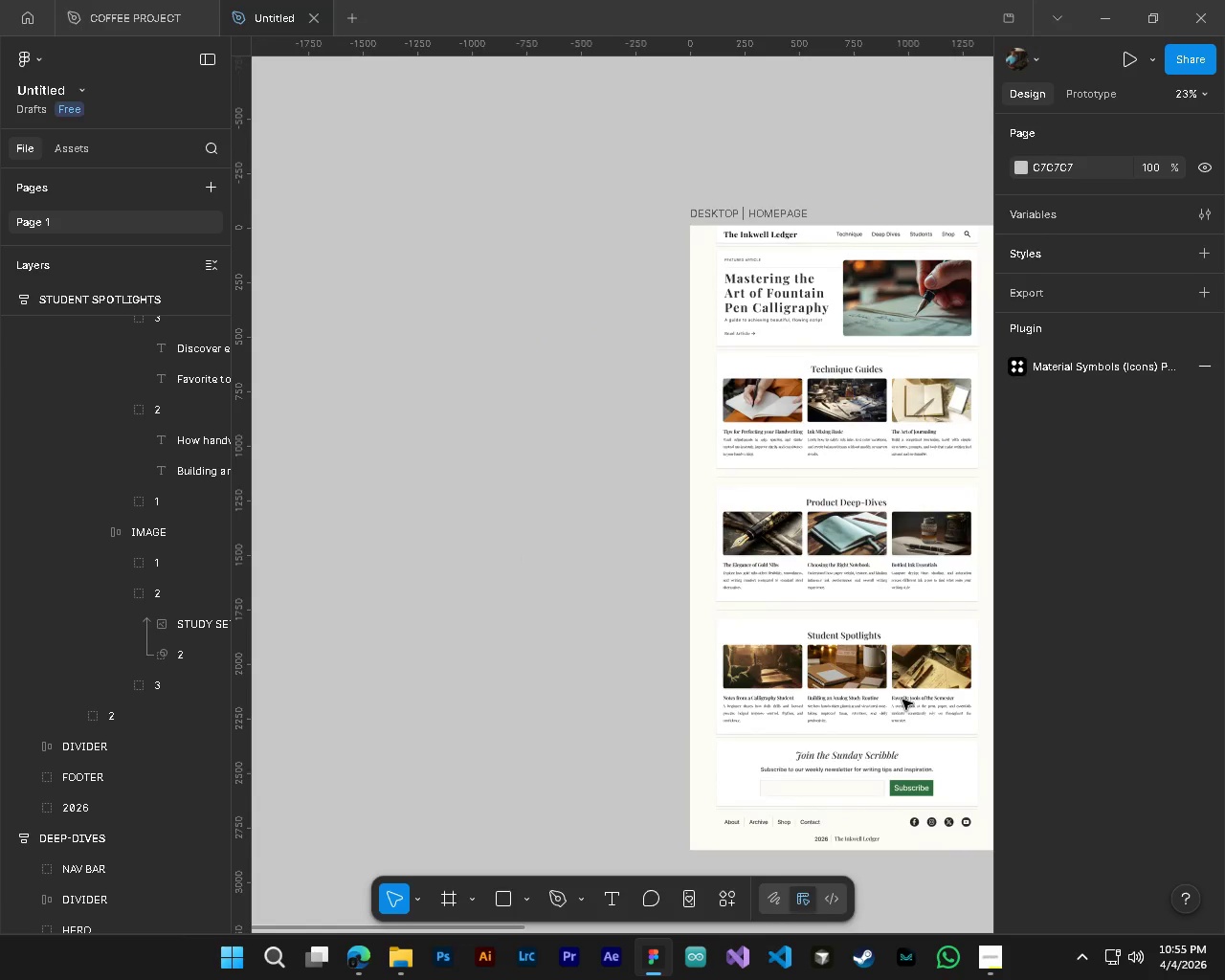 
scroll: coordinate [886, 702], scroll_direction: down, amount: 22.0
 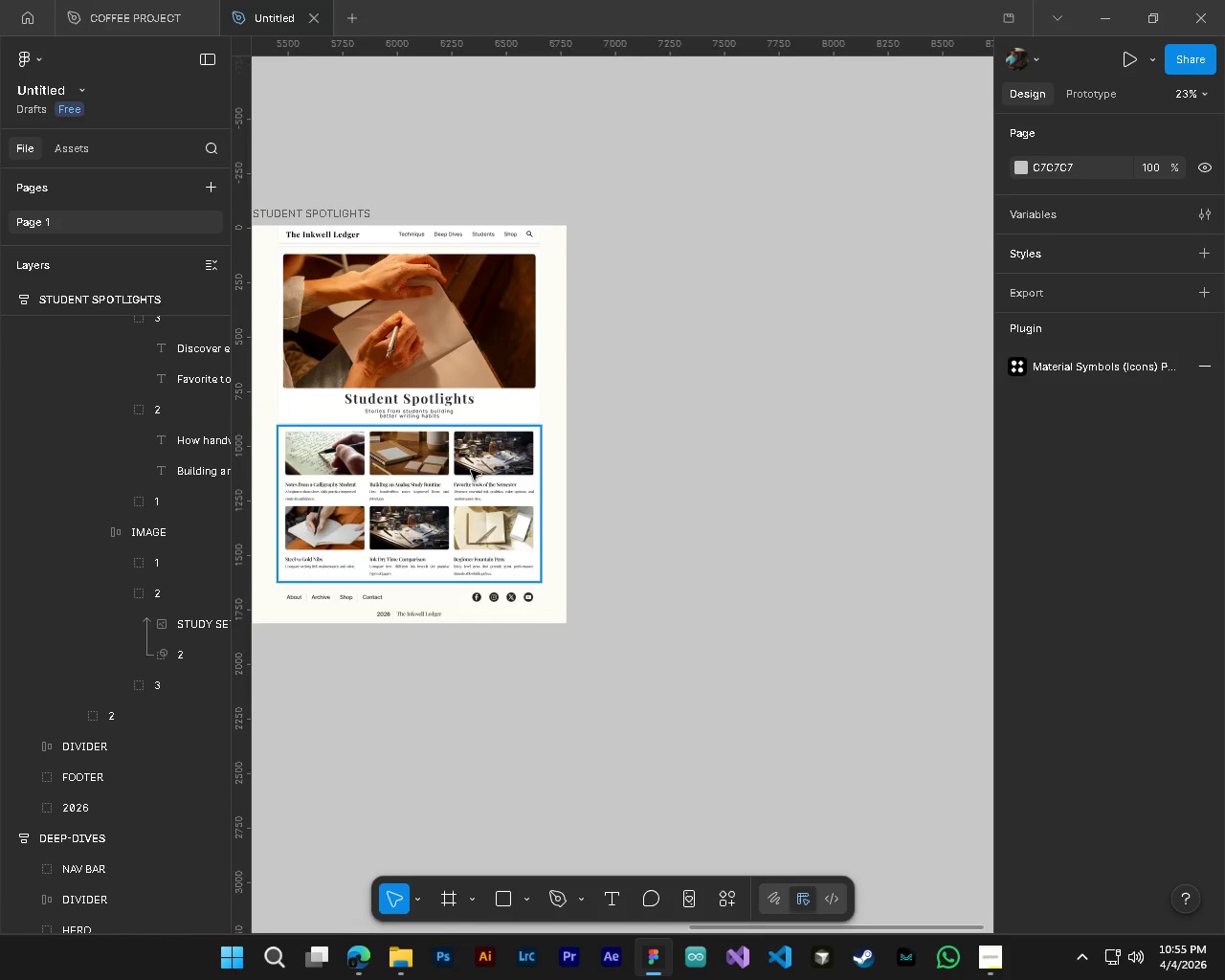 
hold_key(key=ControlLeft, duration=0.61)
 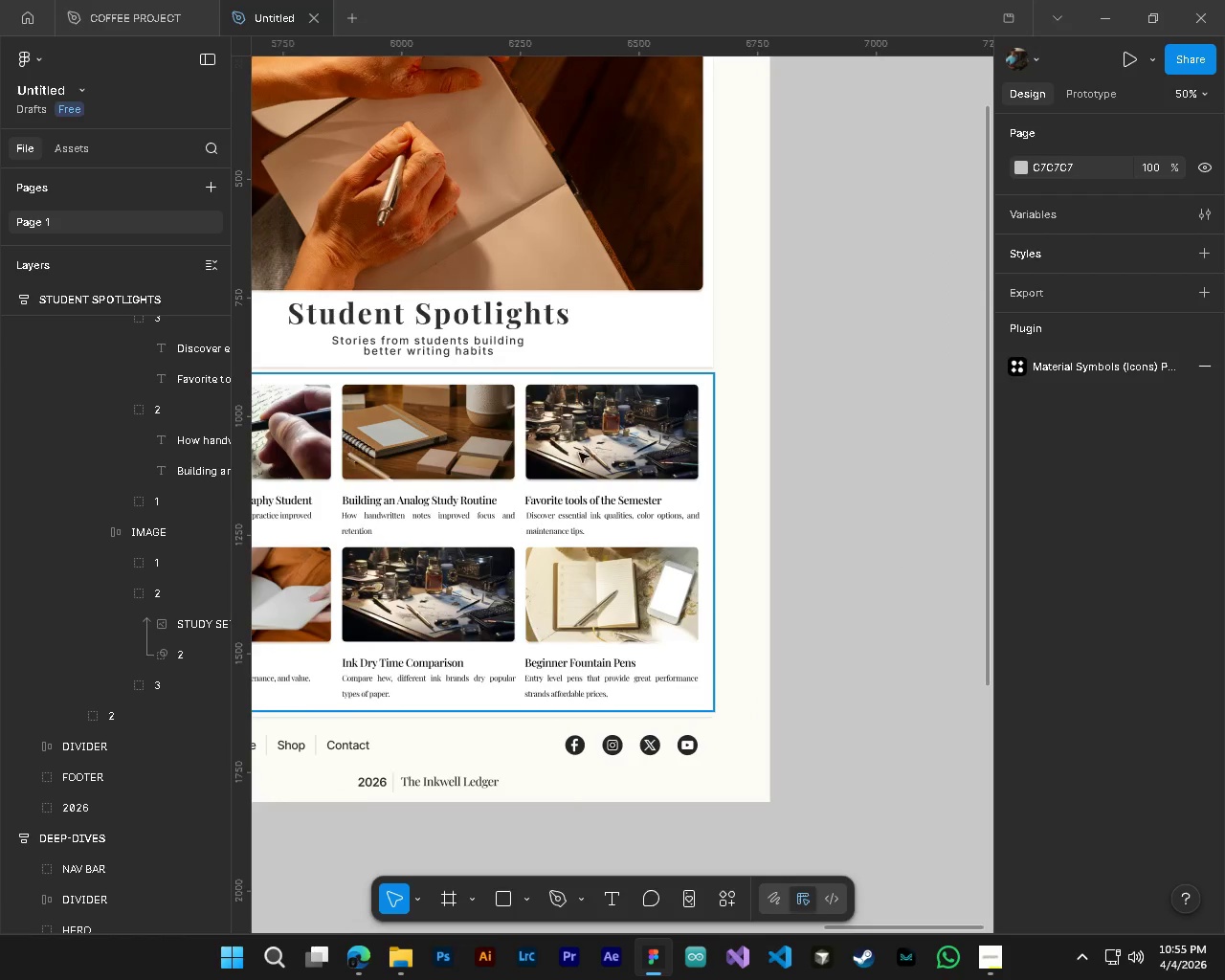 
hold_key(key=AltLeft, duration=0.58)
 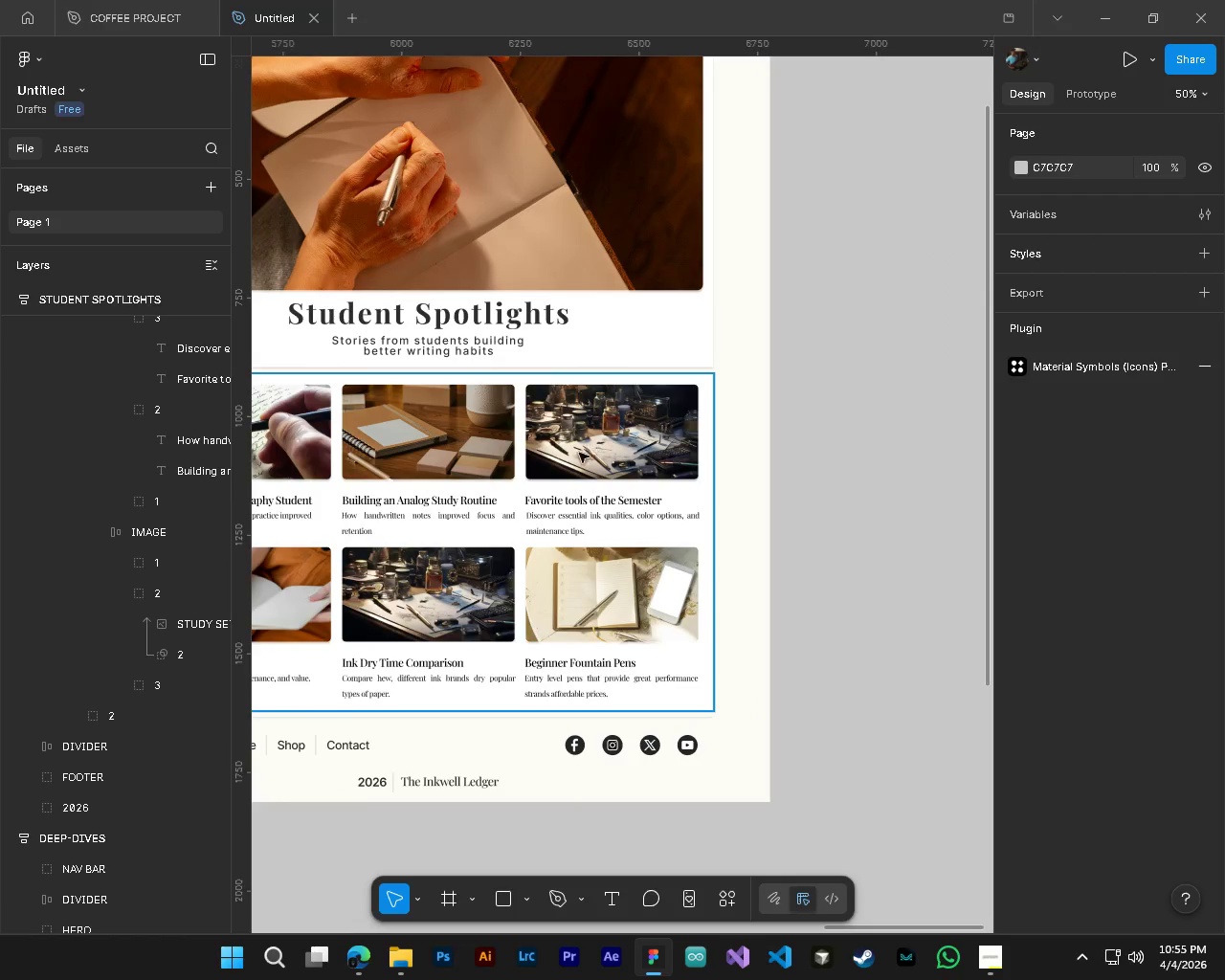 
hold_key(key=AltLeft, duration=14.14)
 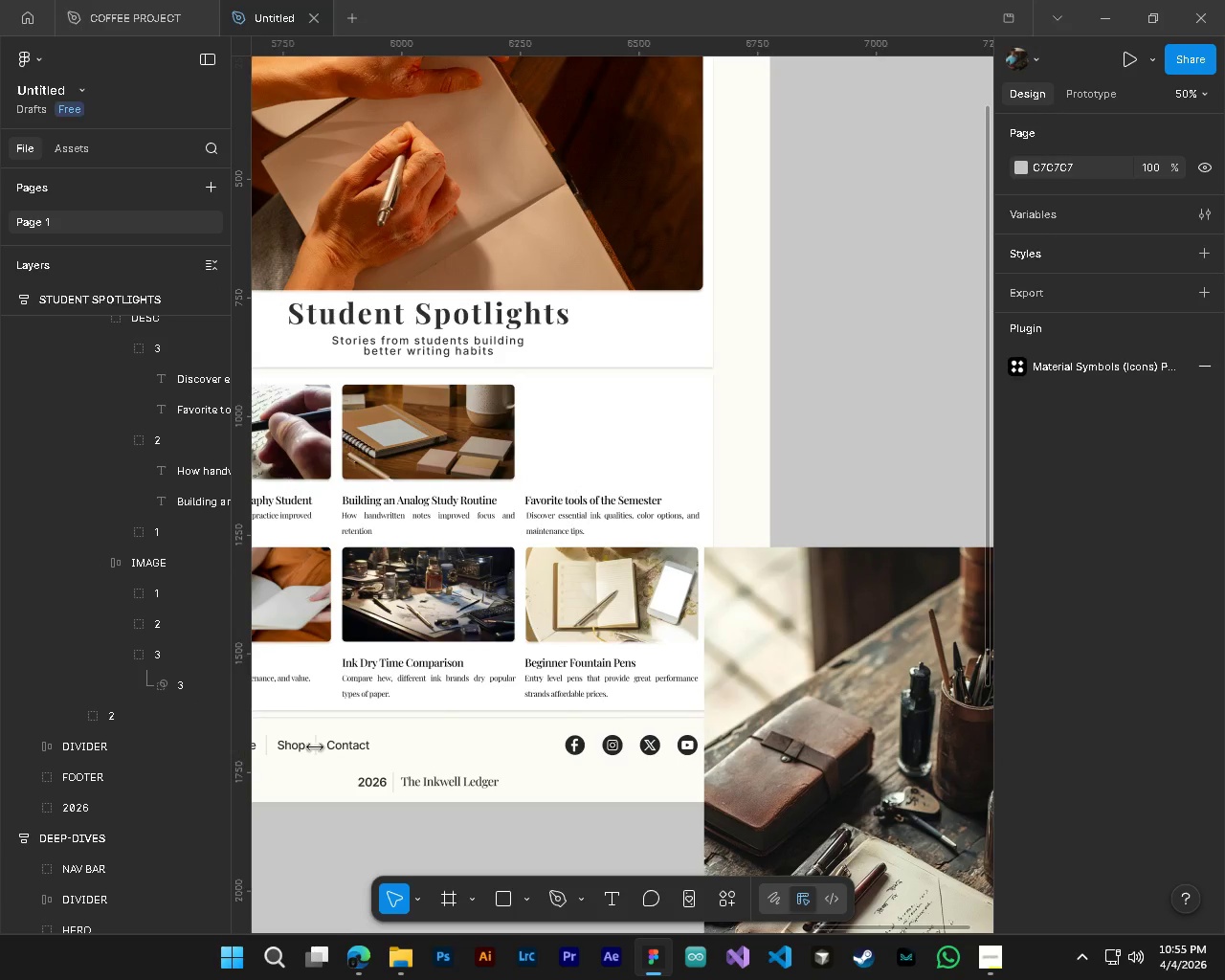 
scroll: coordinate [437, 467], scroll_direction: up, amount: 7.0
 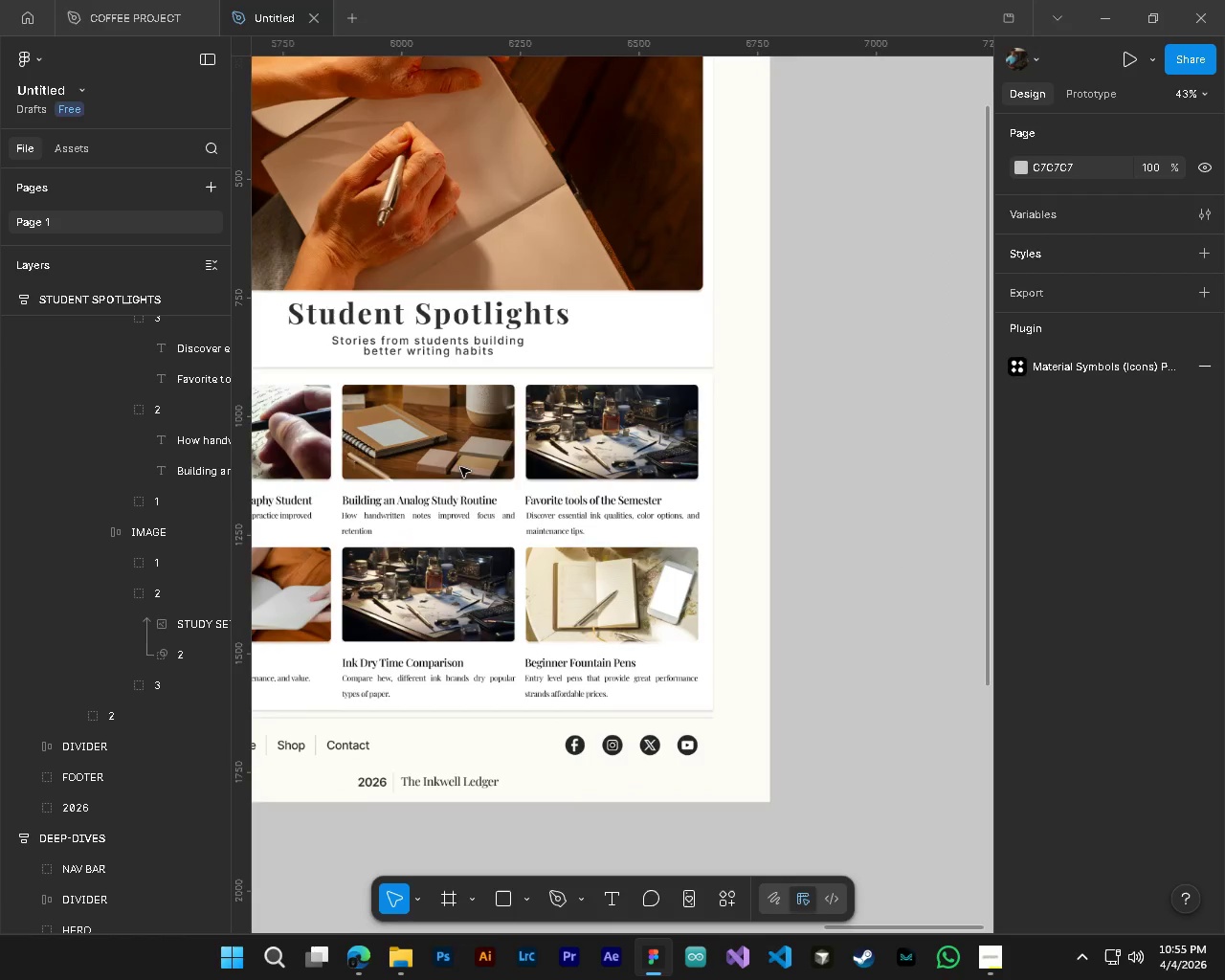 
left_click([123, 593])
 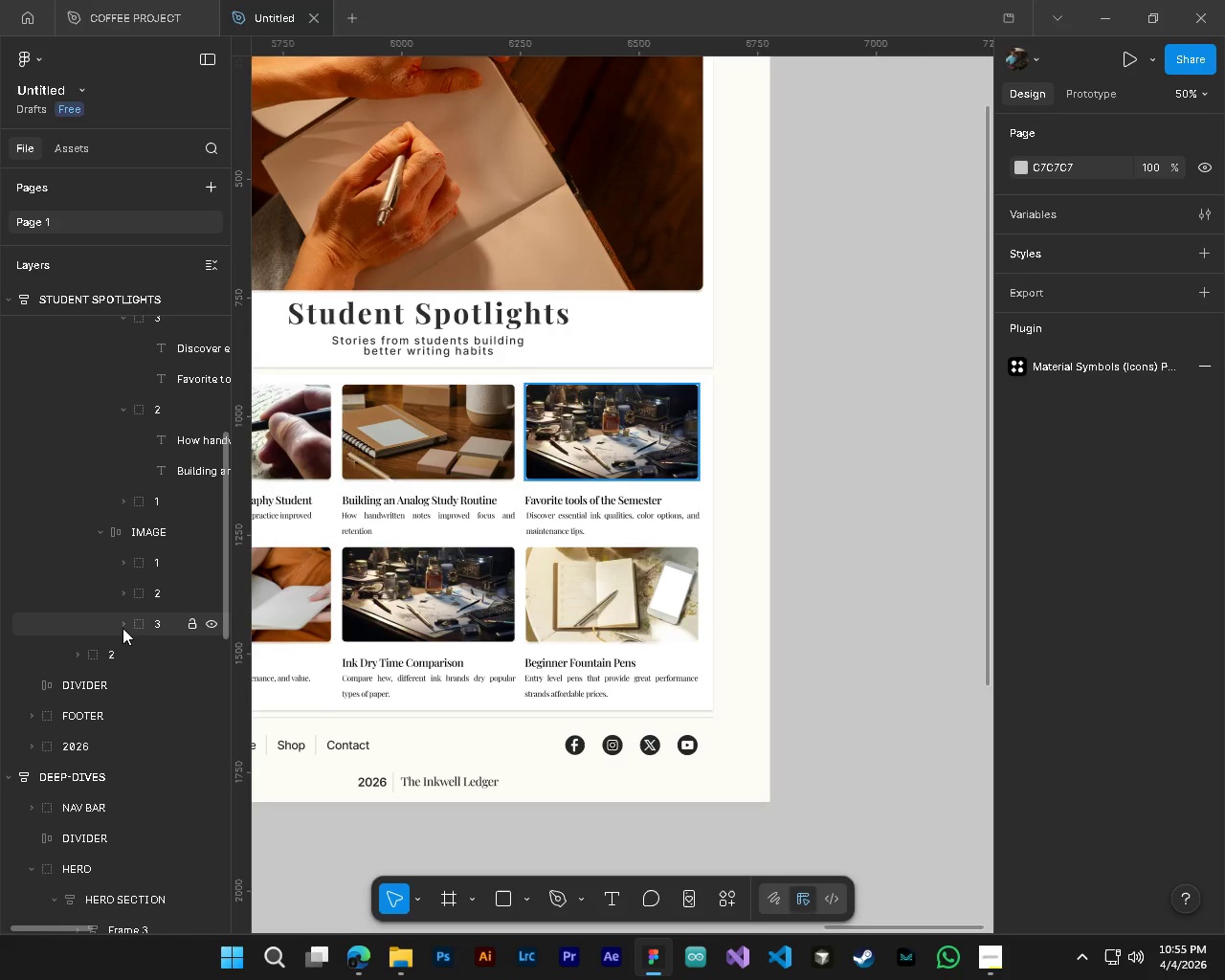 
left_click([122, 625])
 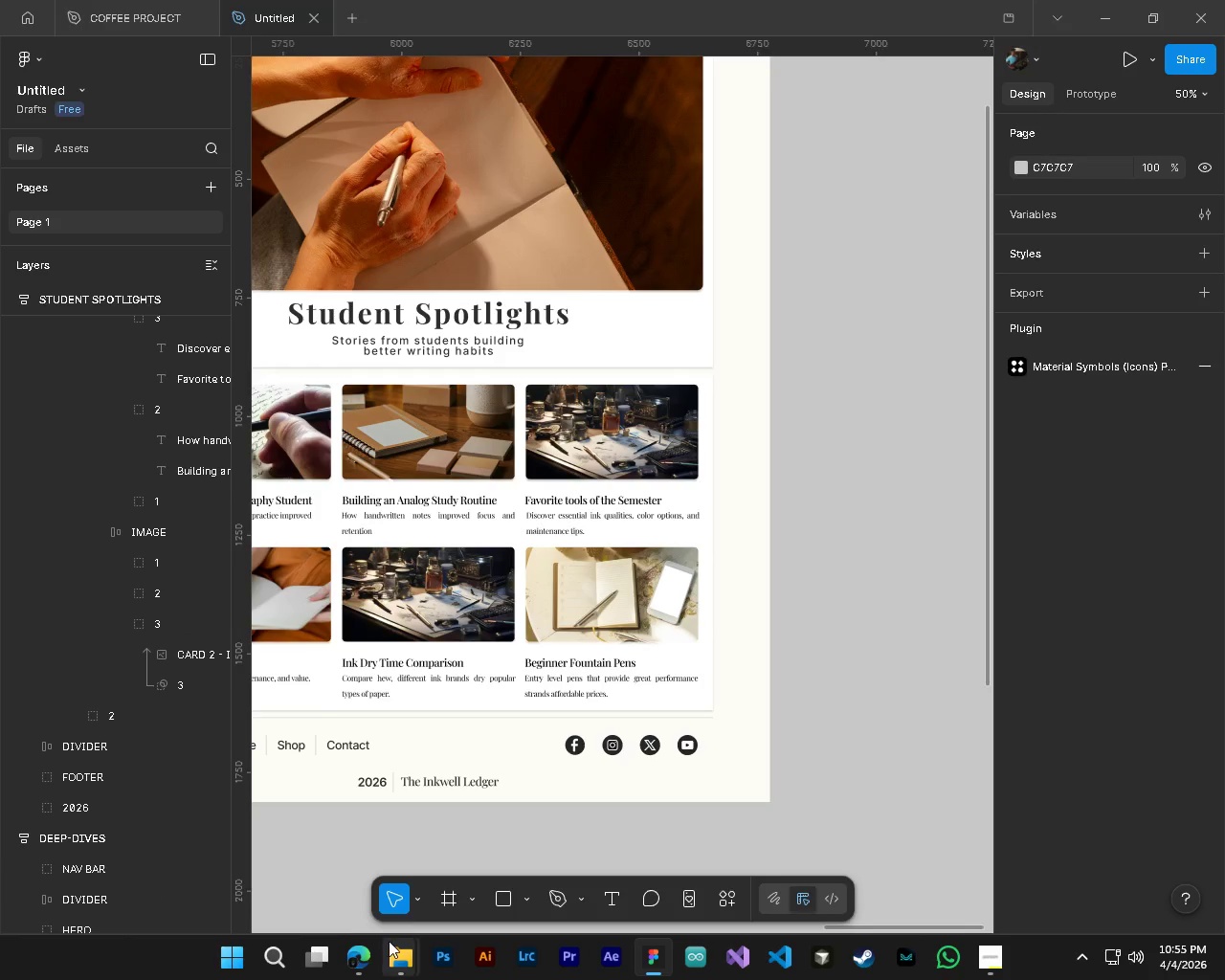 
left_click([396, 956])
 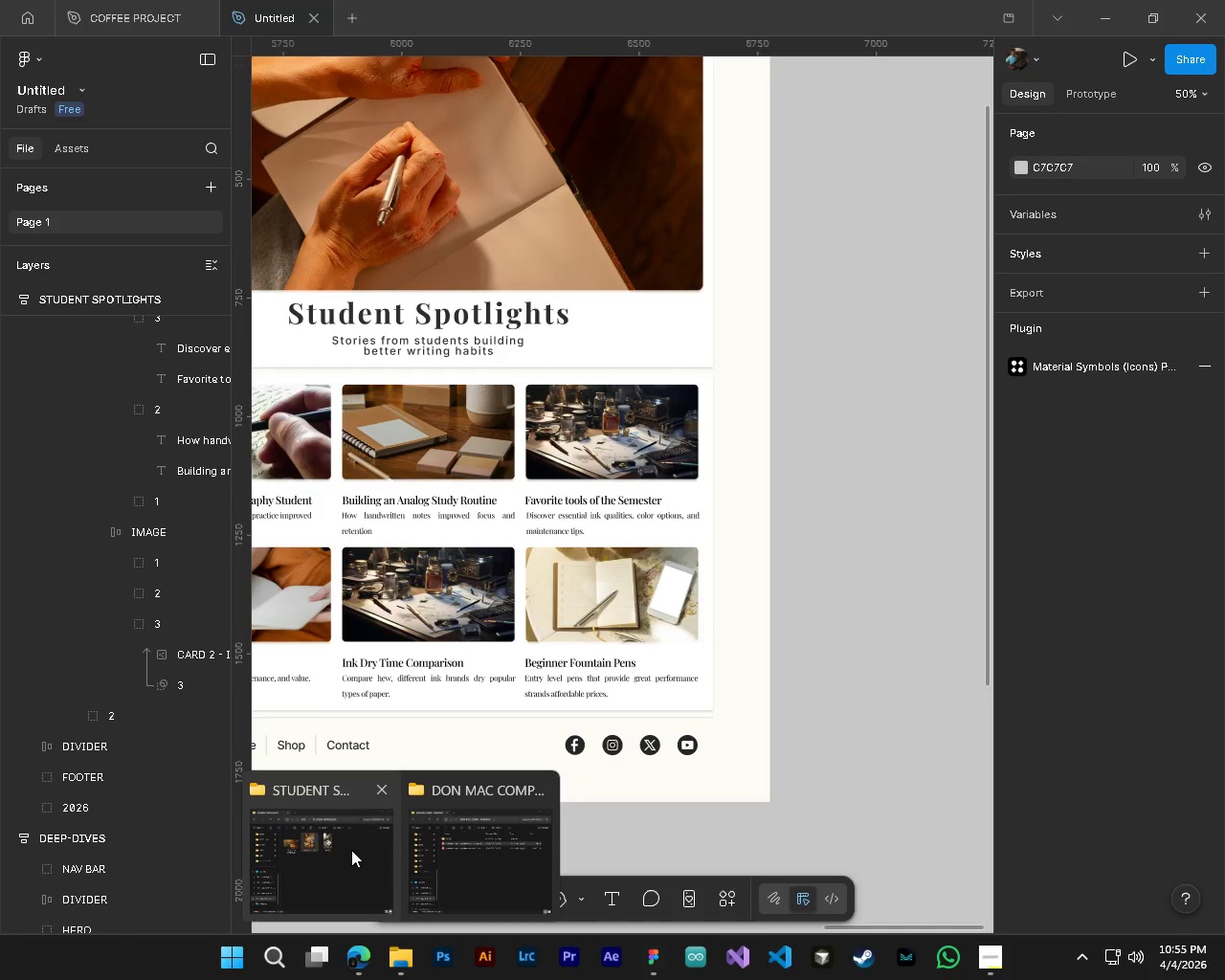 
left_click([344, 848])
 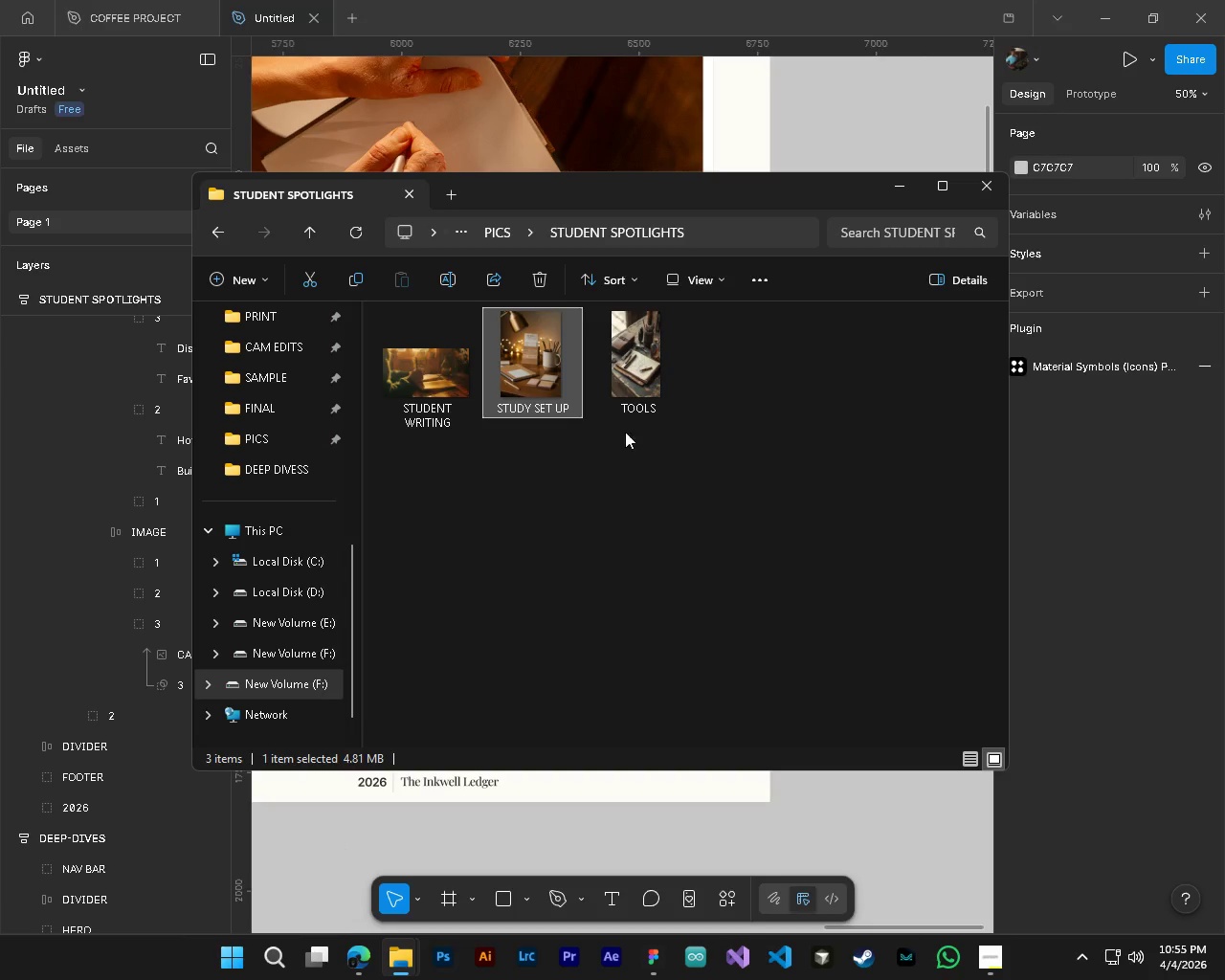 
left_click([635, 406])
 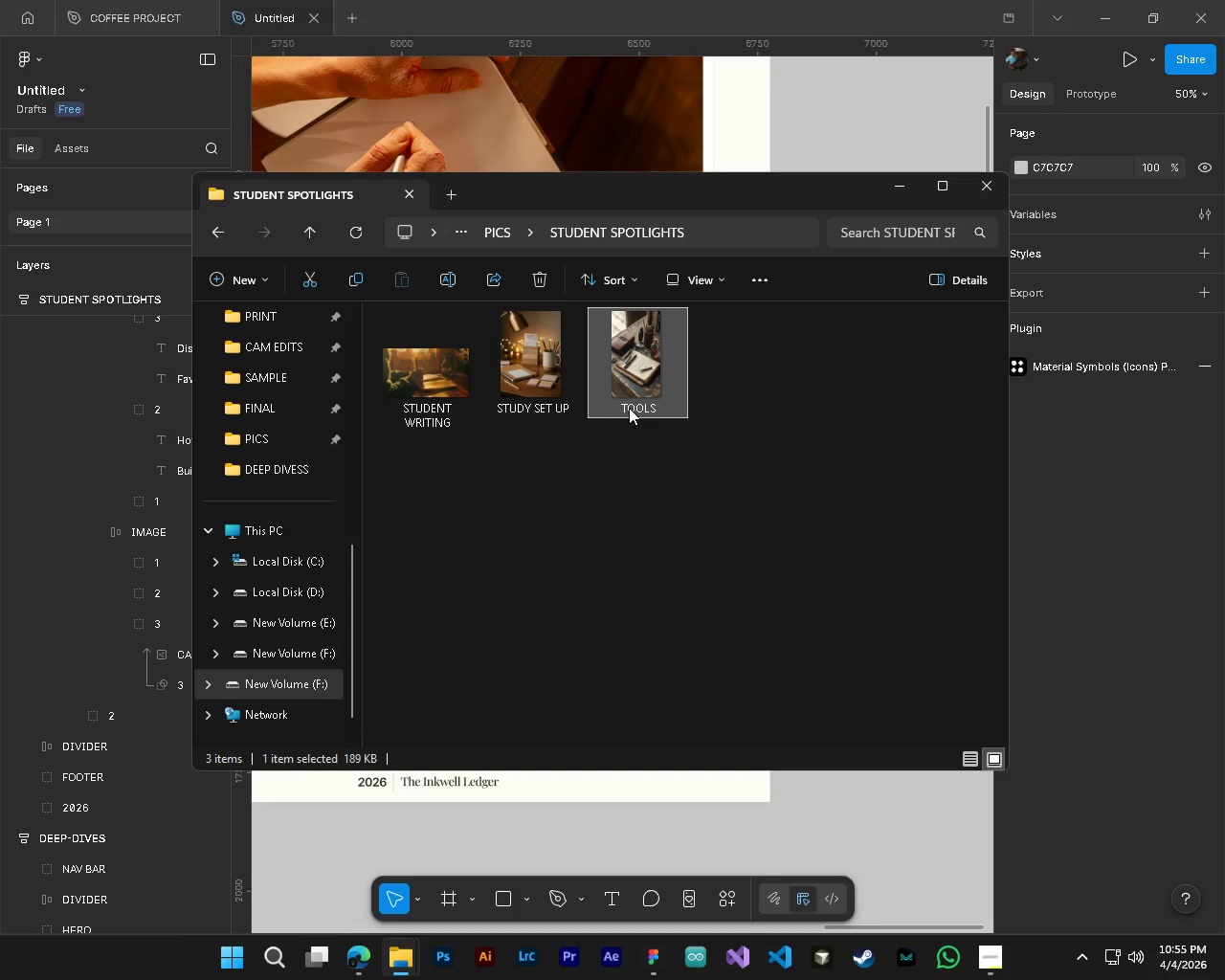 
left_click_drag(start_coordinate=[628, 405], to_coordinate=[880, 860])
 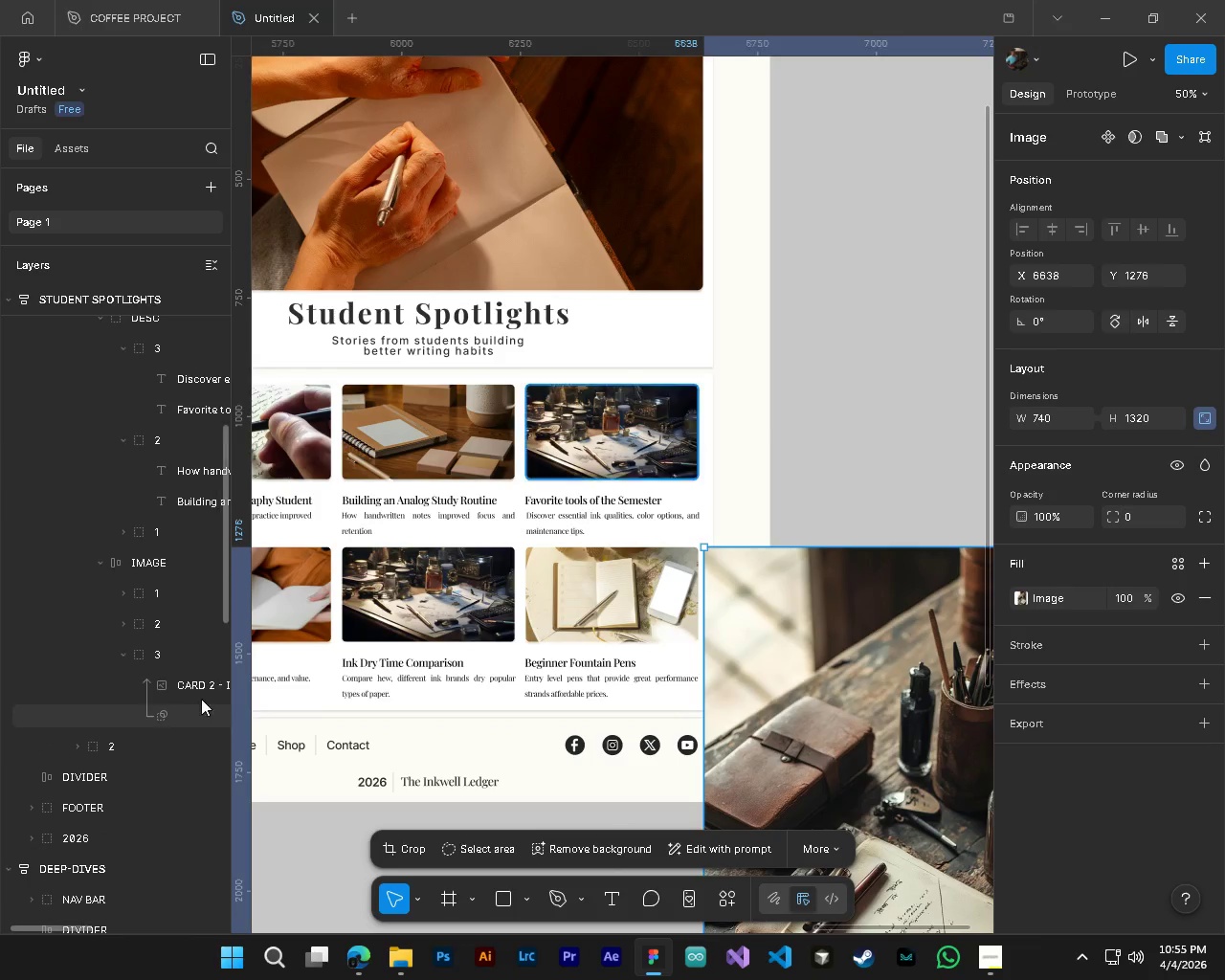 
left_click([165, 685])
 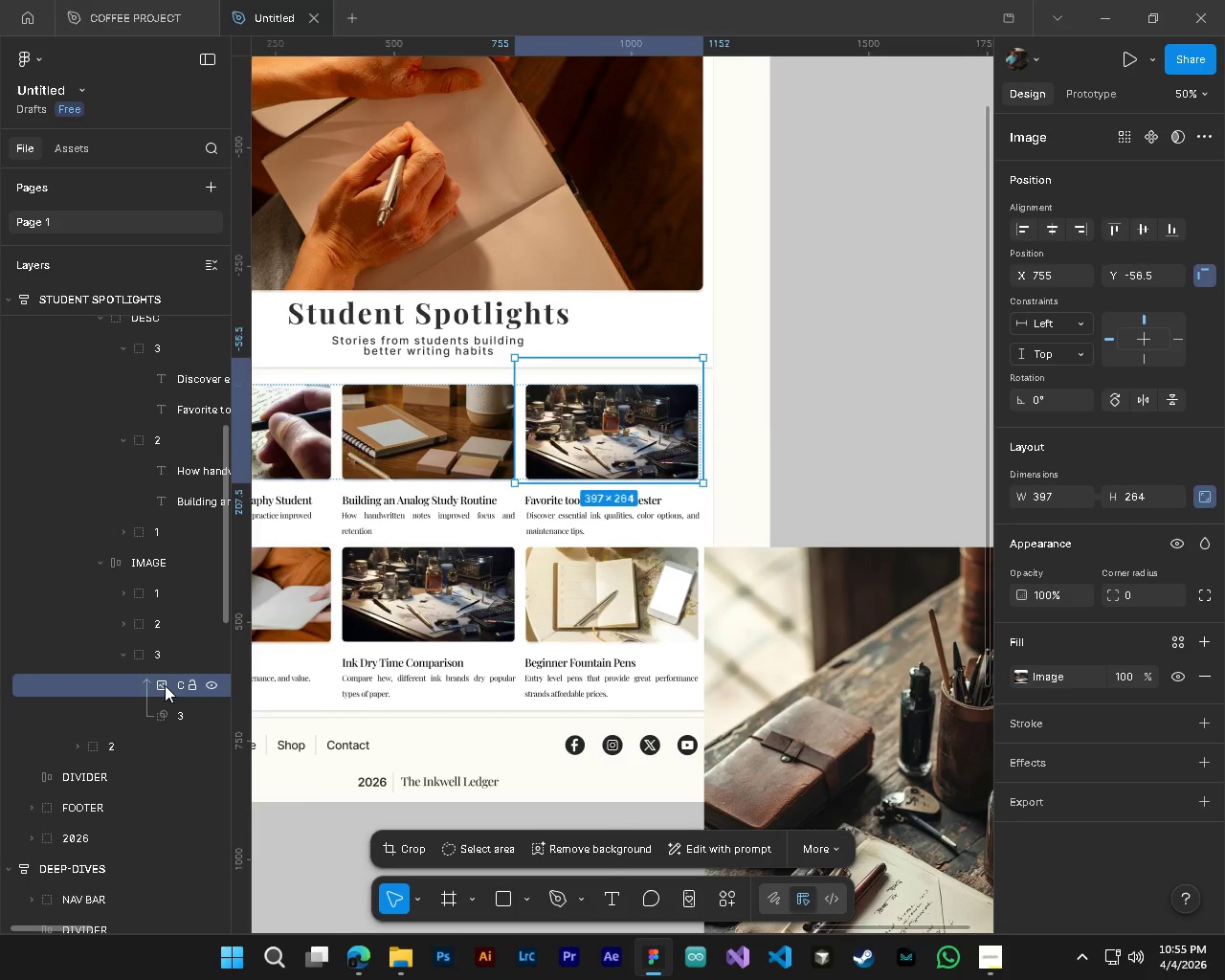 
key(Delete)
 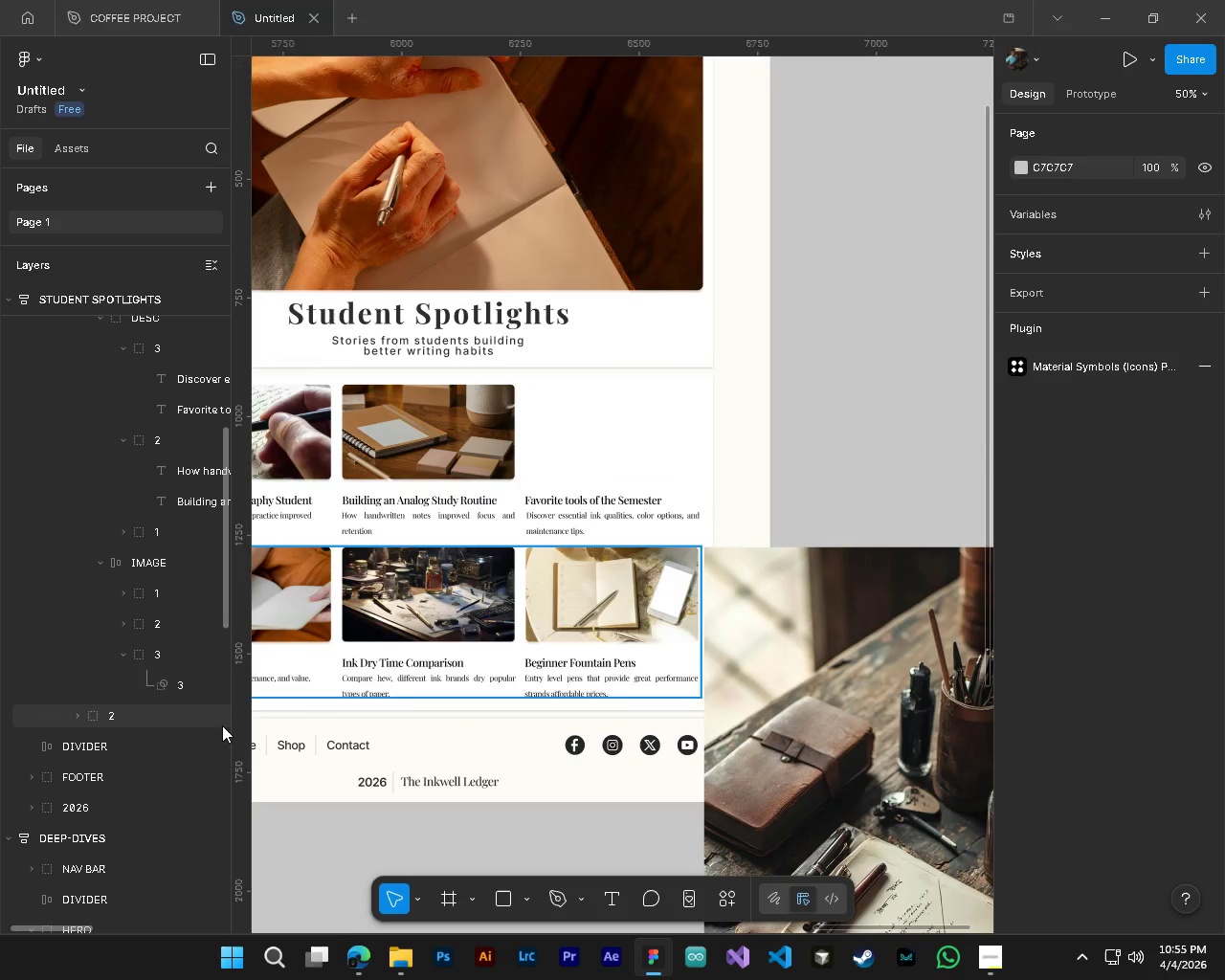 
hold_key(key=AltLeft, duration=1.3)
 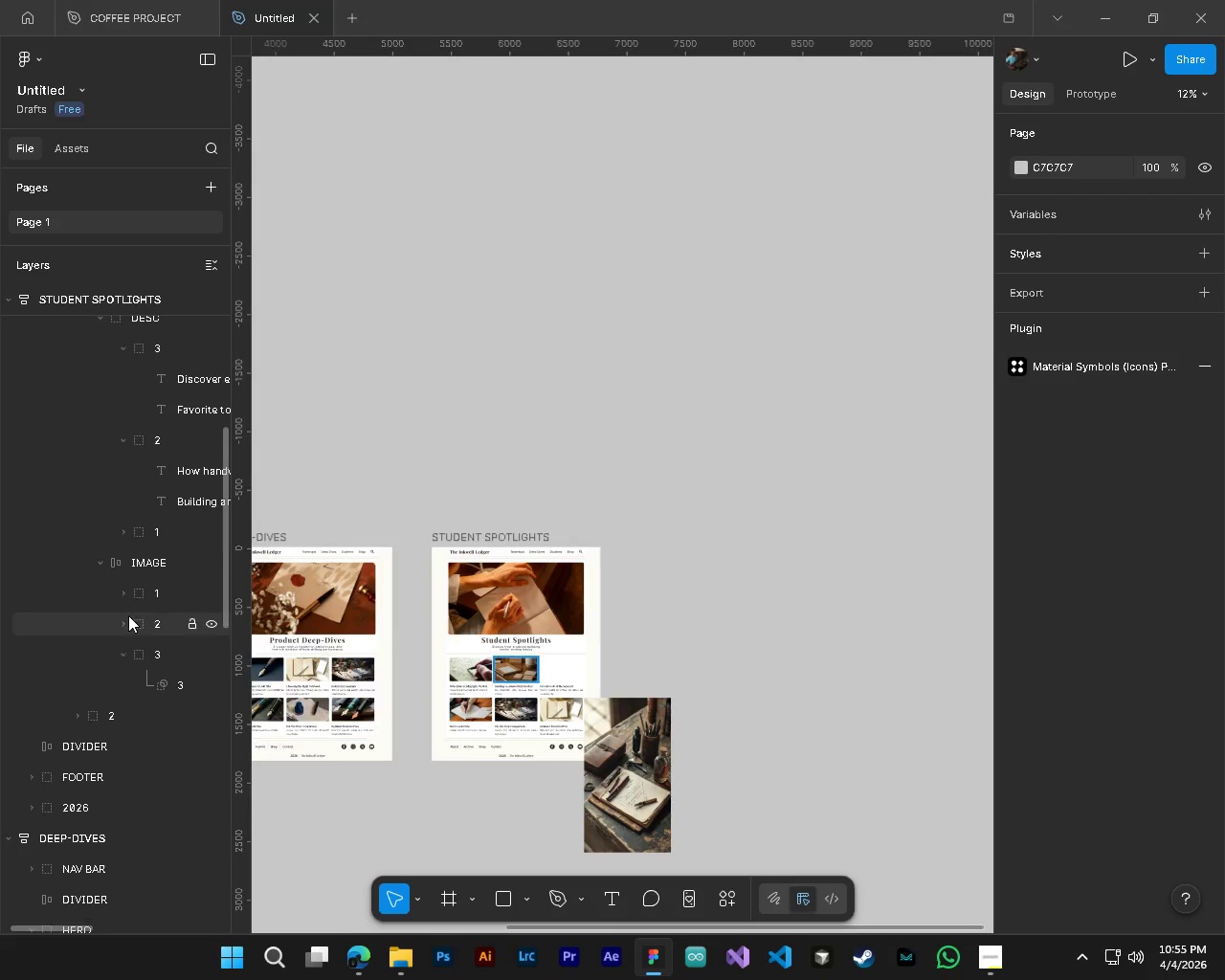 
hold_key(key=ControlLeft, duration=1.34)
 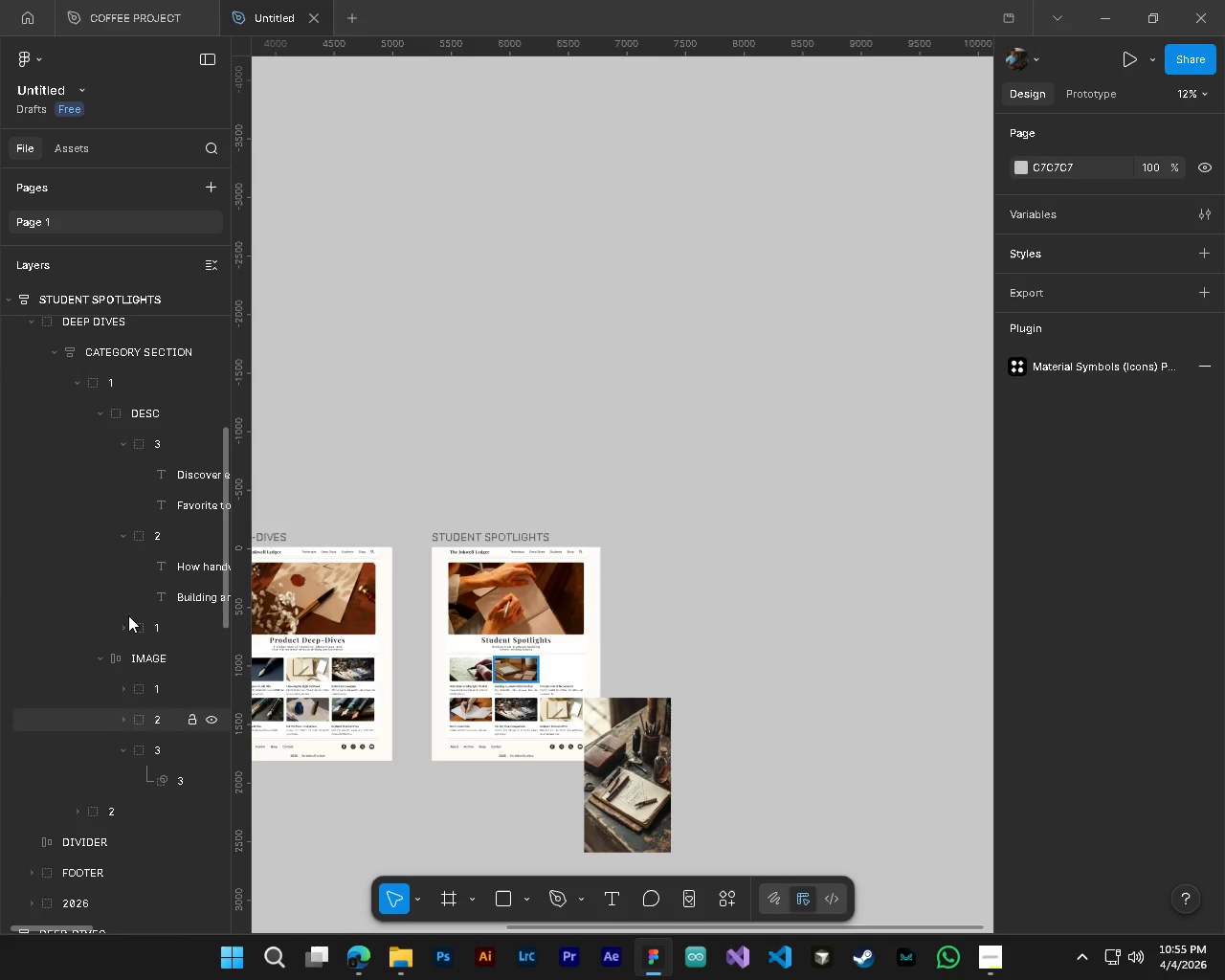 
hold_key(key=AltLeft, duration=7.83)
 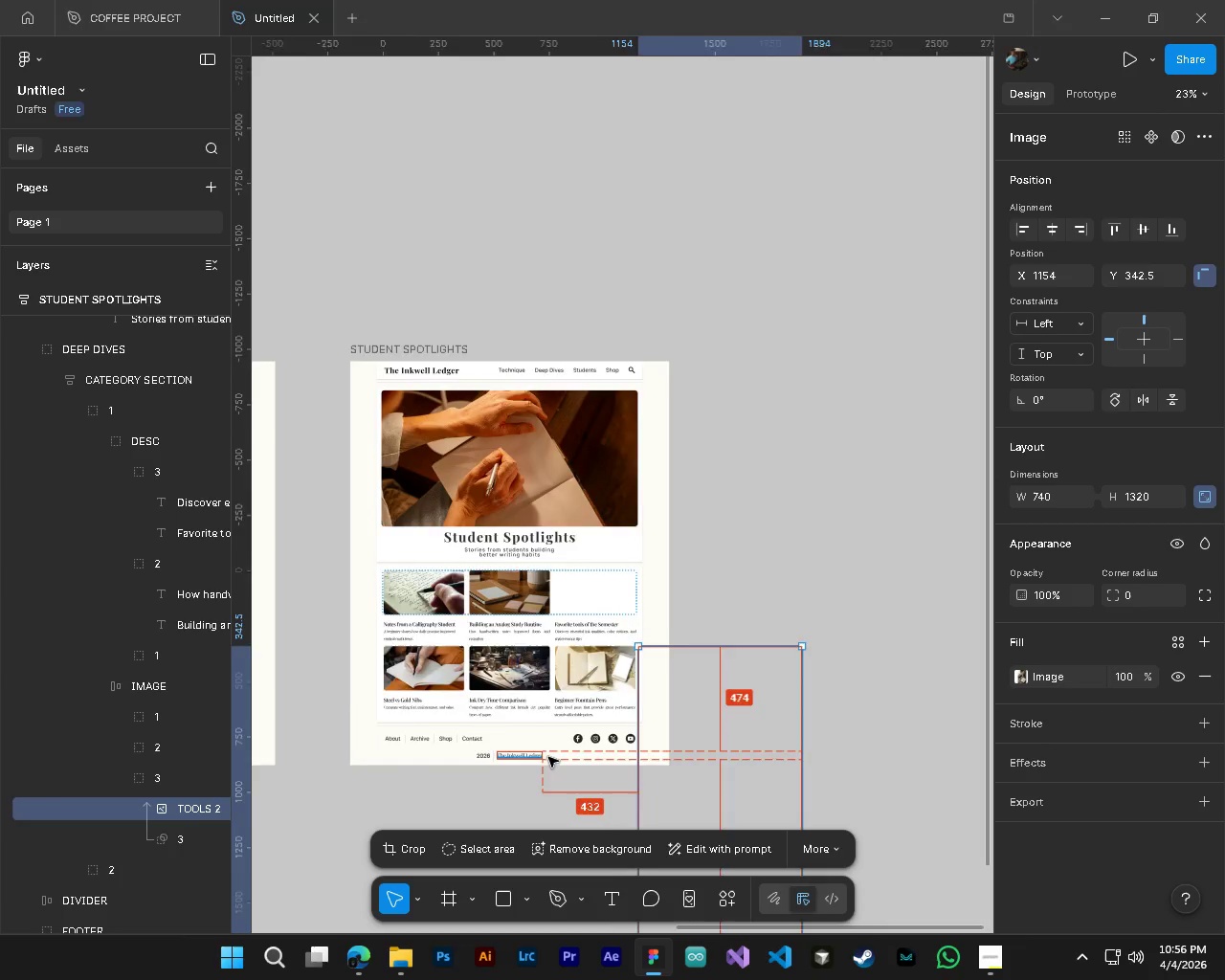 
scroll: coordinate [546, 747], scroll_direction: down, amount: 11.0
 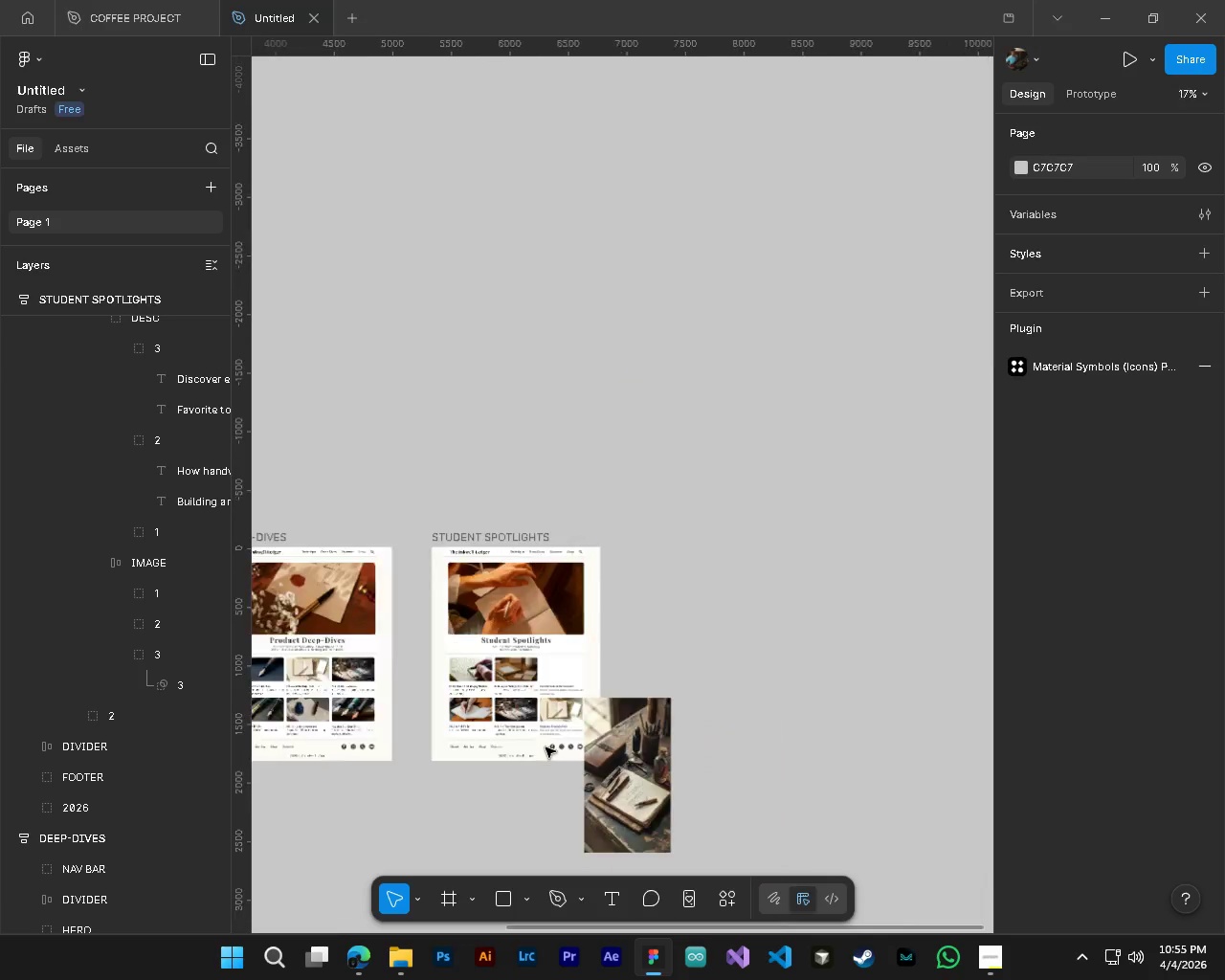 
scroll: coordinate [128, 615], scroll_direction: up, amount: 5.0
 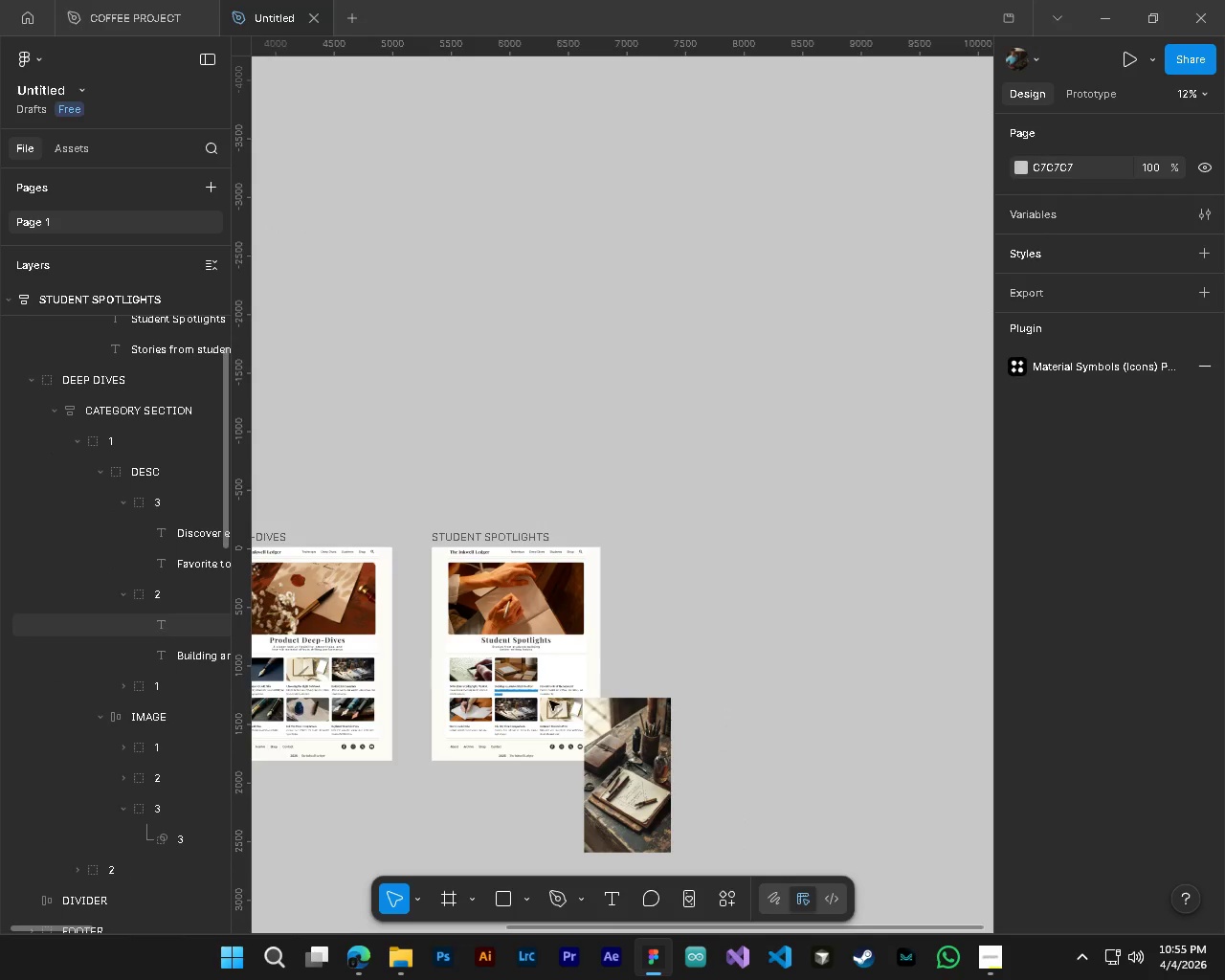 
left_click([619, 806])
 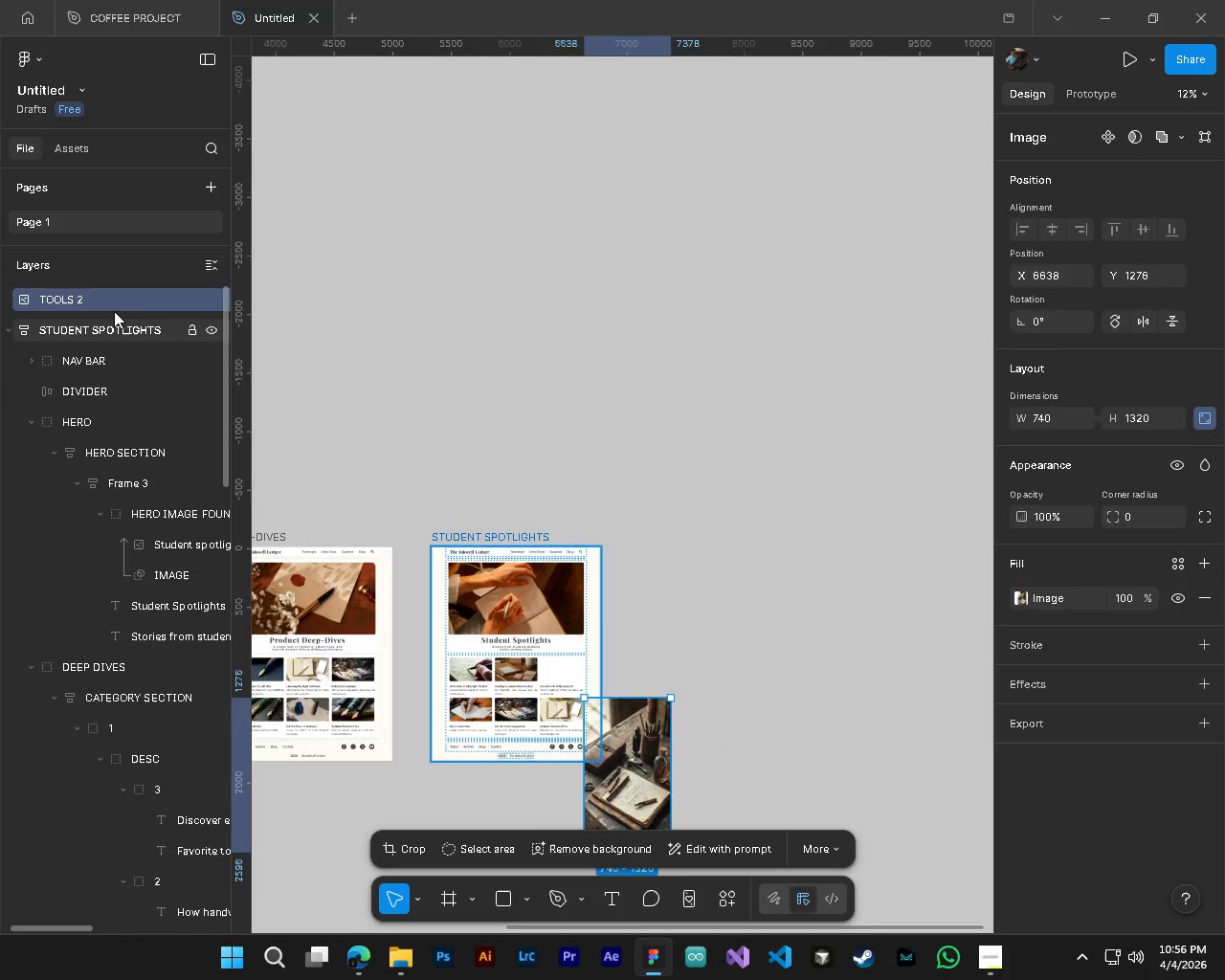 
left_click_drag(start_coordinate=[114, 301], to_coordinate=[155, 818])
 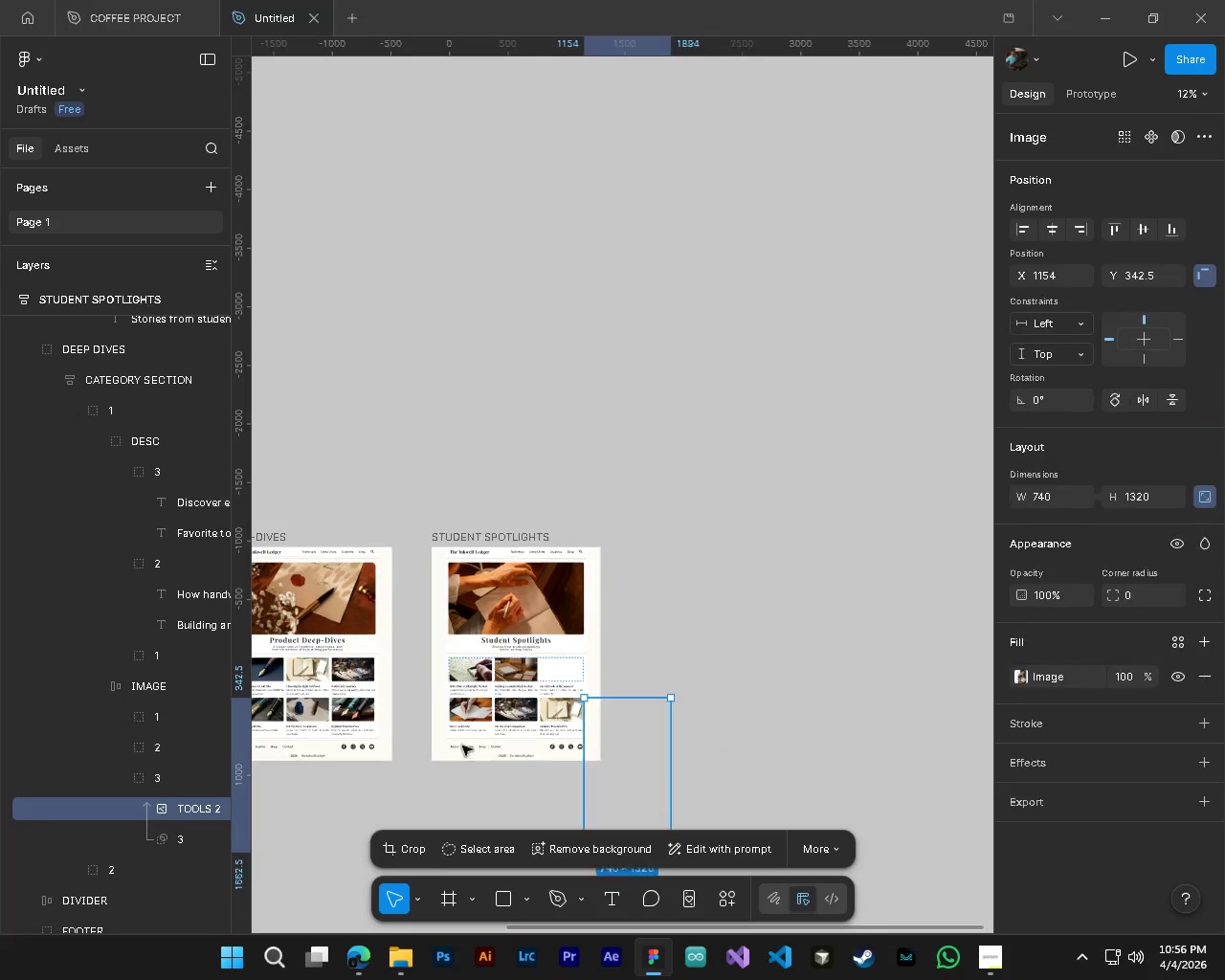 
scroll: coordinate [147, 835], scroll_direction: down, amount: 3.0
 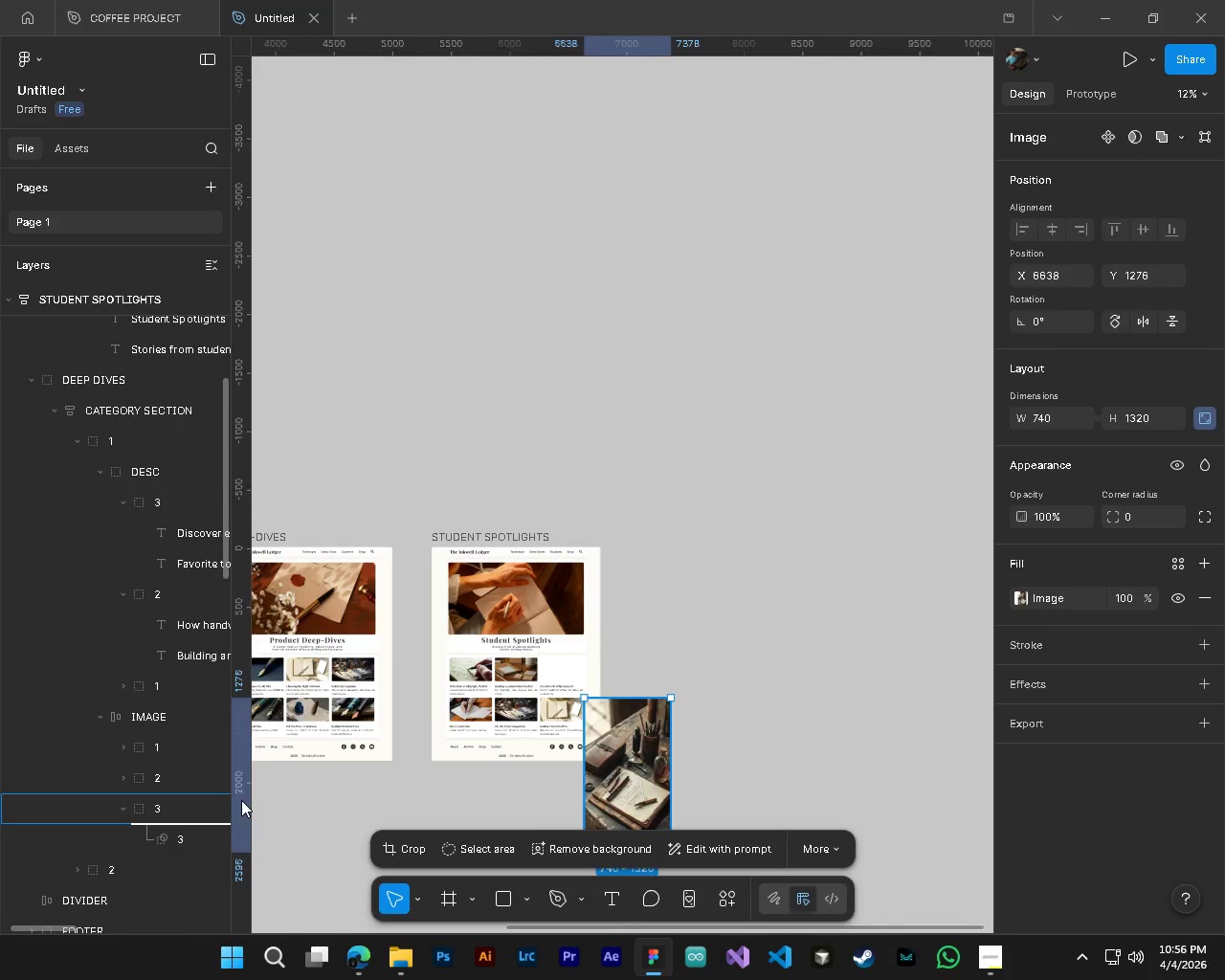 
hold_key(key=AltLeft, duration=0.78)
hold_key(key=ControlLeft, duration=0.77)
scroll: coordinate [548, 757], scroll_direction: up, amount: 9.0
 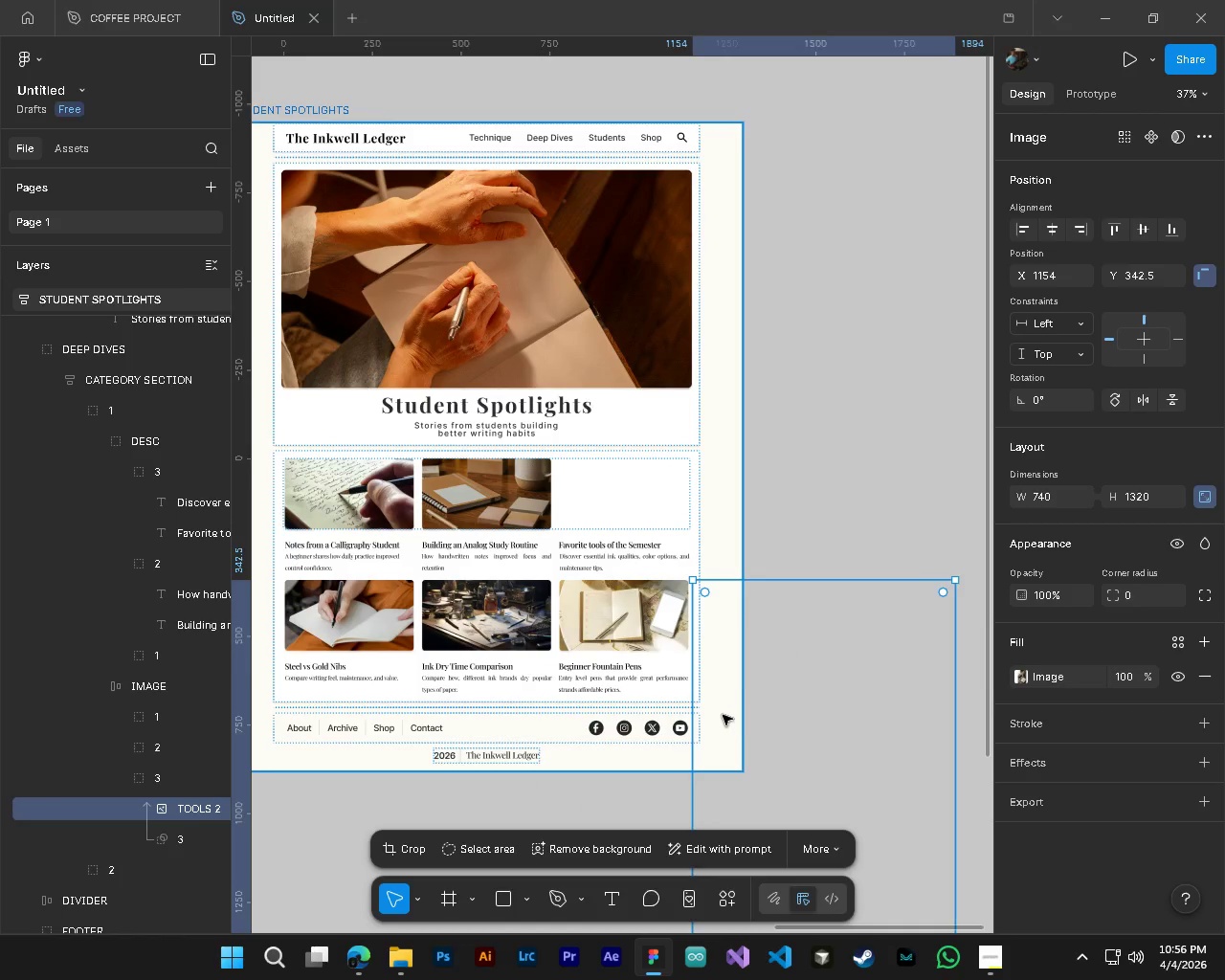 
left_click_drag(start_coordinate=[722, 715], to_coordinate=[600, 503])
 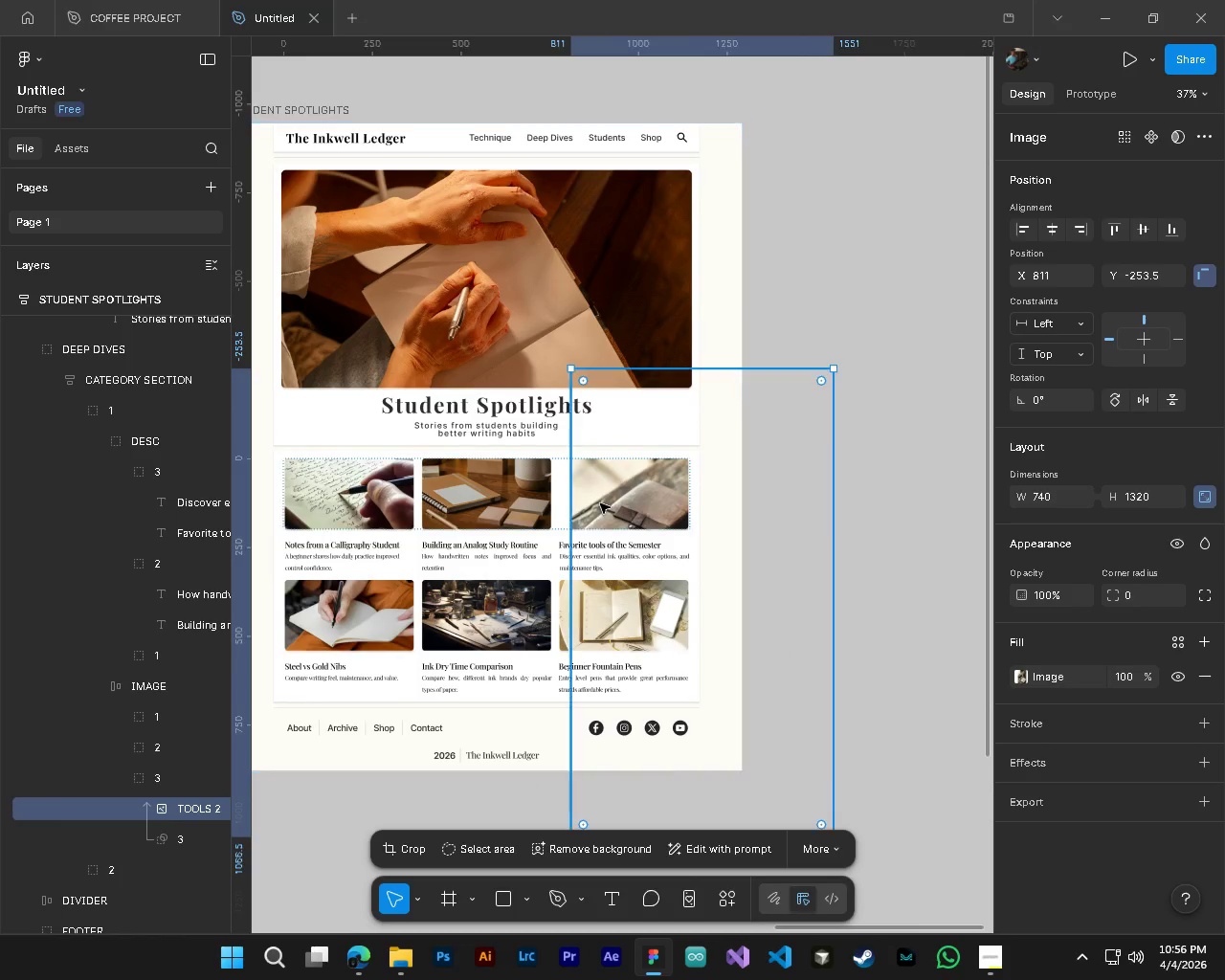 
hold_key(key=AltLeft, duration=0.56)
hold_key(key=ControlLeft, duration=0.53)
scroll: coordinate [663, 563], scroll_direction: down, amount: 5.0
 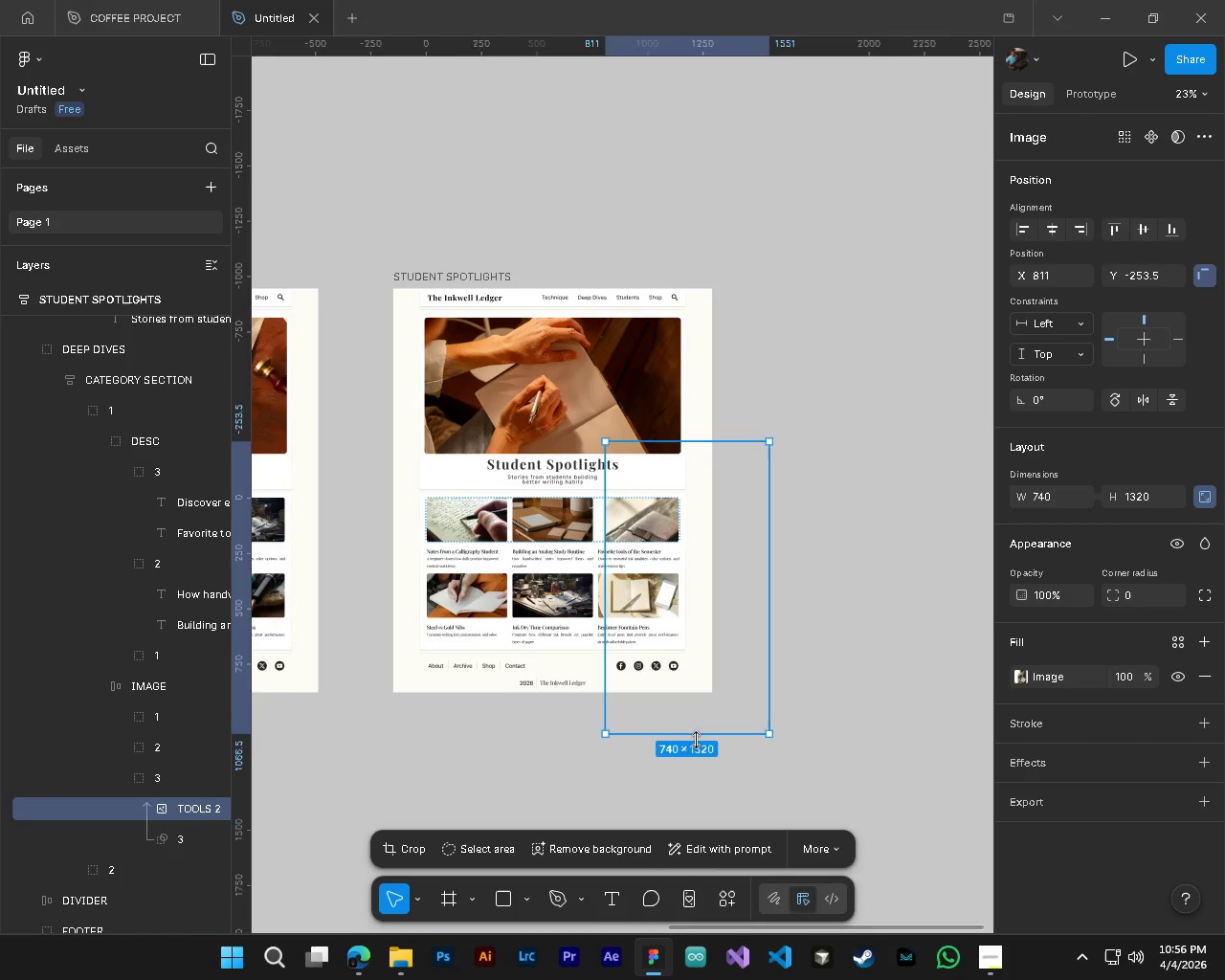 
left_click_drag(start_coordinate=[695, 737], to_coordinate=[663, 527])
 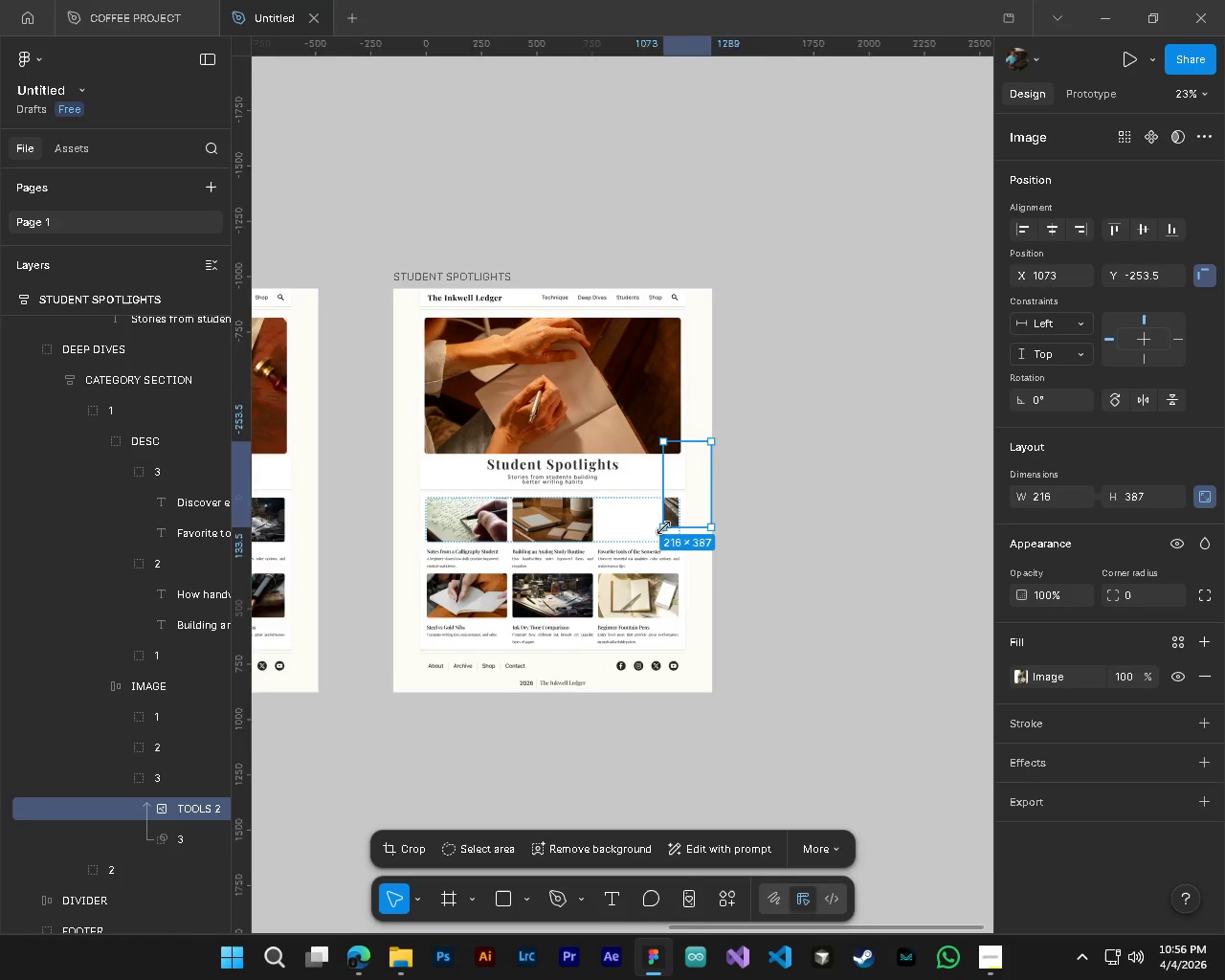 
hold_key(key=AltLeft, duration=0.66)
hold_key(key=ControlLeft, duration=0.64)
scroll: coordinate [663, 527], scroll_direction: up, amount: 9.0
 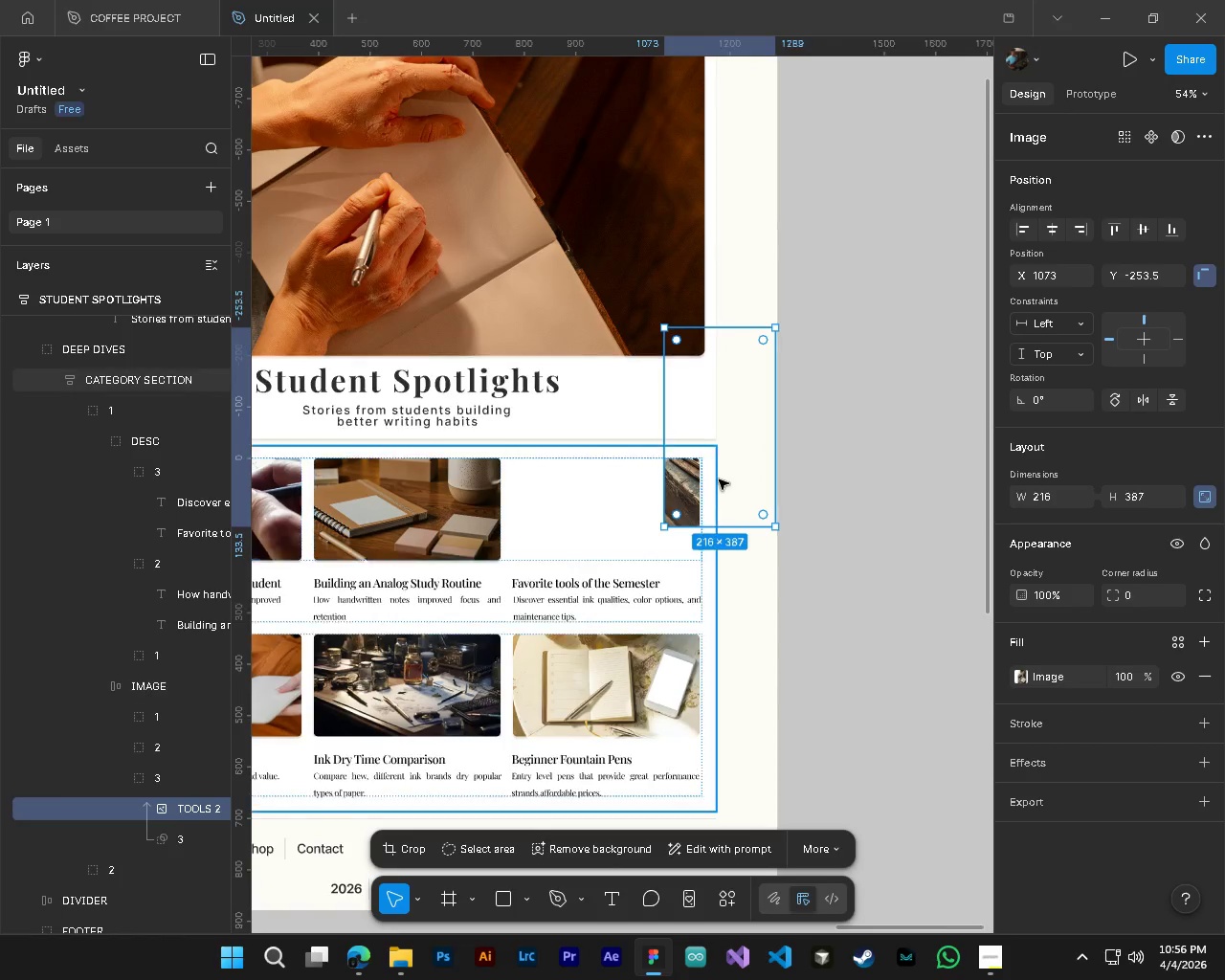 
left_click_drag(start_coordinate=[718, 473], to_coordinate=[590, 525])
 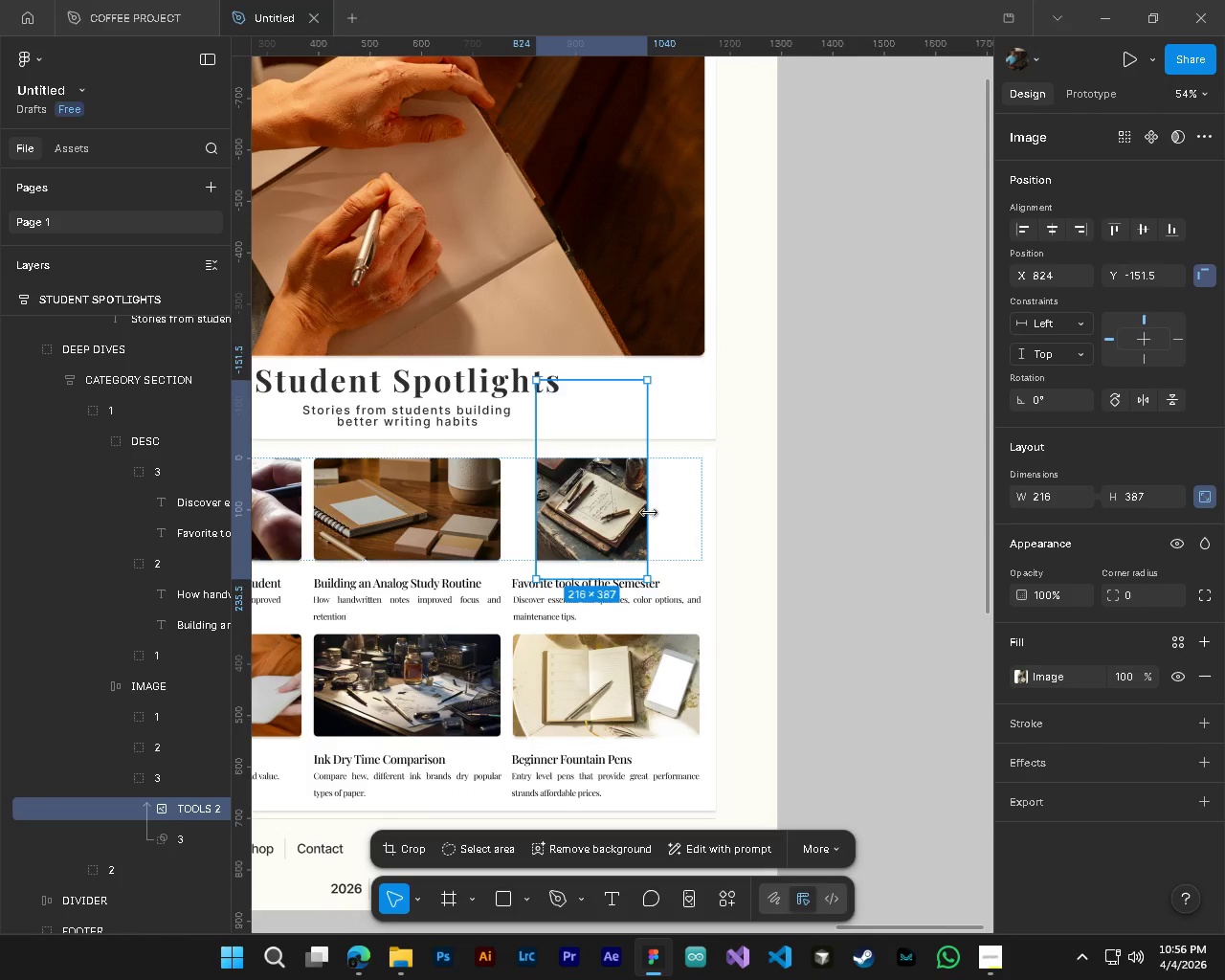 
left_click_drag(start_coordinate=[649, 513], to_coordinate=[733, 528])
 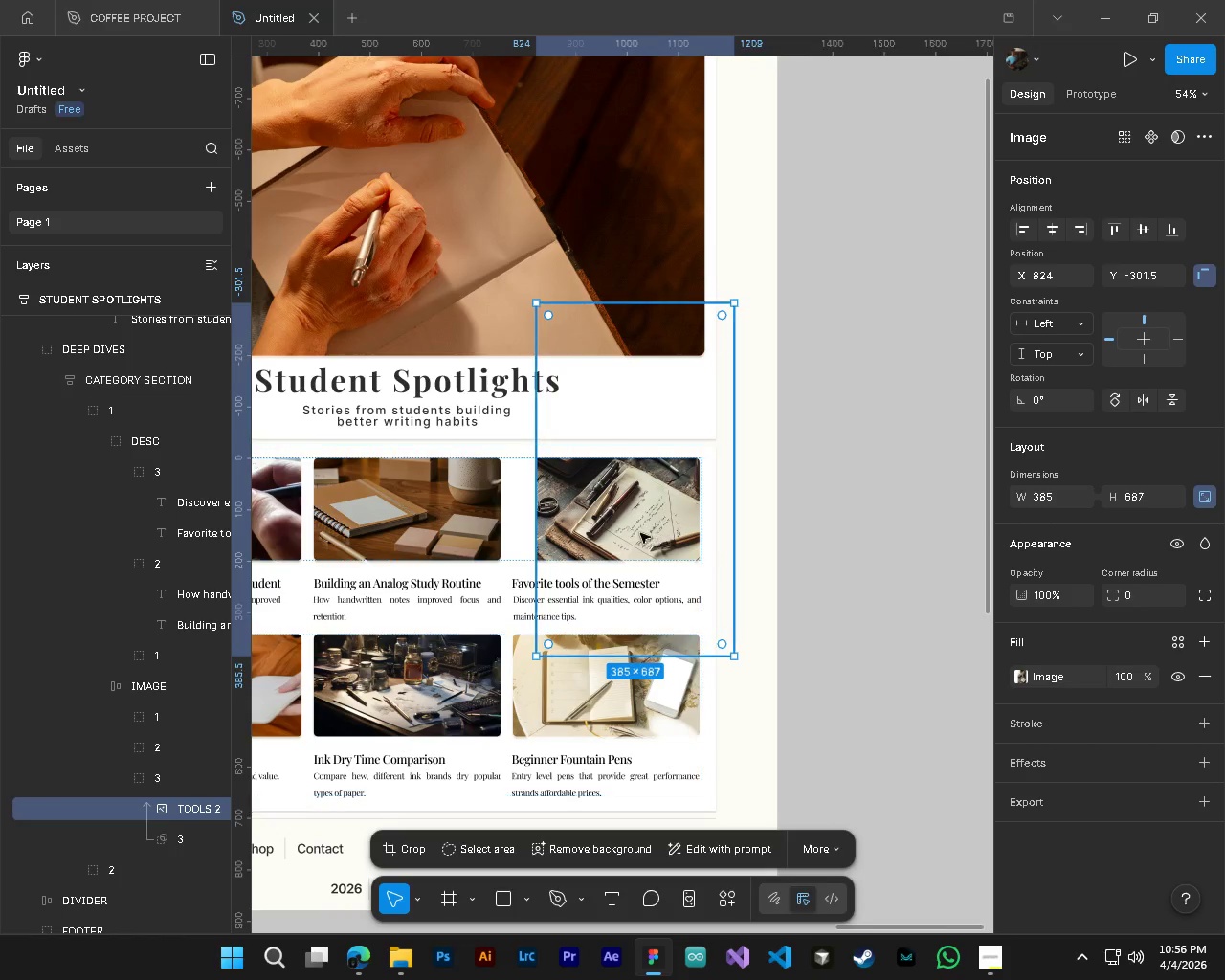 
left_click_drag(start_coordinate=[631, 531], to_coordinate=[588, 562])
 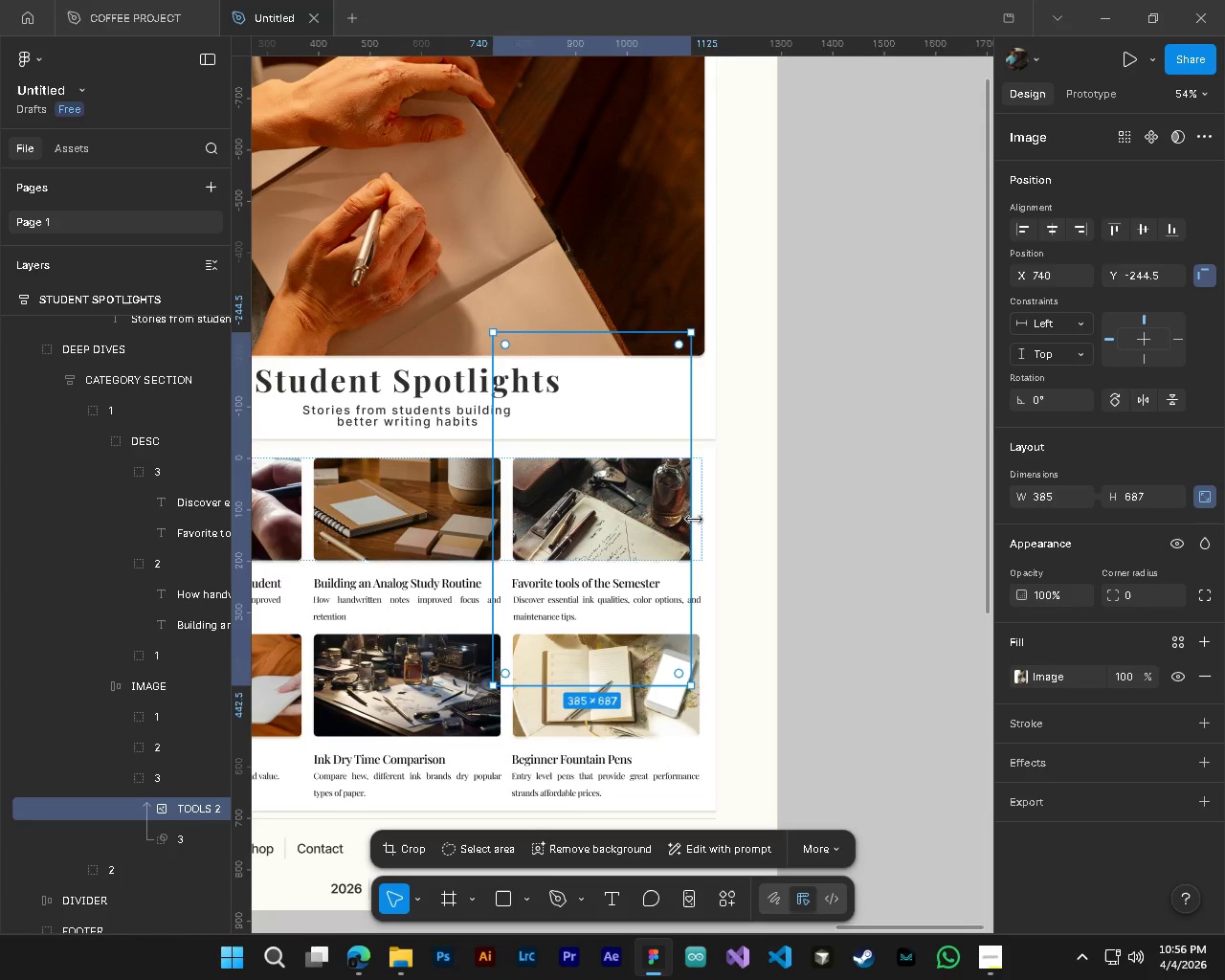 
left_click_drag(start_coordinate=[694, 520], to_coordinate=[711, 522])
 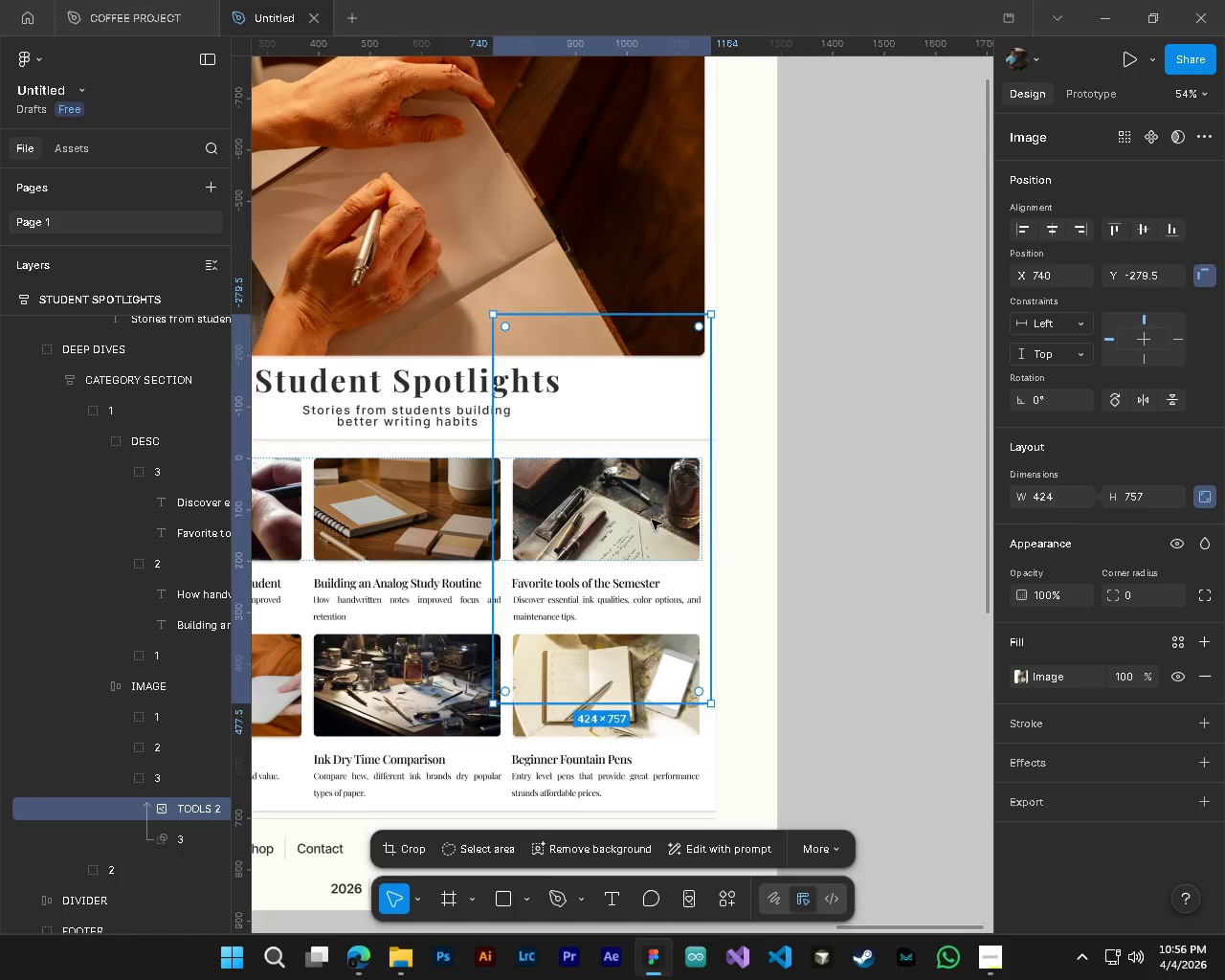 
left_click_drag(start_coordinate=[652, 520], to_coordinate=[661, 508])
 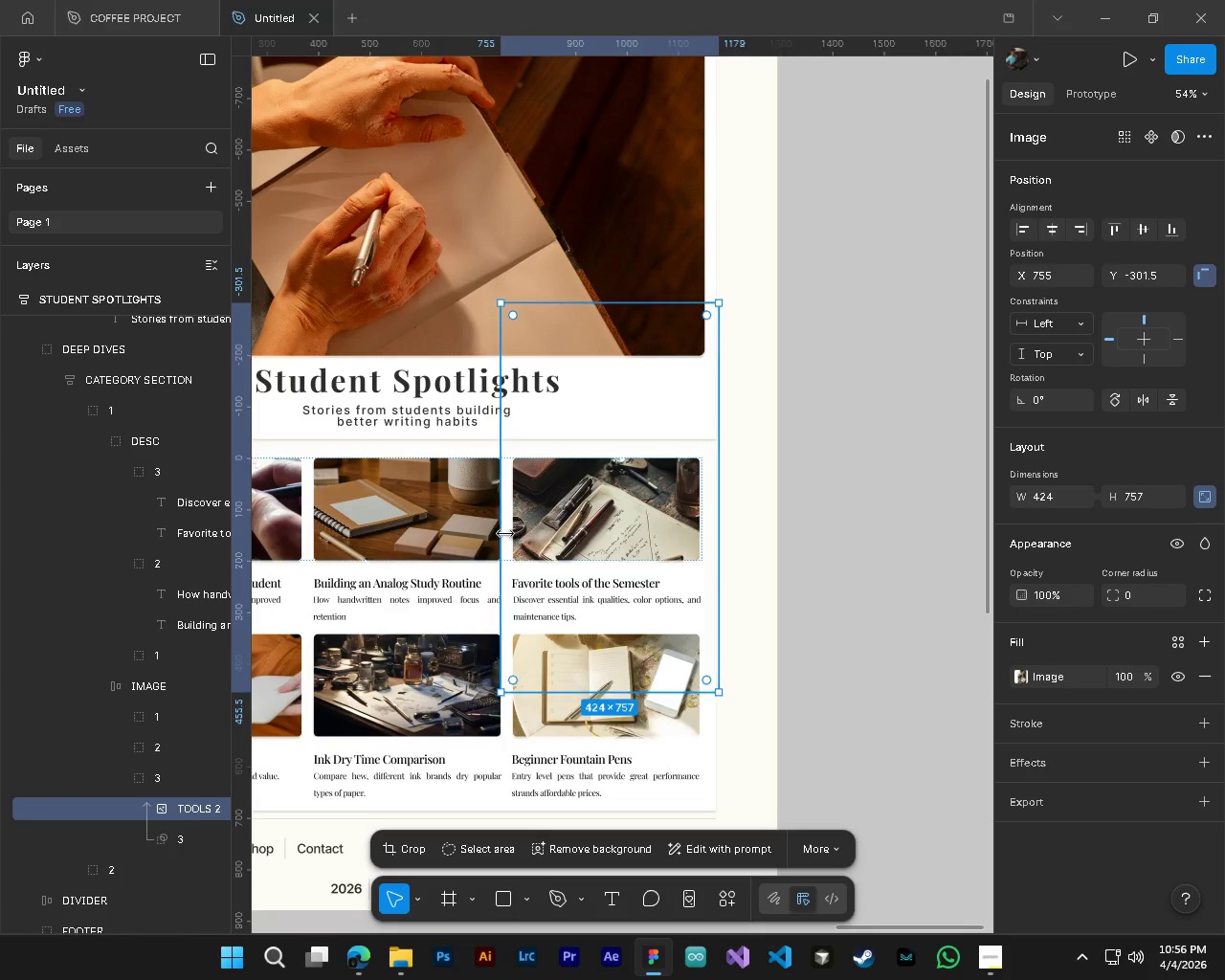 
left_click_drag(start_coordinate=[505, 533], to_coordinate=[529, 537])
 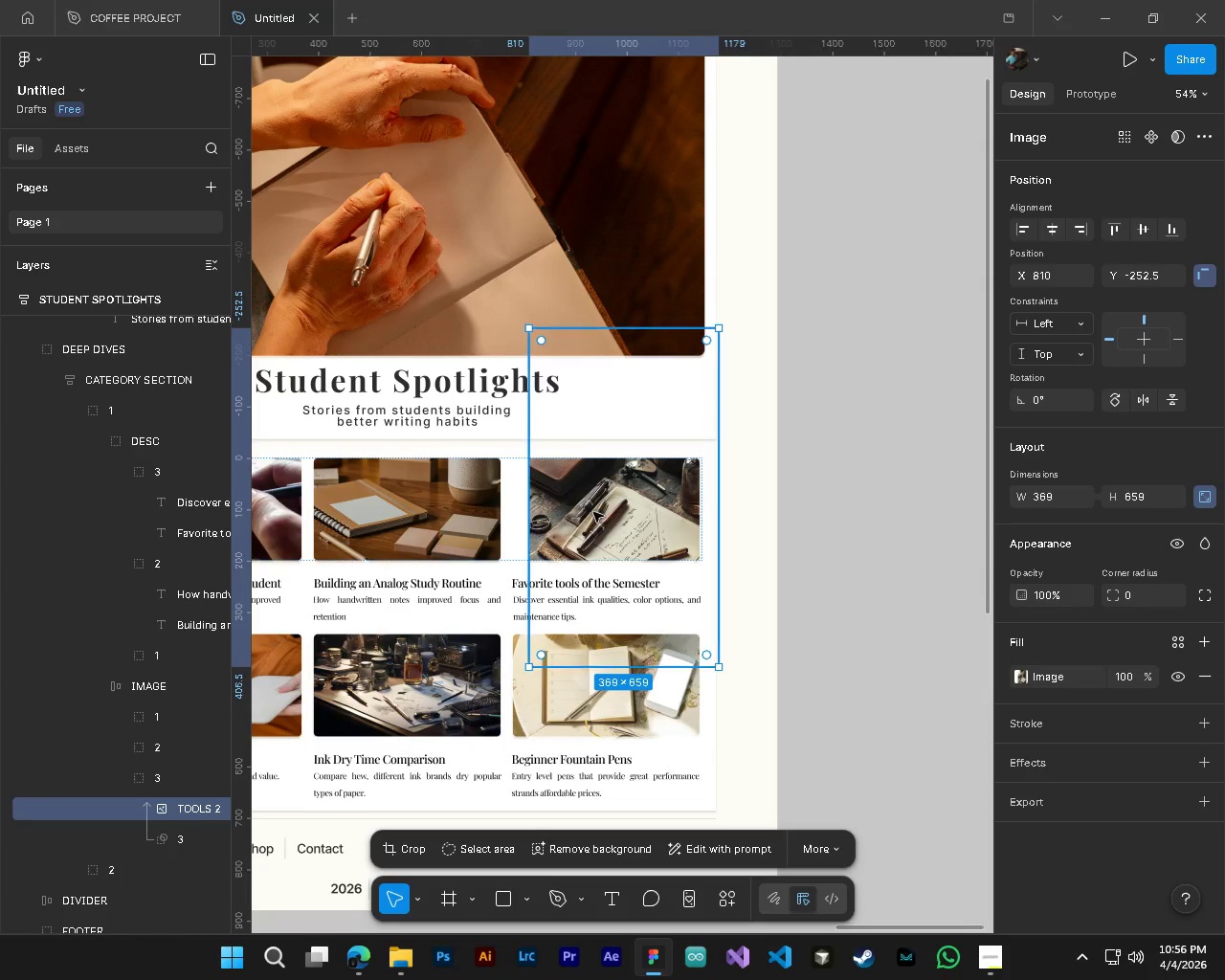 
left_click_drag(start_coordinate=[593, 512], to_coordinate=[575, 521])
 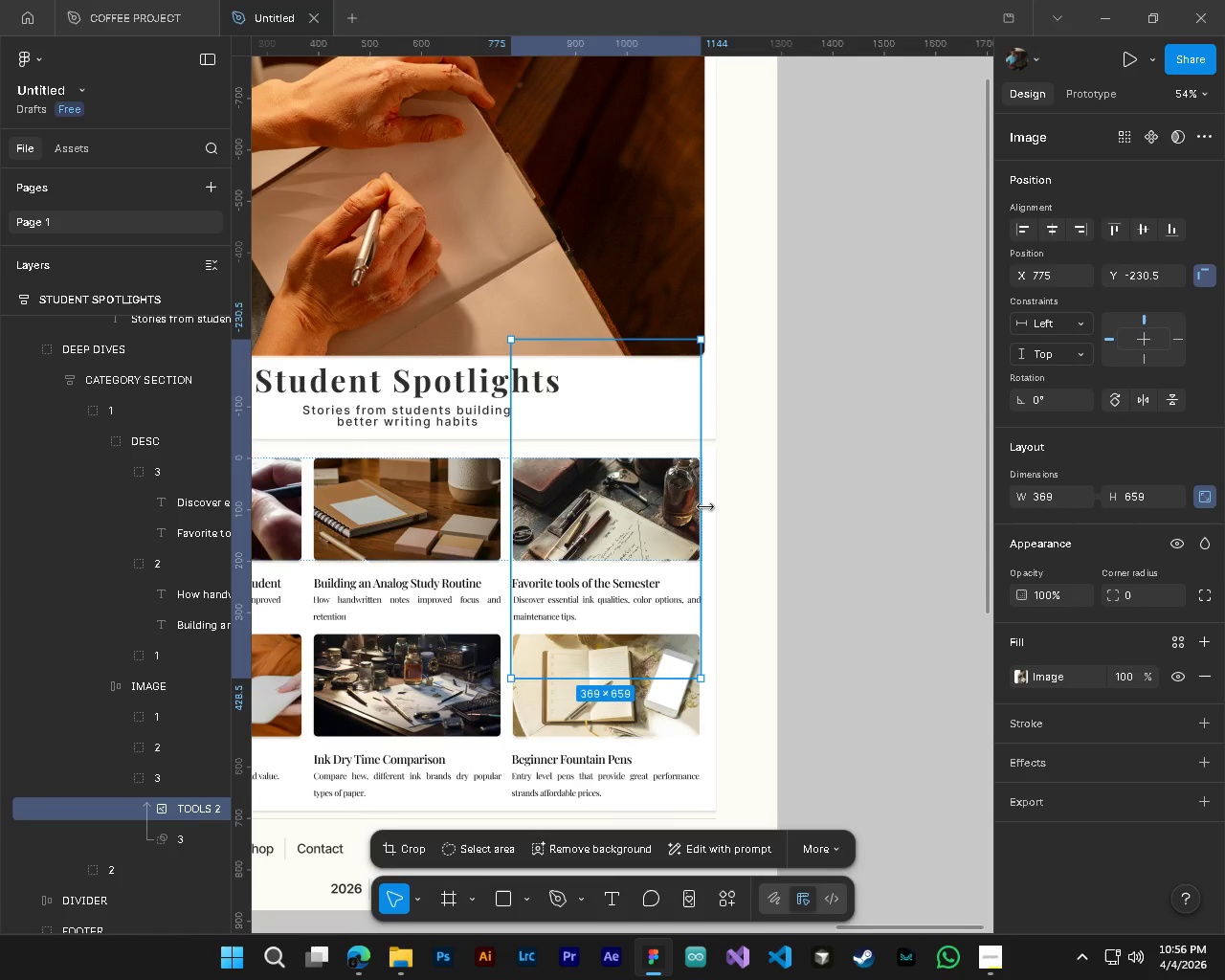 
left_click_drag(start_coordinate=[703, 507], to_coordinate=[711, 506])
 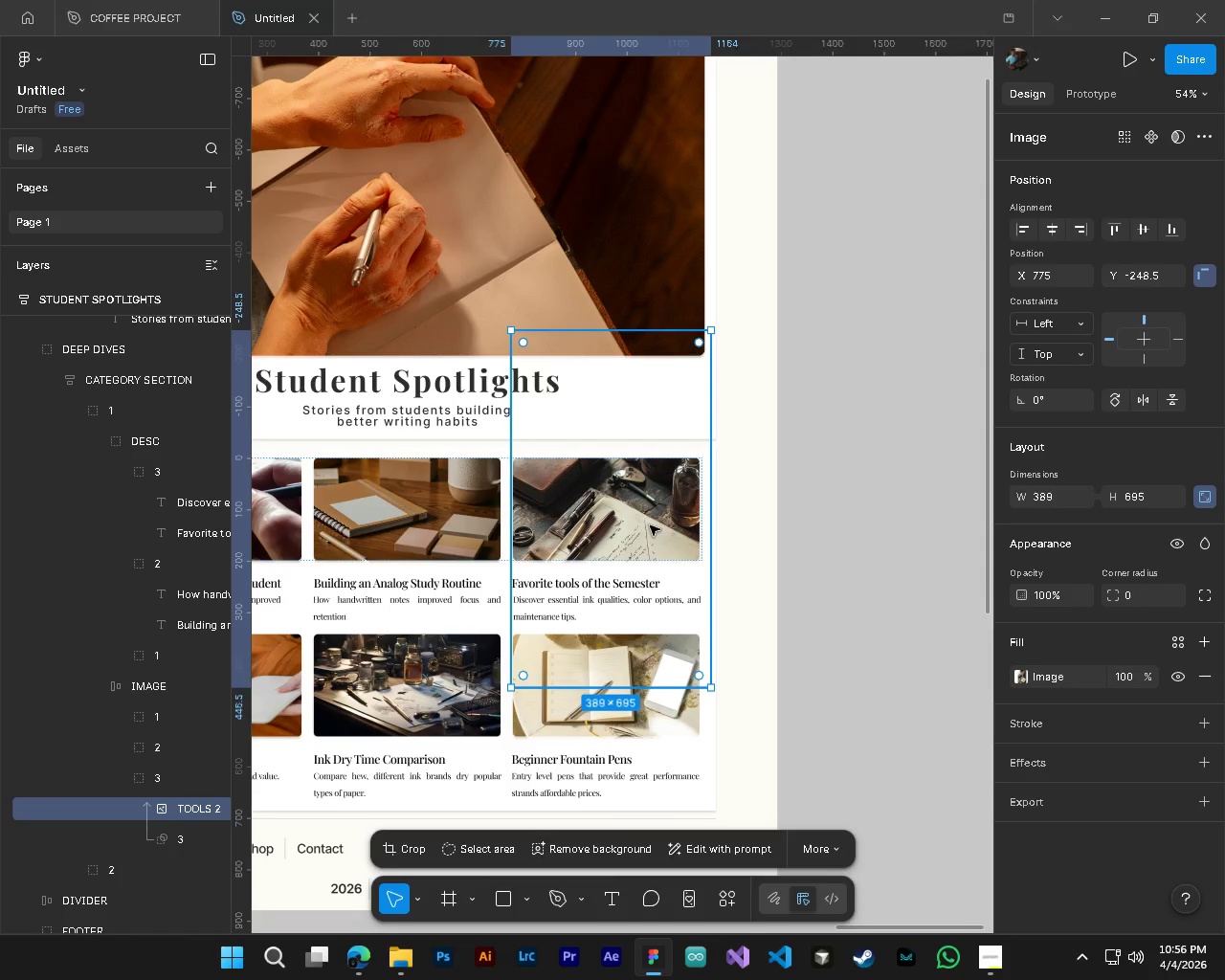 
left_click_drag(start_coordinate=[643, 527], to_coordinate=[638, 528])
 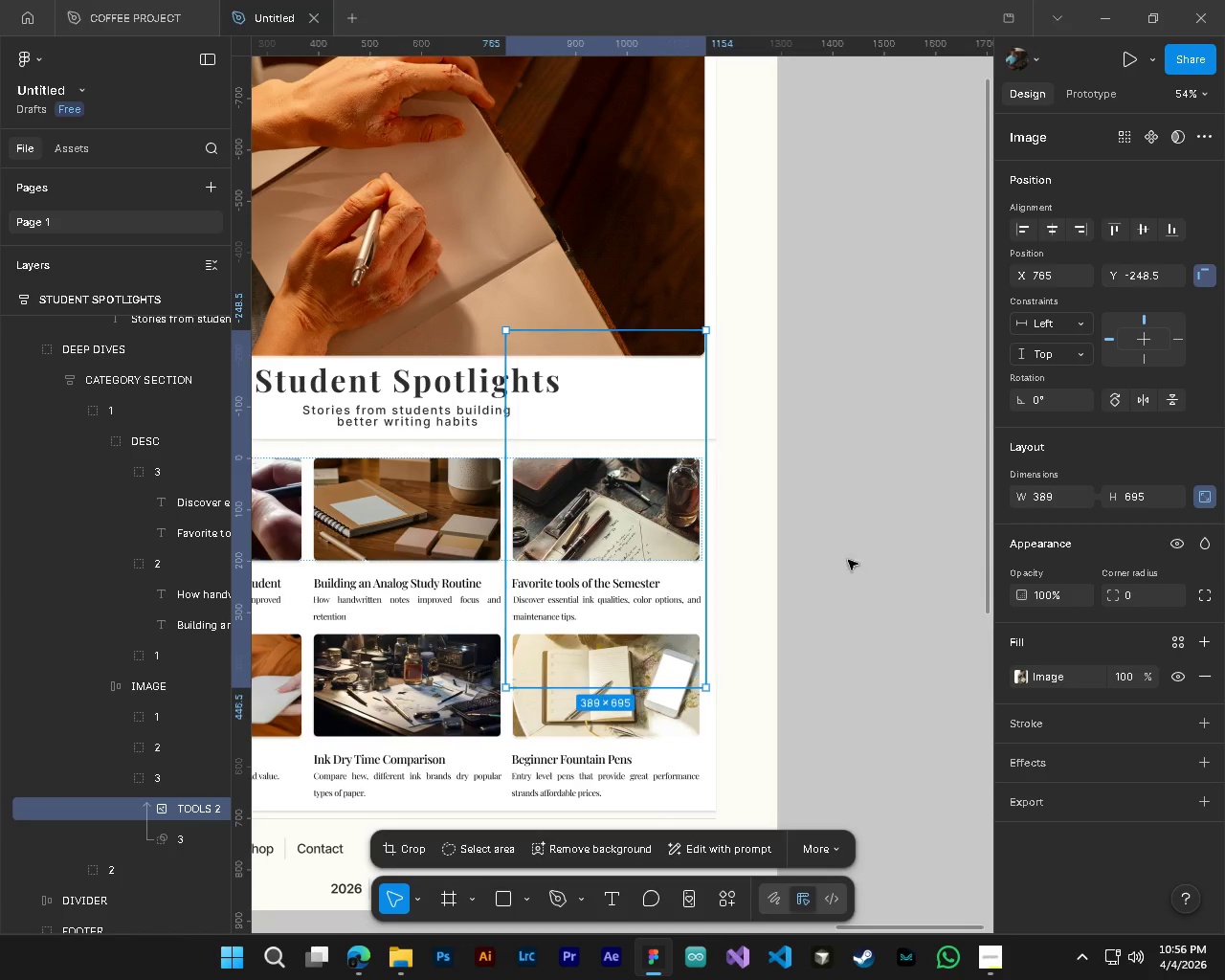 
left_click([862, 563])
 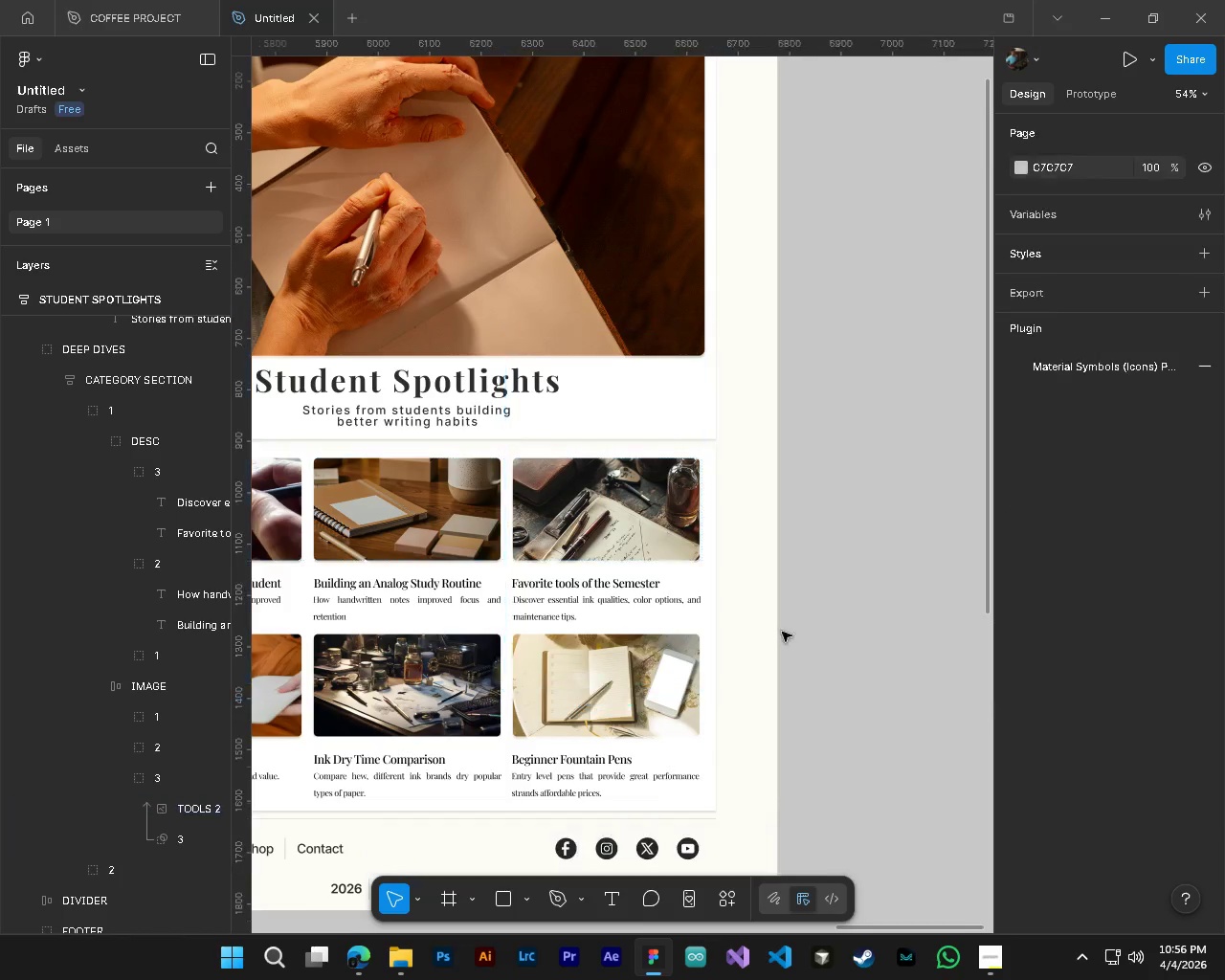 
hold_key(key=AltLeft, duration=0.47)
hold_key(key=ControlLeft, duration=0.44)
scroll: coordinate [773, 635], scroll_direction: down, amount: 3.0
 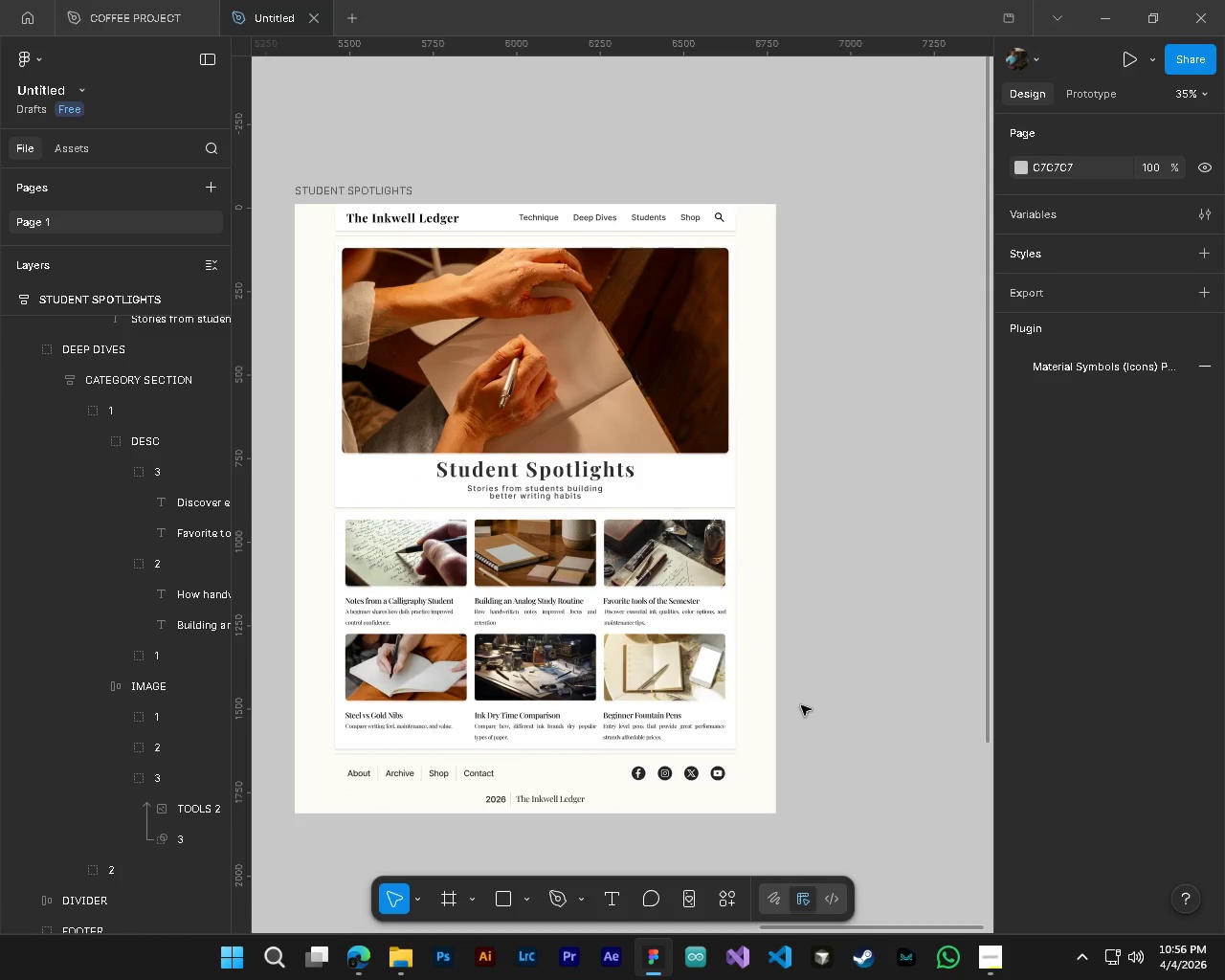 
key(Alt+AltLeft)
 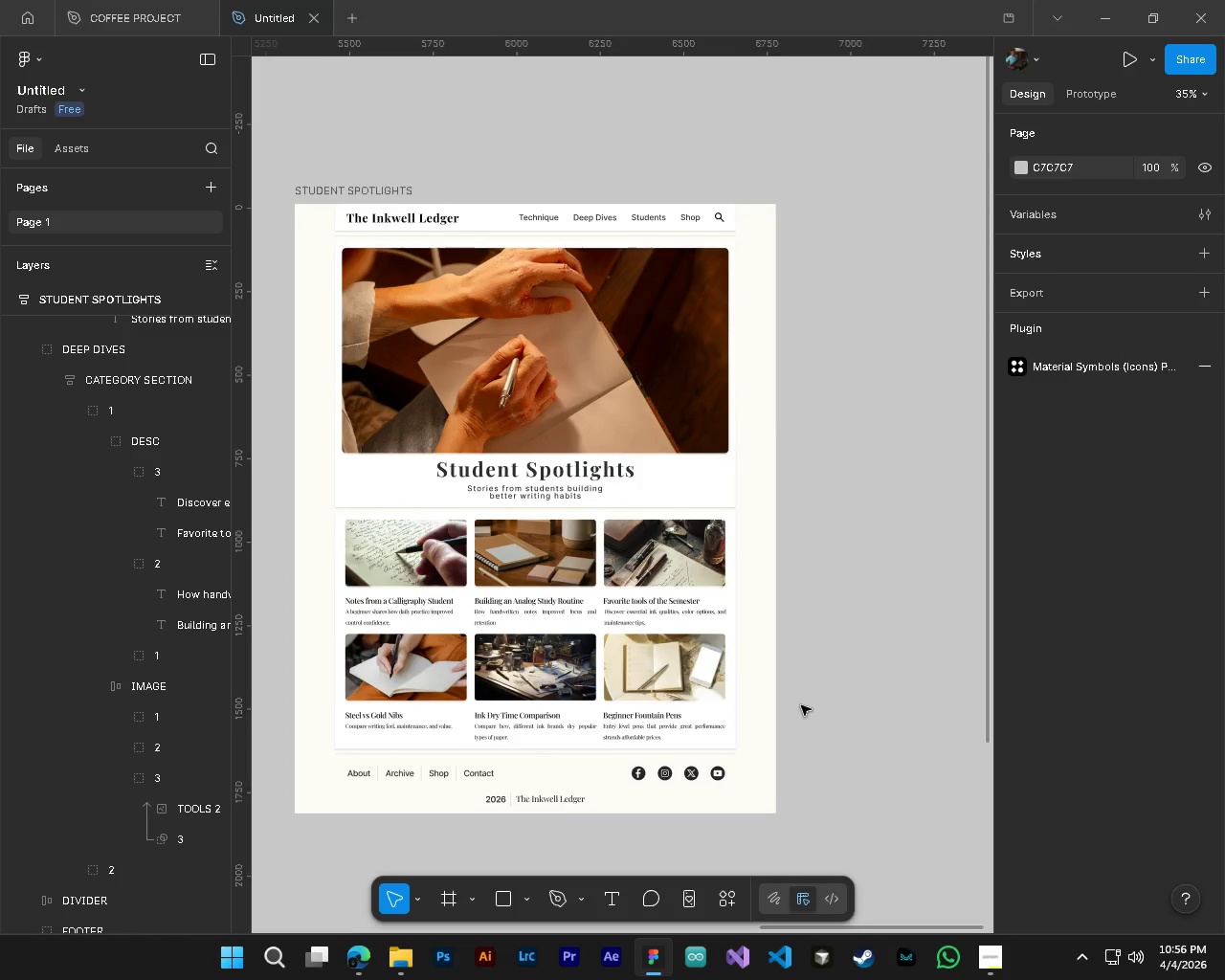 
key(Alt+Control+ControlLeft)
 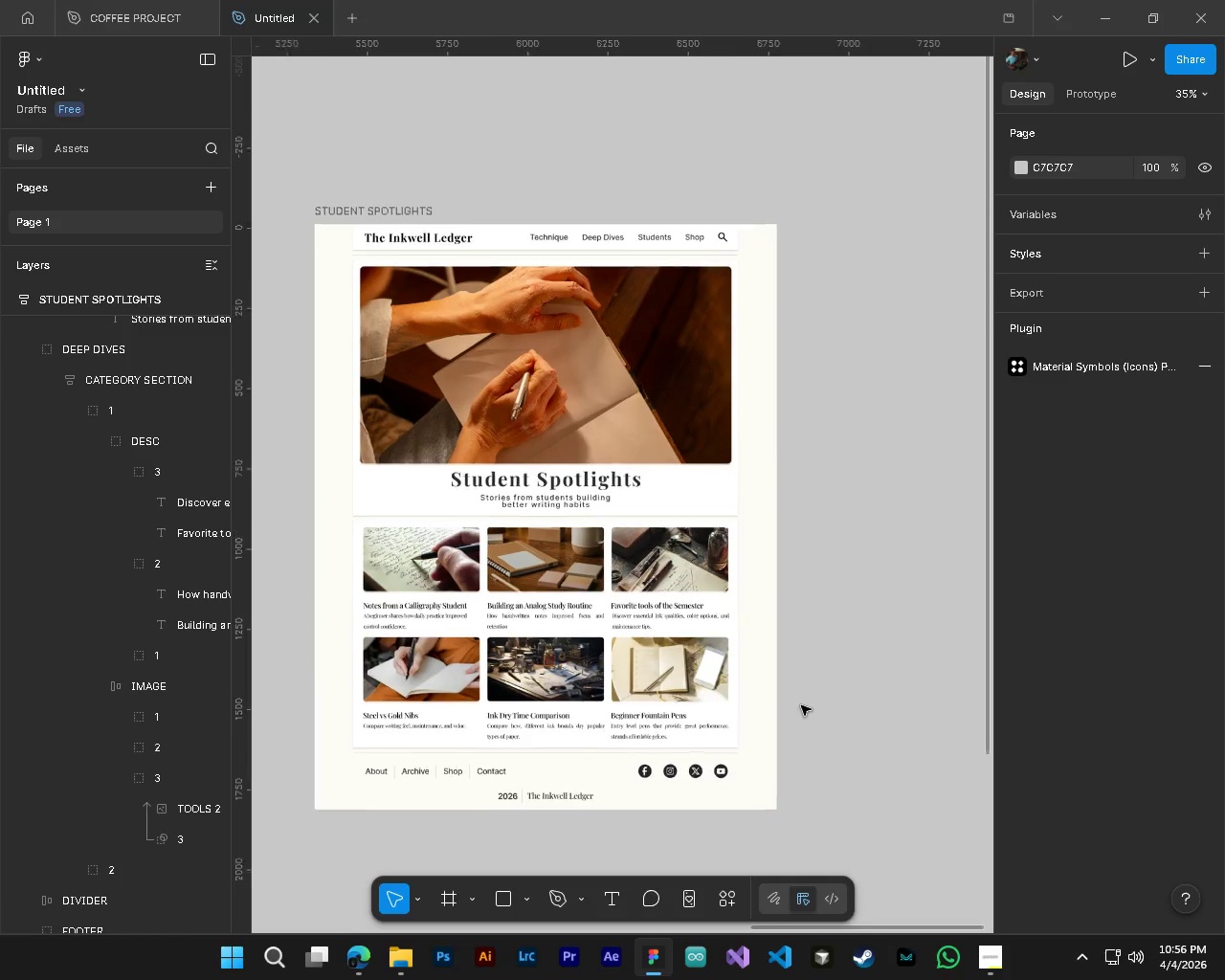 
hold_key(key=ShiftLeft, duration=0.38)
 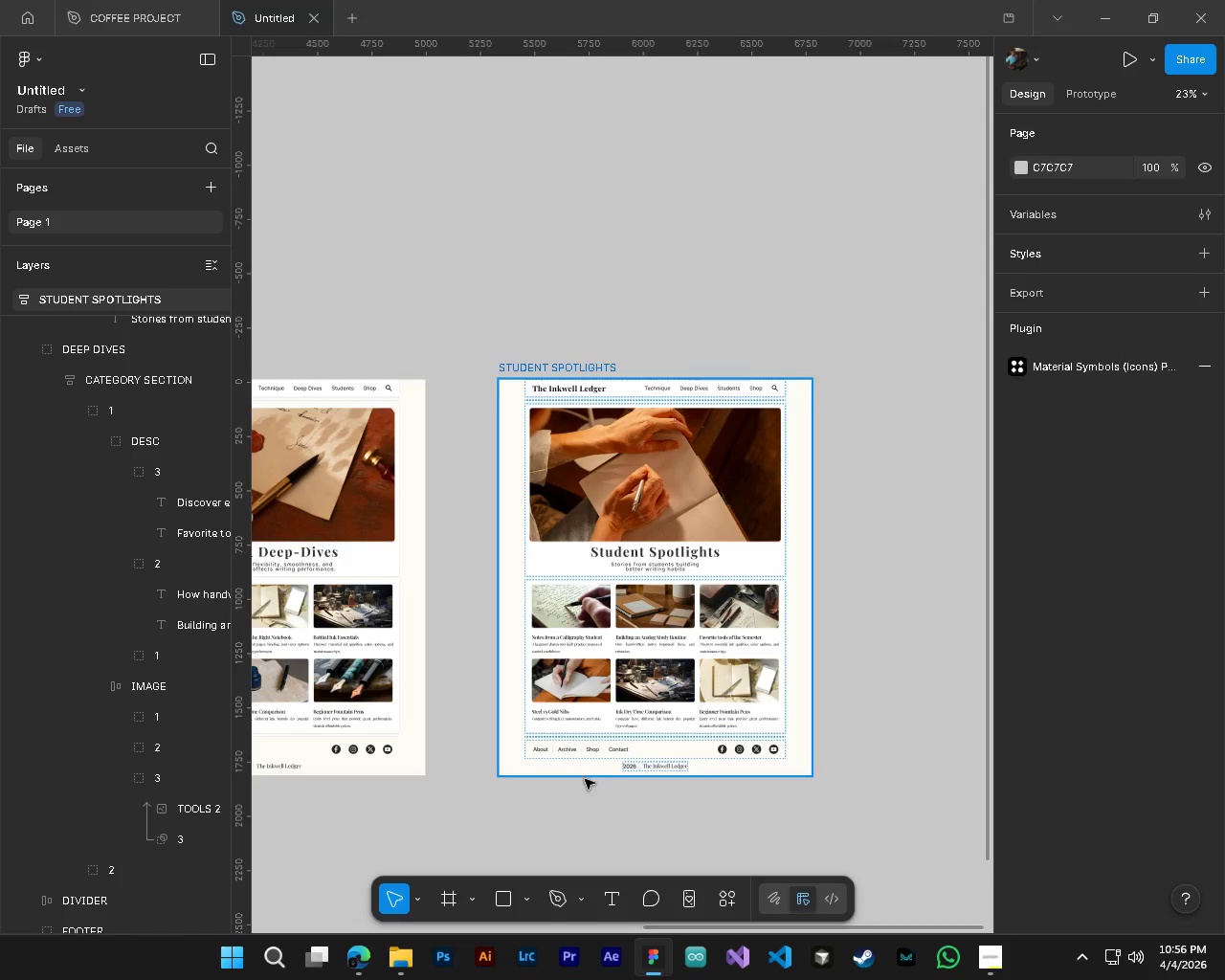 
scroll: coordinate [801, 705], scroll_direction: down, amount: 3.0
 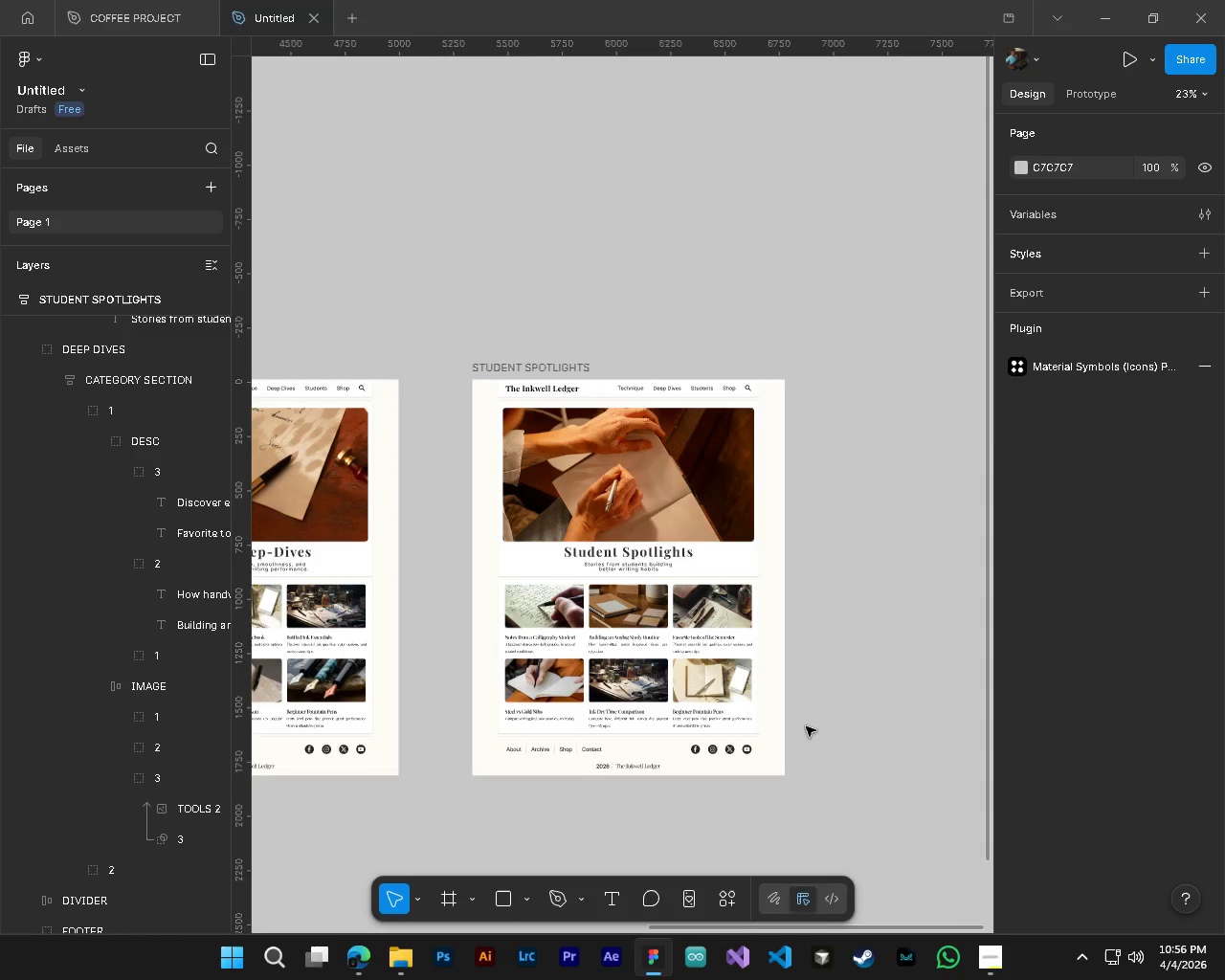 
key(Control+S)
 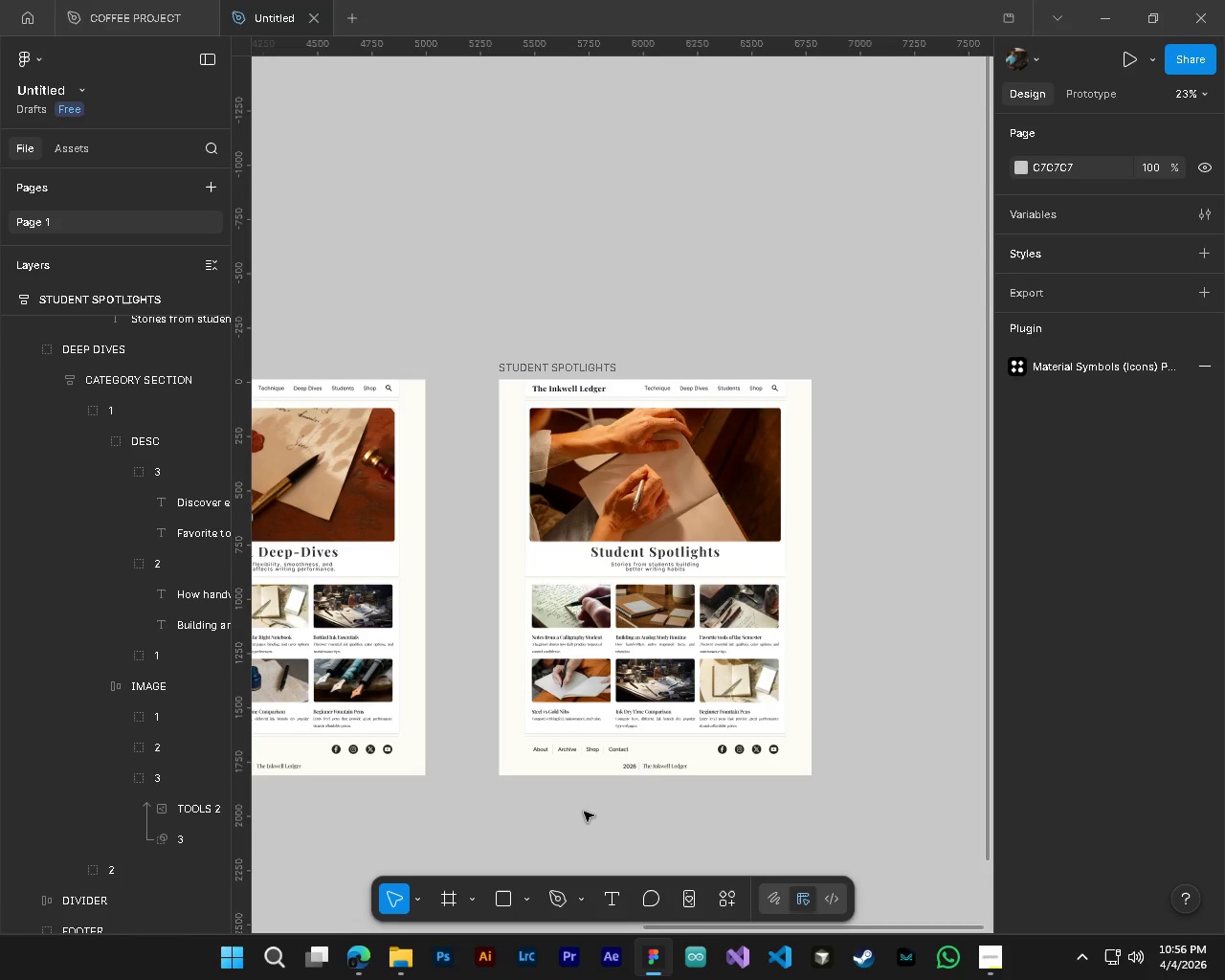 
scroll: coordinate [813, 756], scroll_direction: up, amount: 2.0
 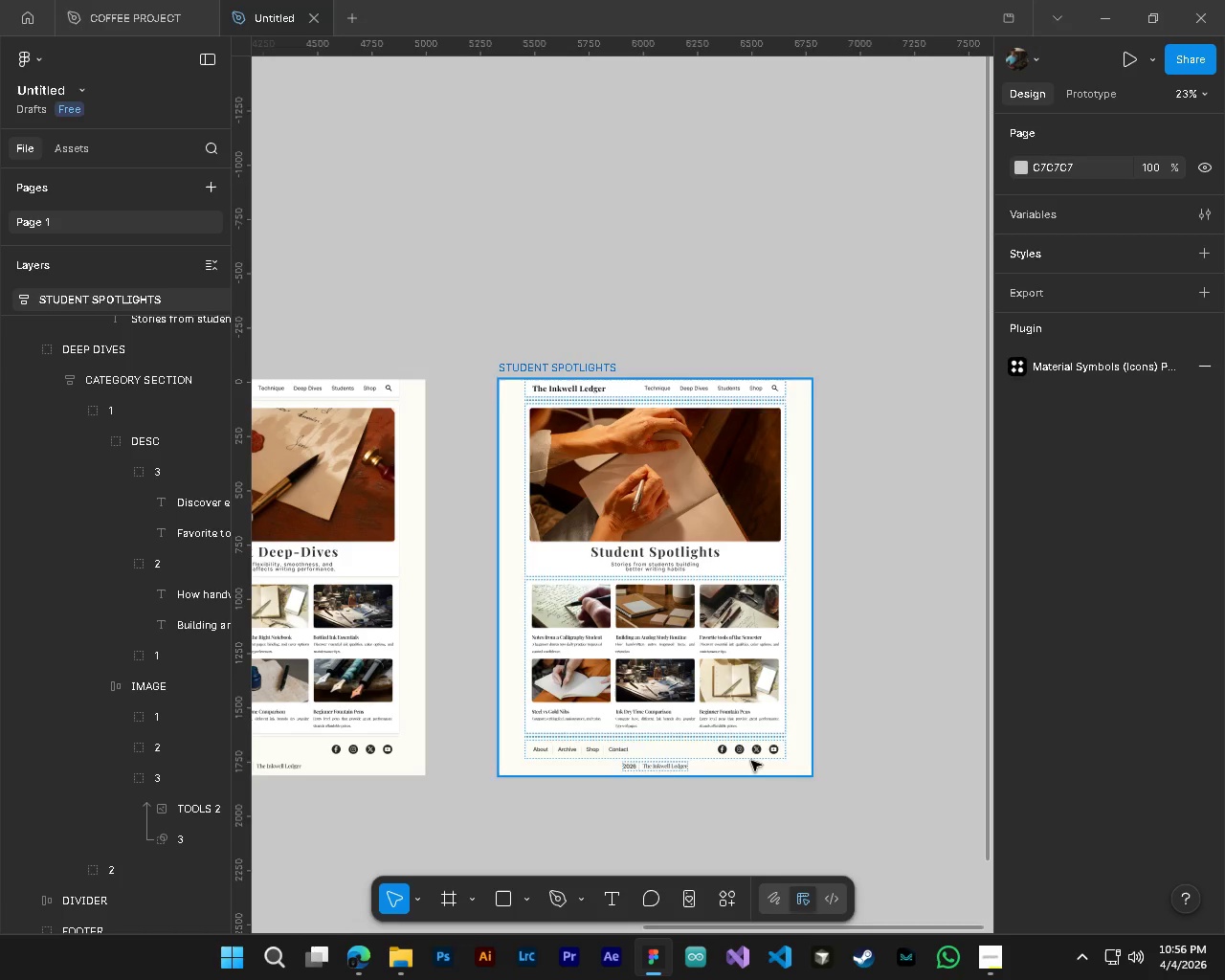 
hold_key(key=AltLeft, duration=0.52)
 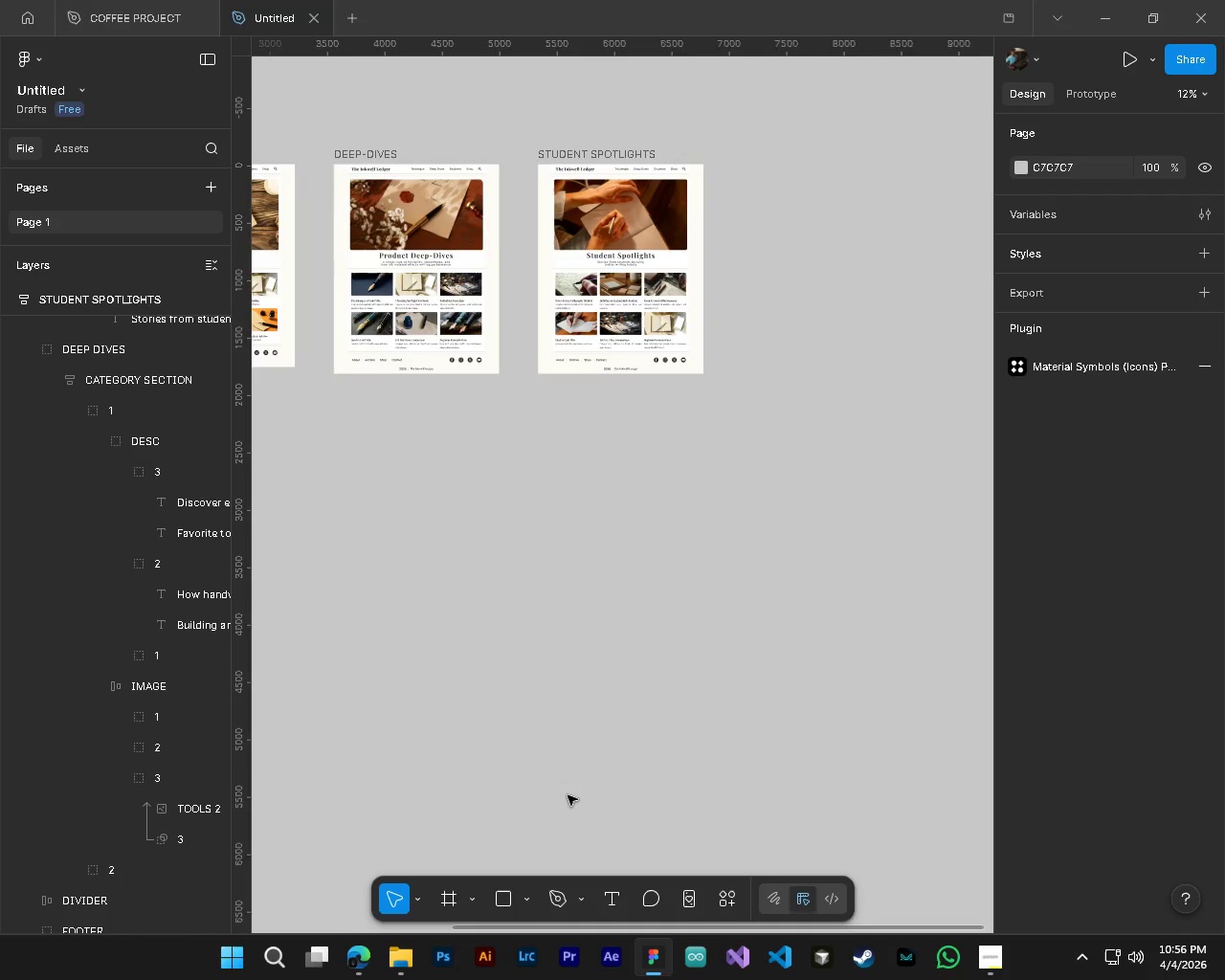 
hold_key(key=ControlLeft, duration=0.52)
 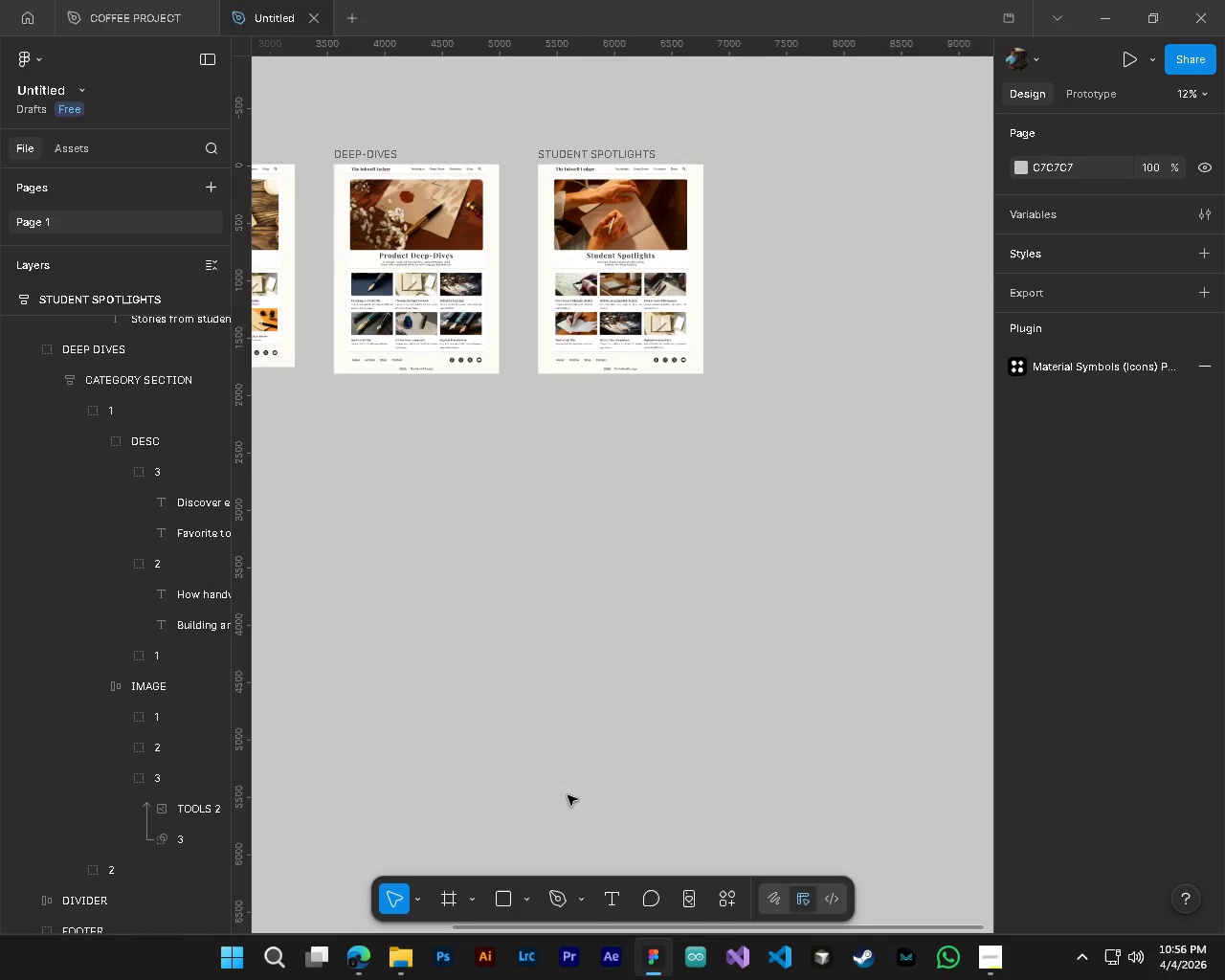 
hold_key(key=ShiftLeft, duration=0.42)
 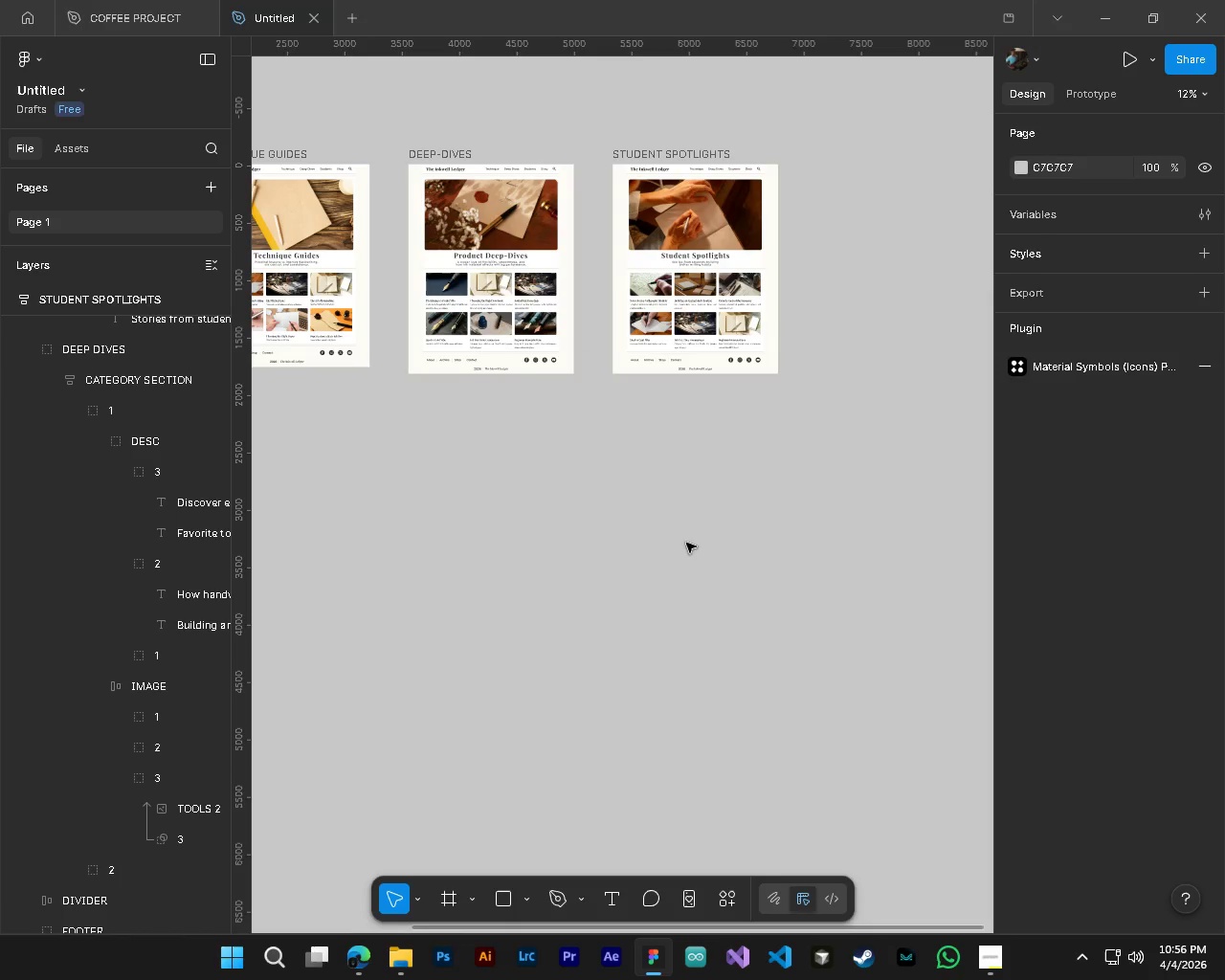 
hold_key(key=AltLeft, duration=1.47)
 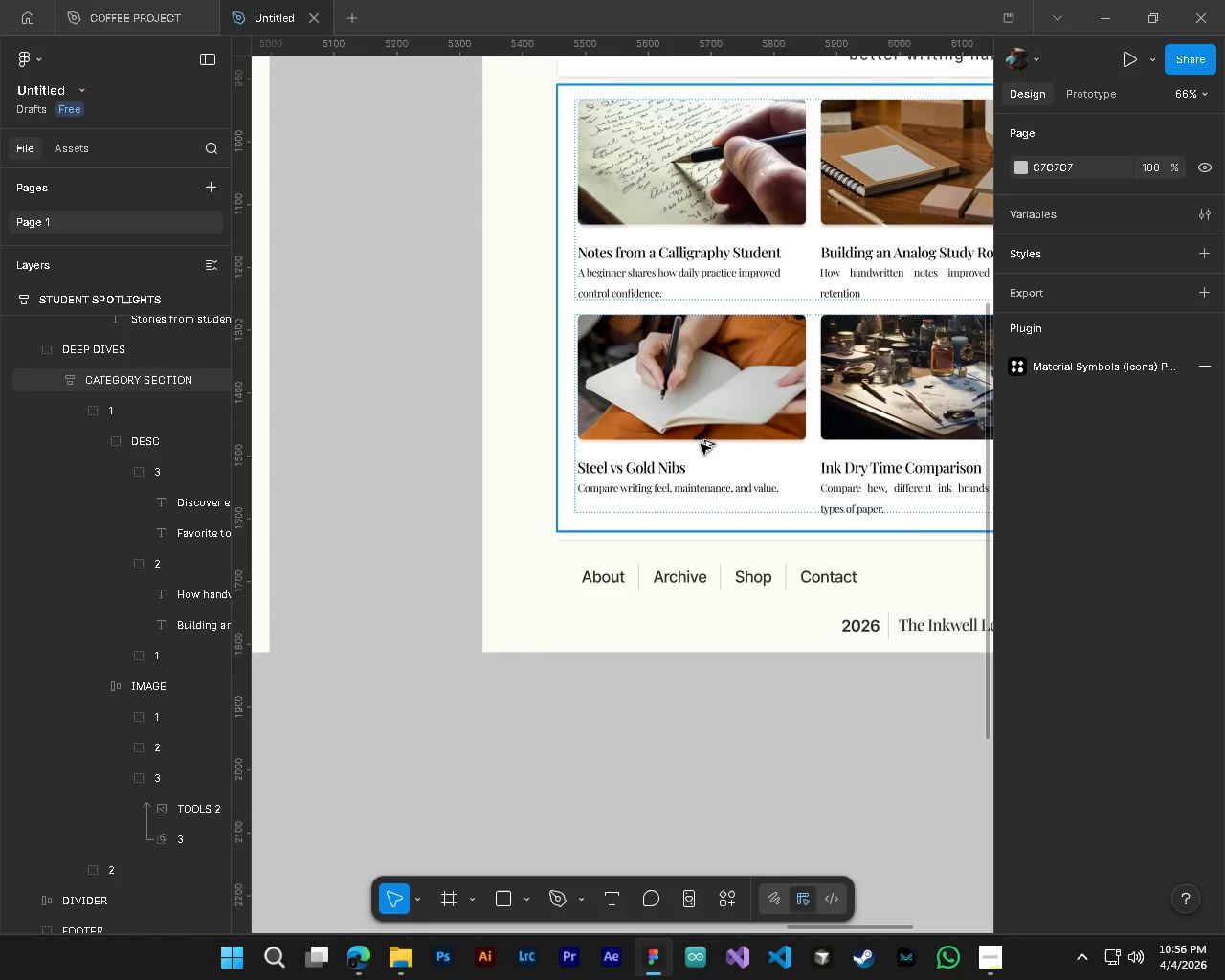 
hold_key(key=ControlLeft, duration=1.59)
 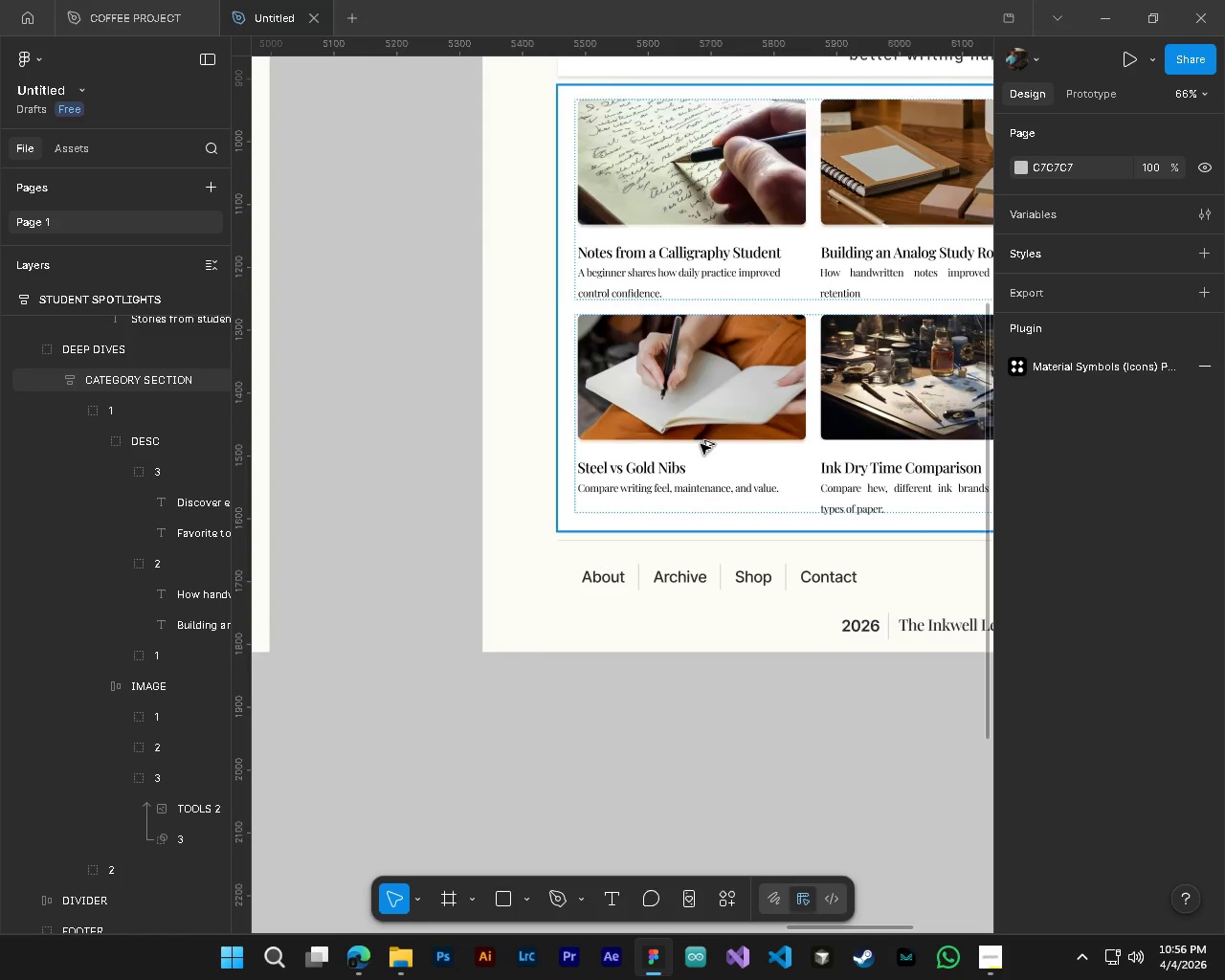 
scroll: coordinate [568, 795], scroll_direction: down, amount: 8.0
 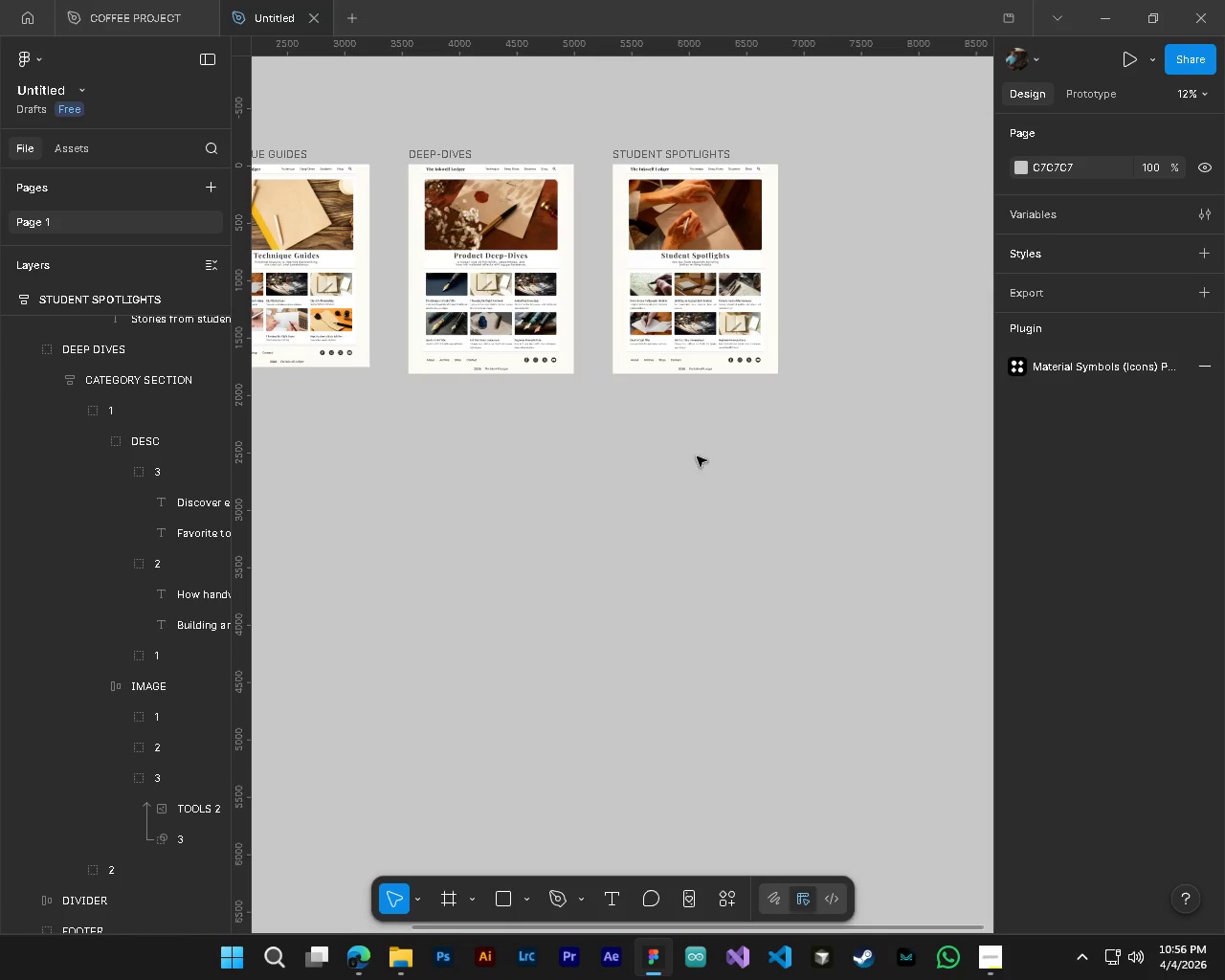 
scroll: coordinate [692, 363], scroll_direction: up, amount: 16.0
 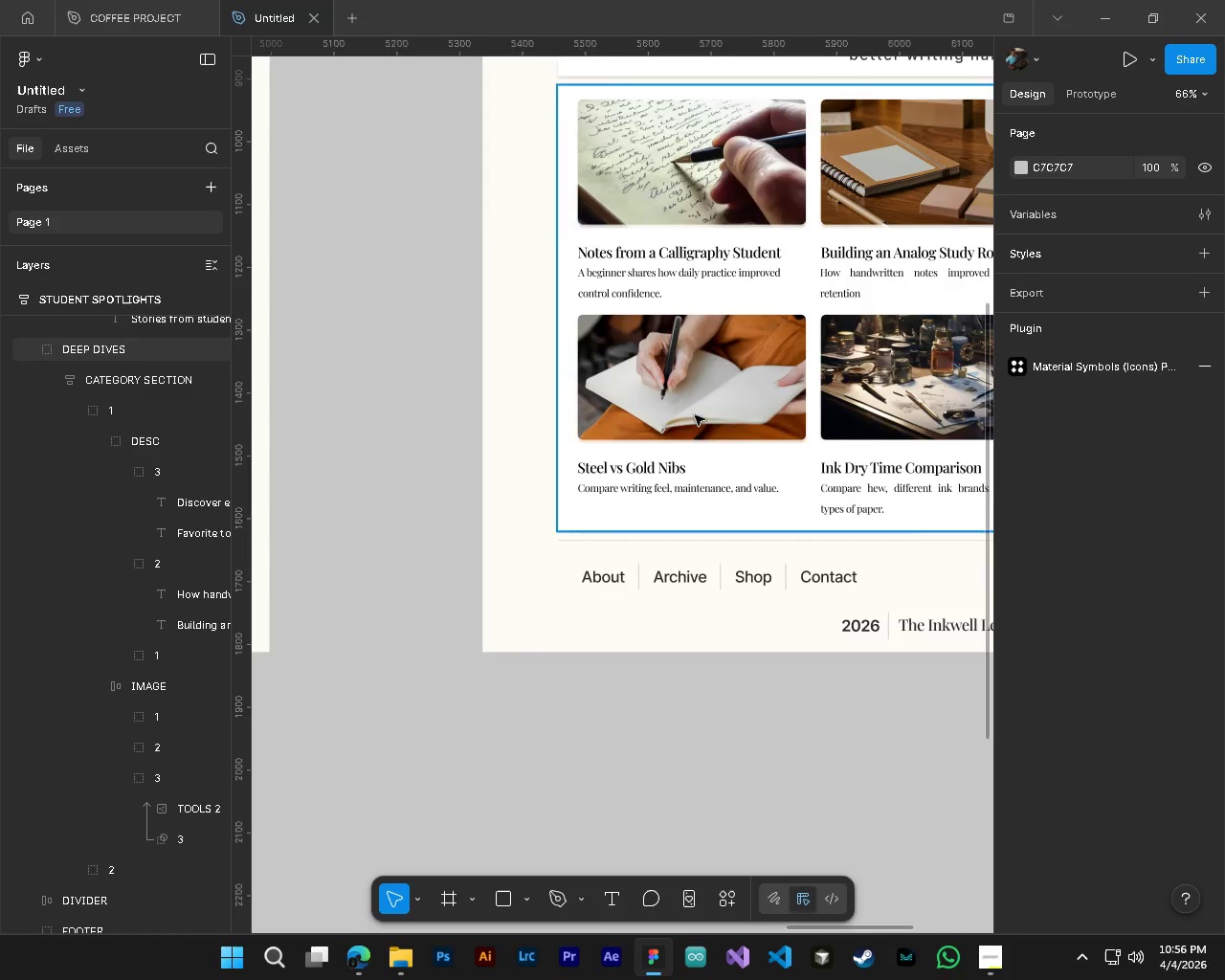 
hold_key(key=ControlLeft, duration=0.61)
 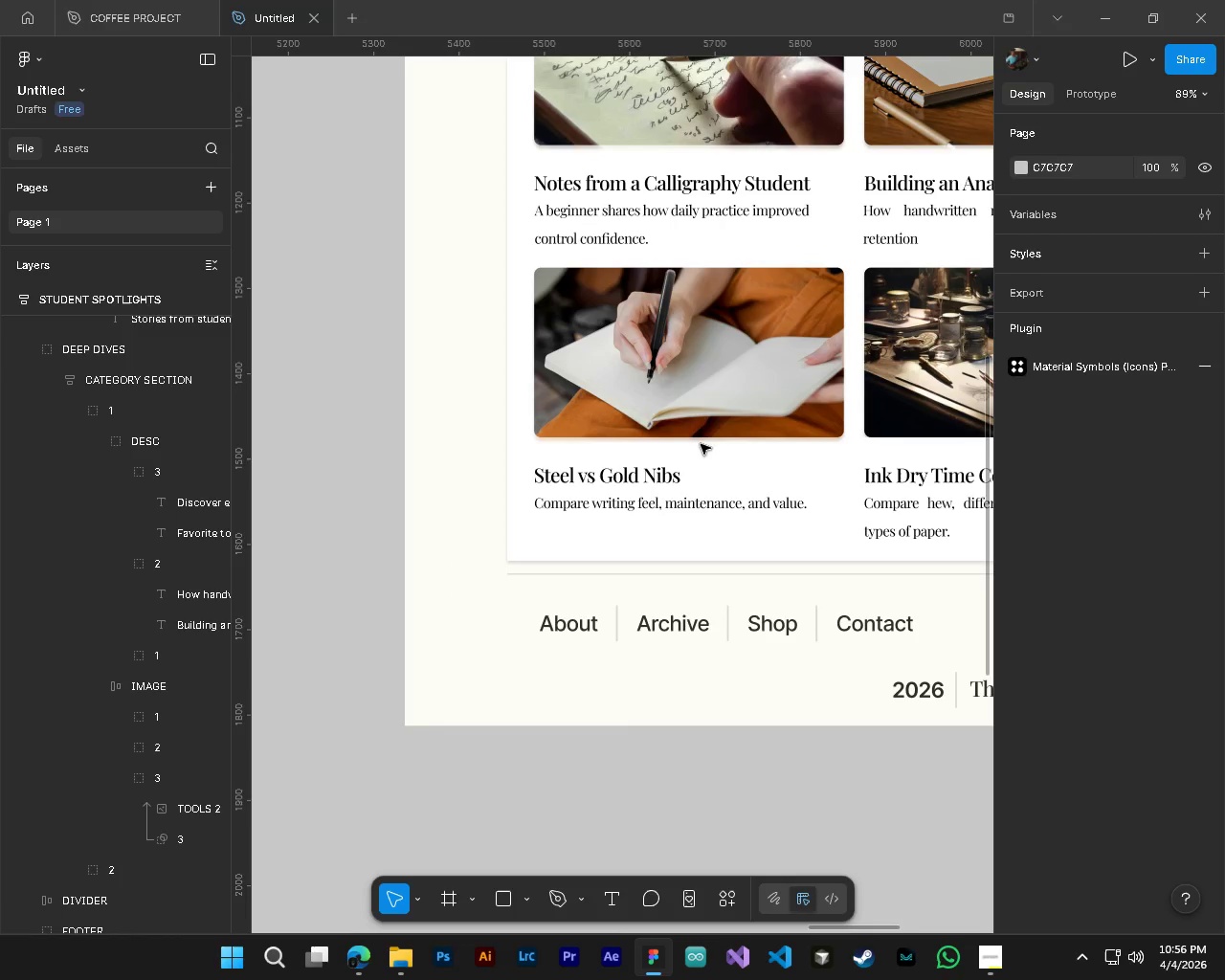 
hold_key(key=AltLeft, duration=0.55)
 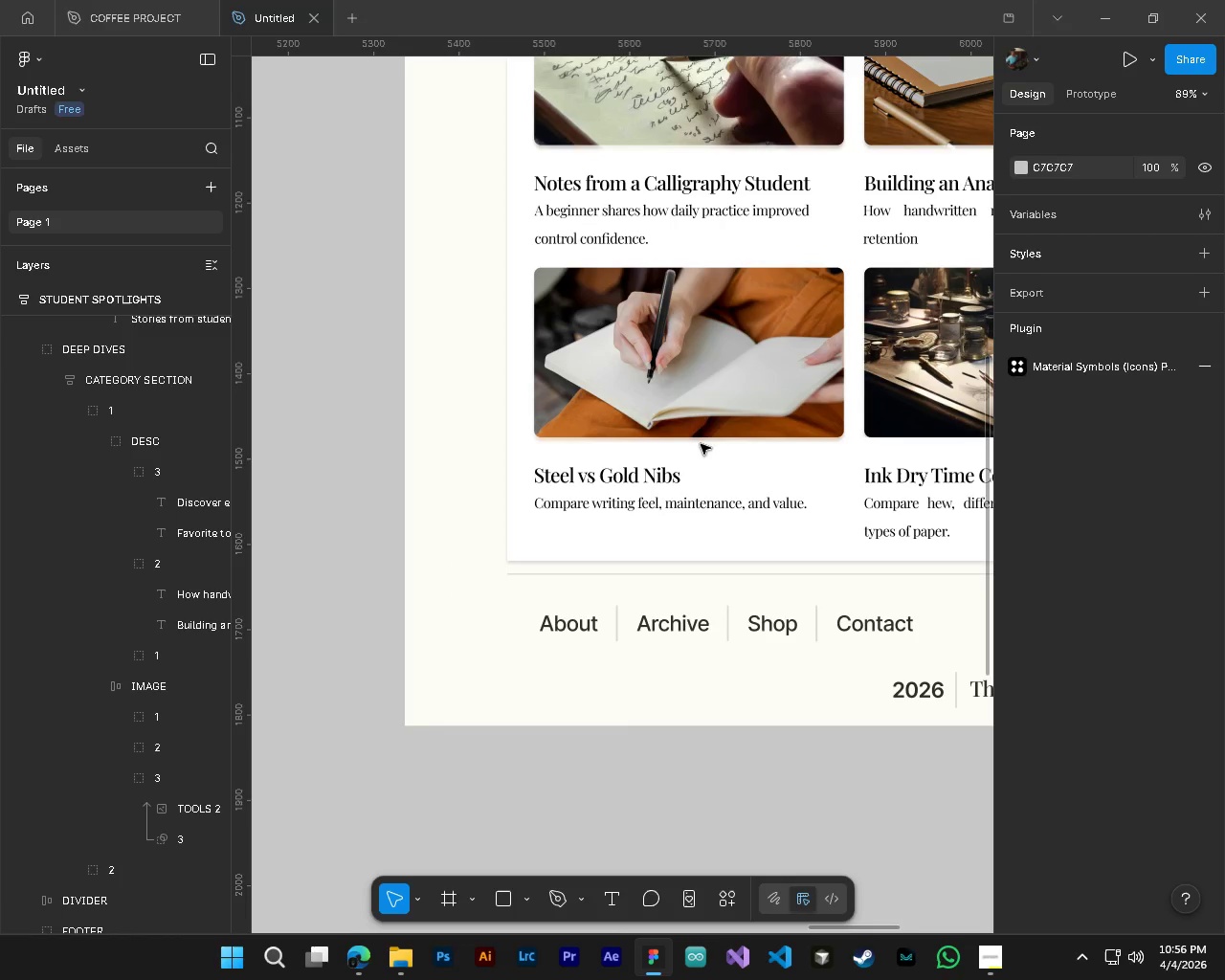 
hold_key(key=AltLeft, duration=4.53)
 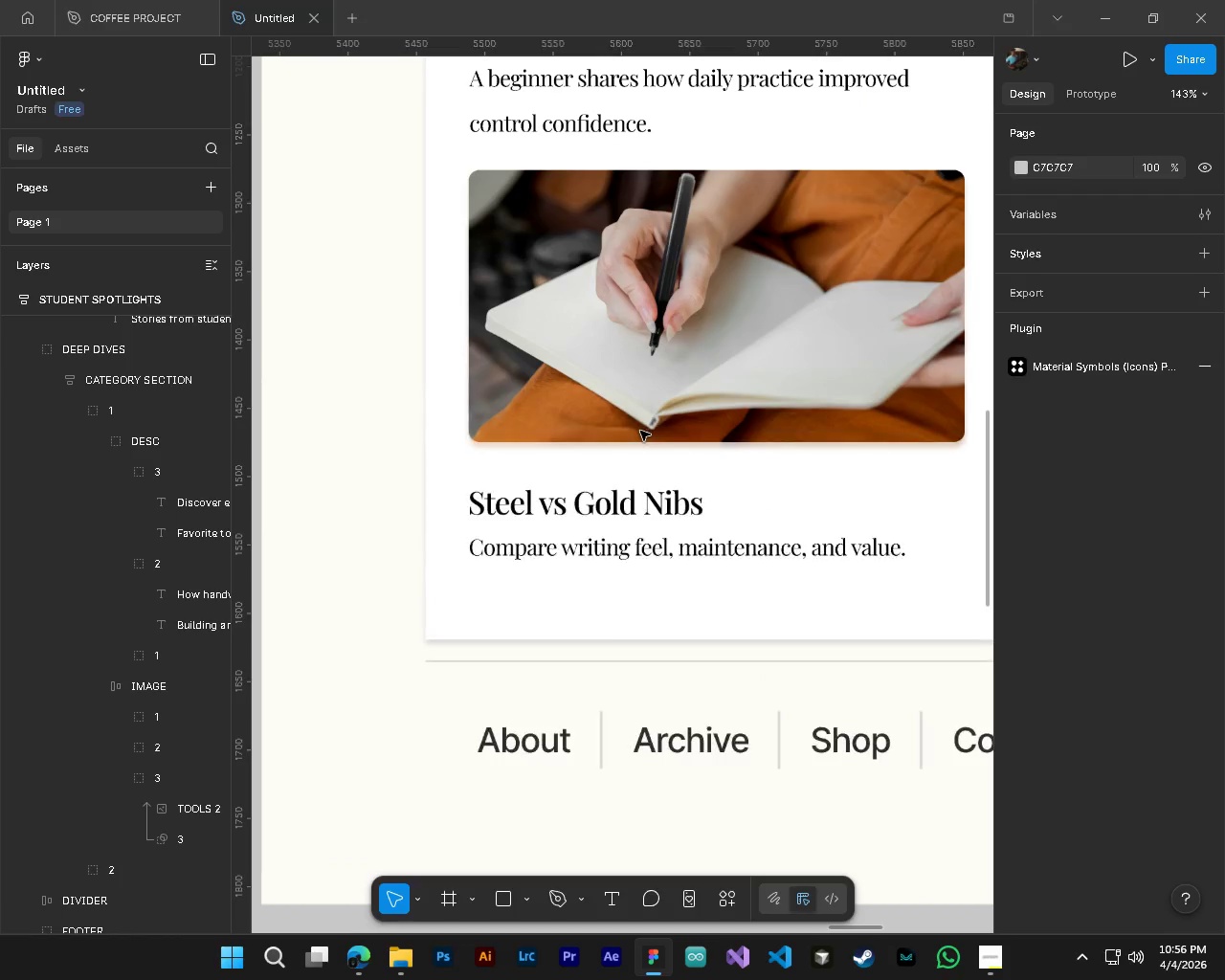 
scroll: coordinate [701, 444], scroll_direction: up, amount: 3.0
 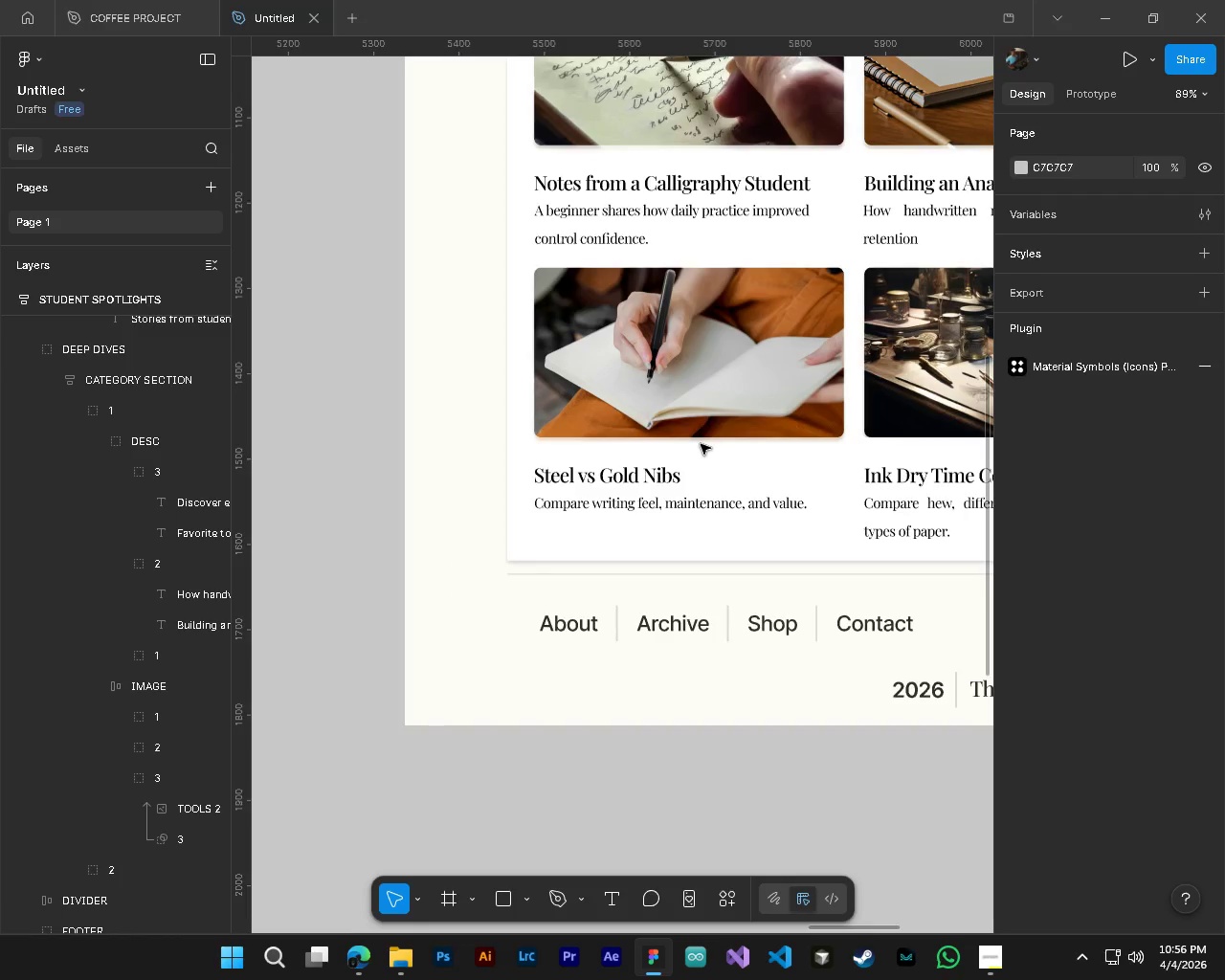 
hold_key(key=ControlLeft, duration=0.66)
hold_key(key=AltLeft, duration=0.62)
scroll: coordinate [643, 431], scroll_direction: up, amount: 4.0
 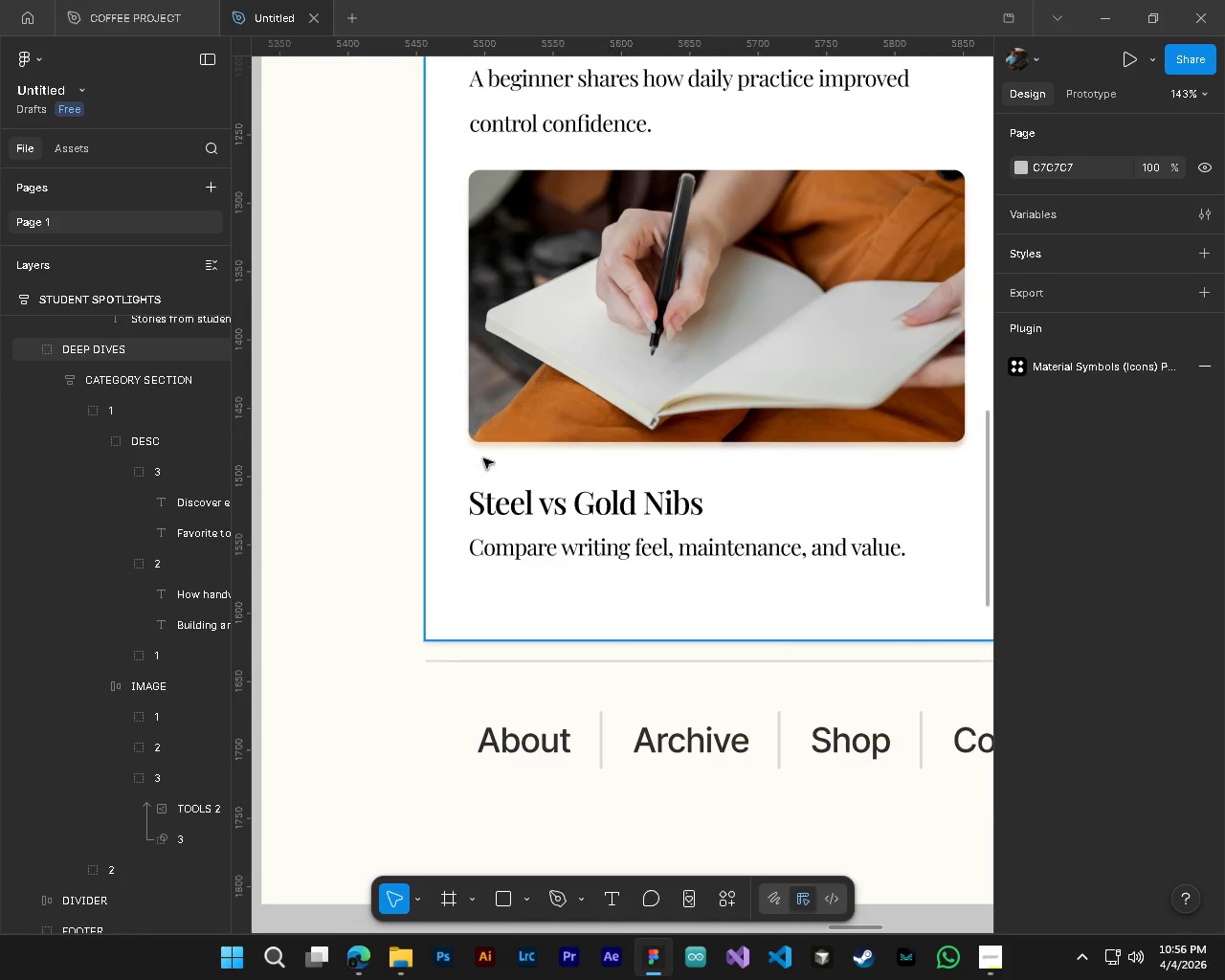 
key(T)
 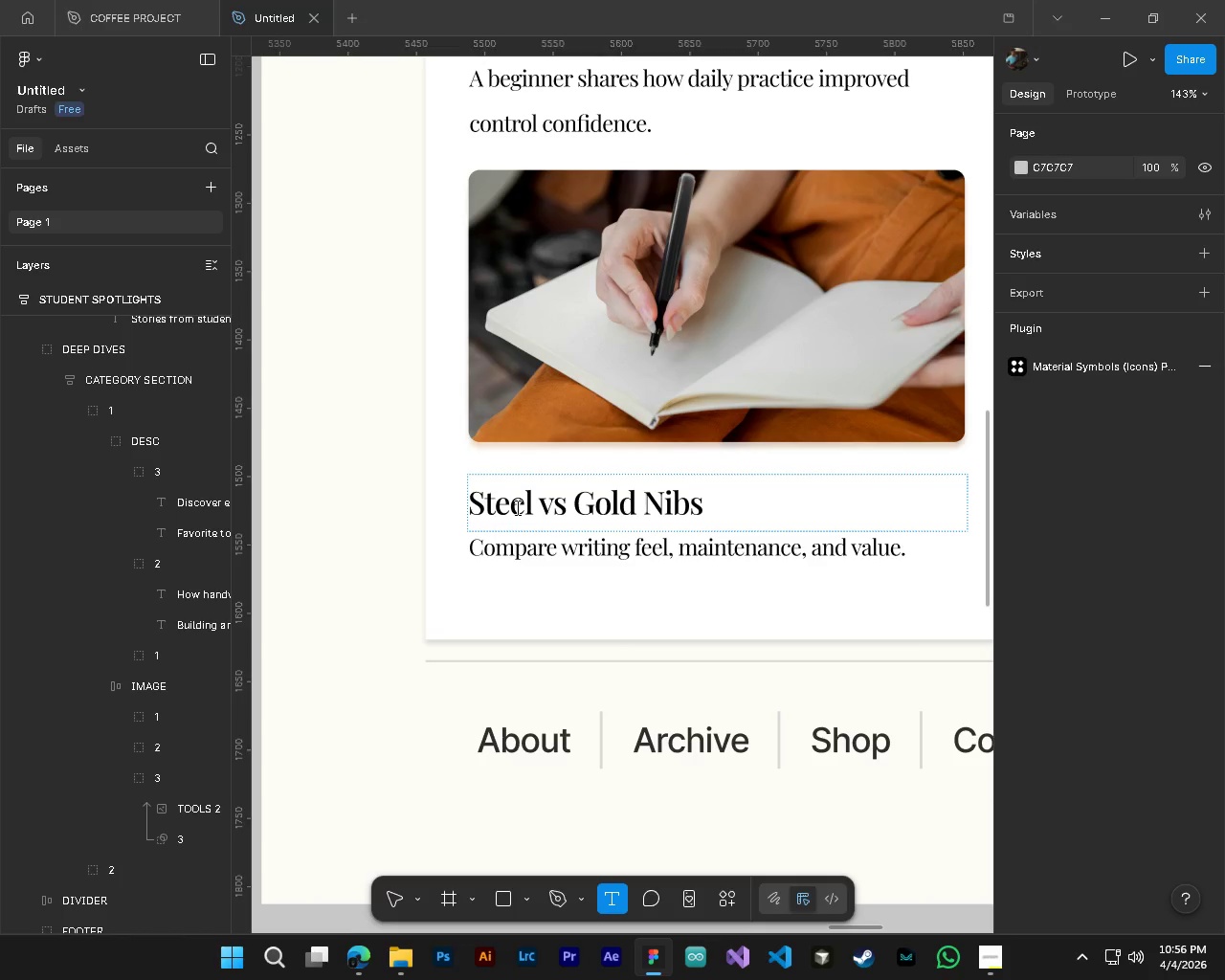 
left_click([516, 507])
 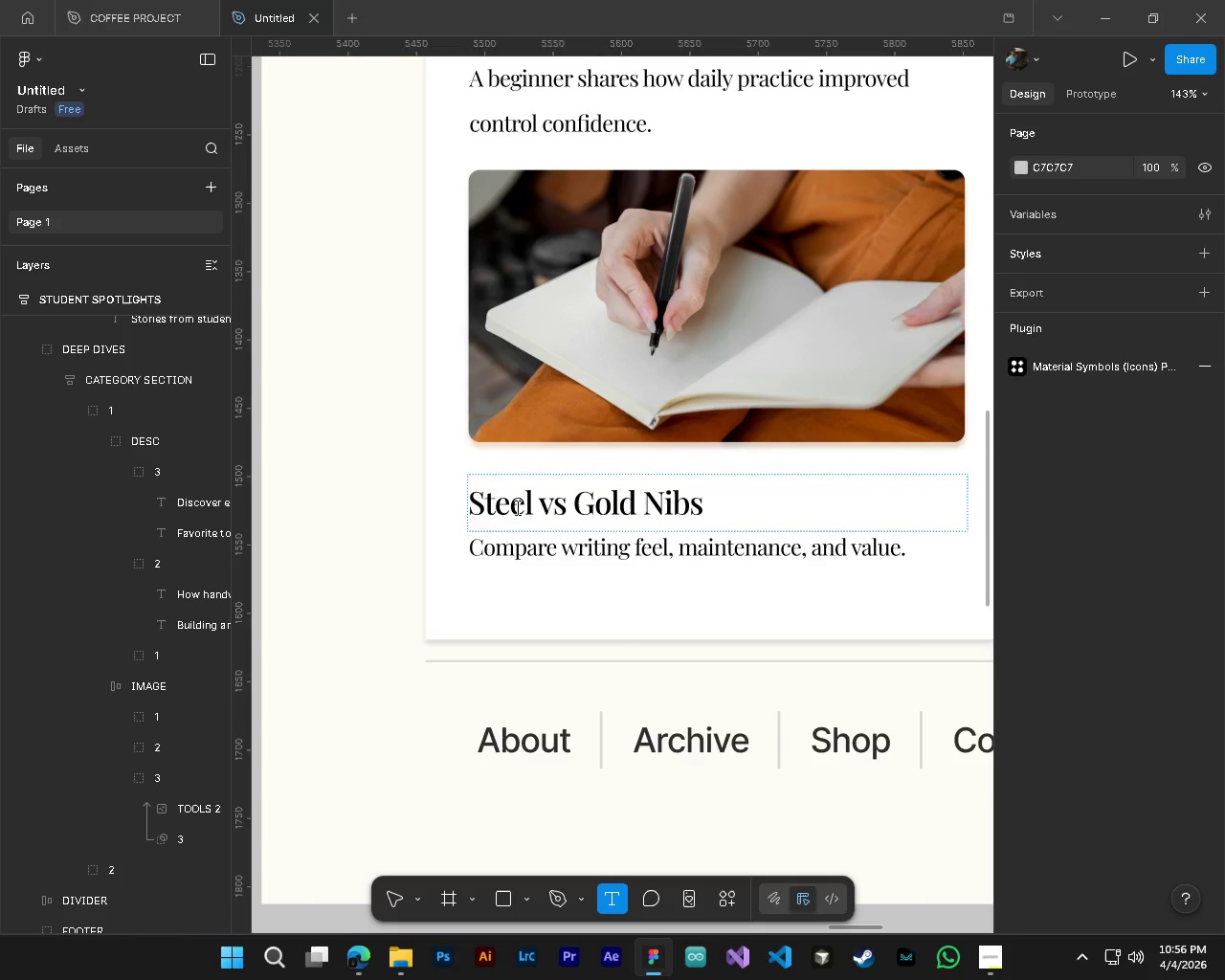 
key(Control+ControlLeft)
 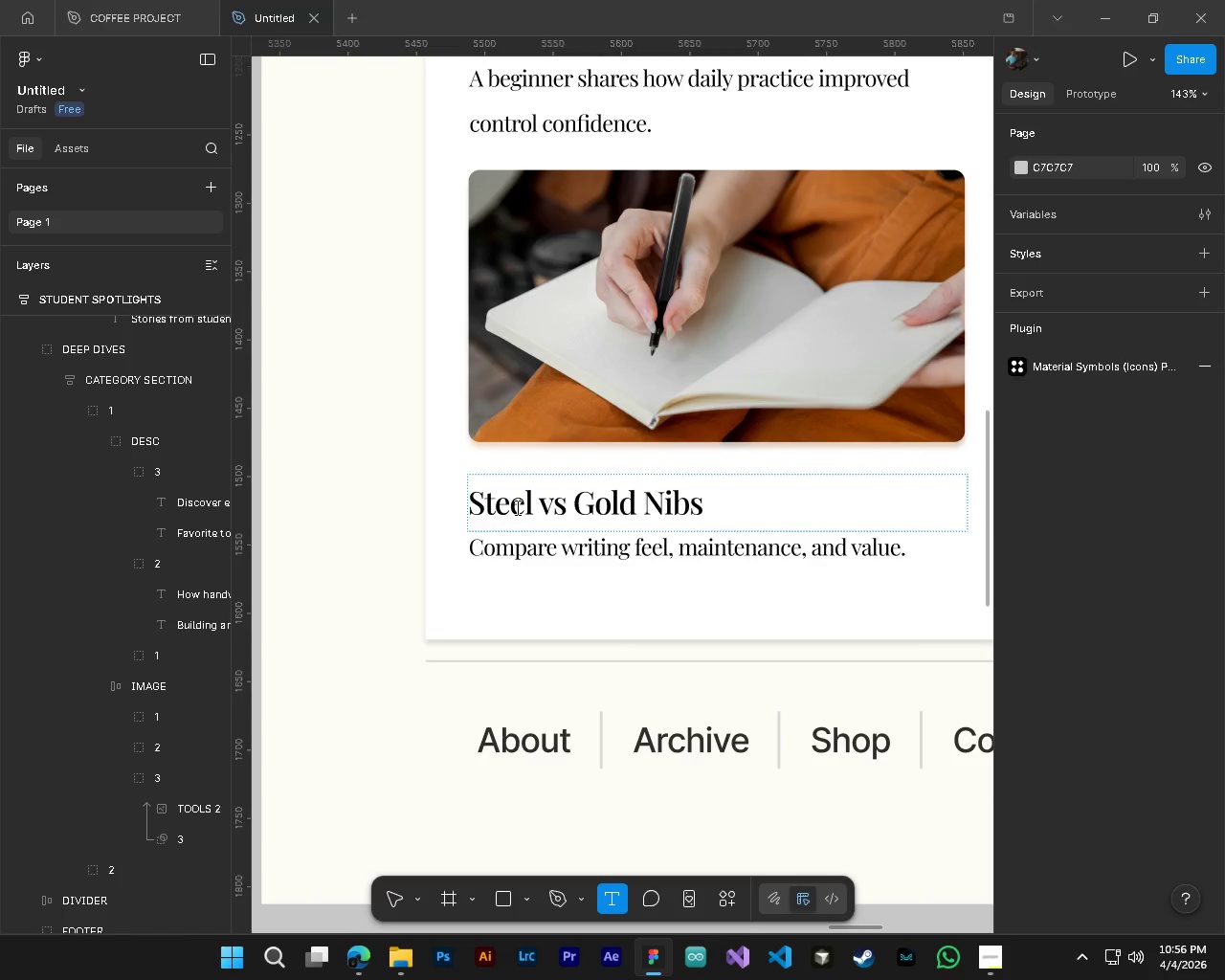 
type(aWhy I switc)
key(Backspace)
key(Backspace)
key(Backspace)
key(Backspace)
key(Backspace)
type(s)
key(Backspace)
type(Swt)
key(Backspace)
type(itched back)
key(Backspace)
key(Backspace)
key(Backspace)
key(Backspace)
type(Back to Handwriting)
 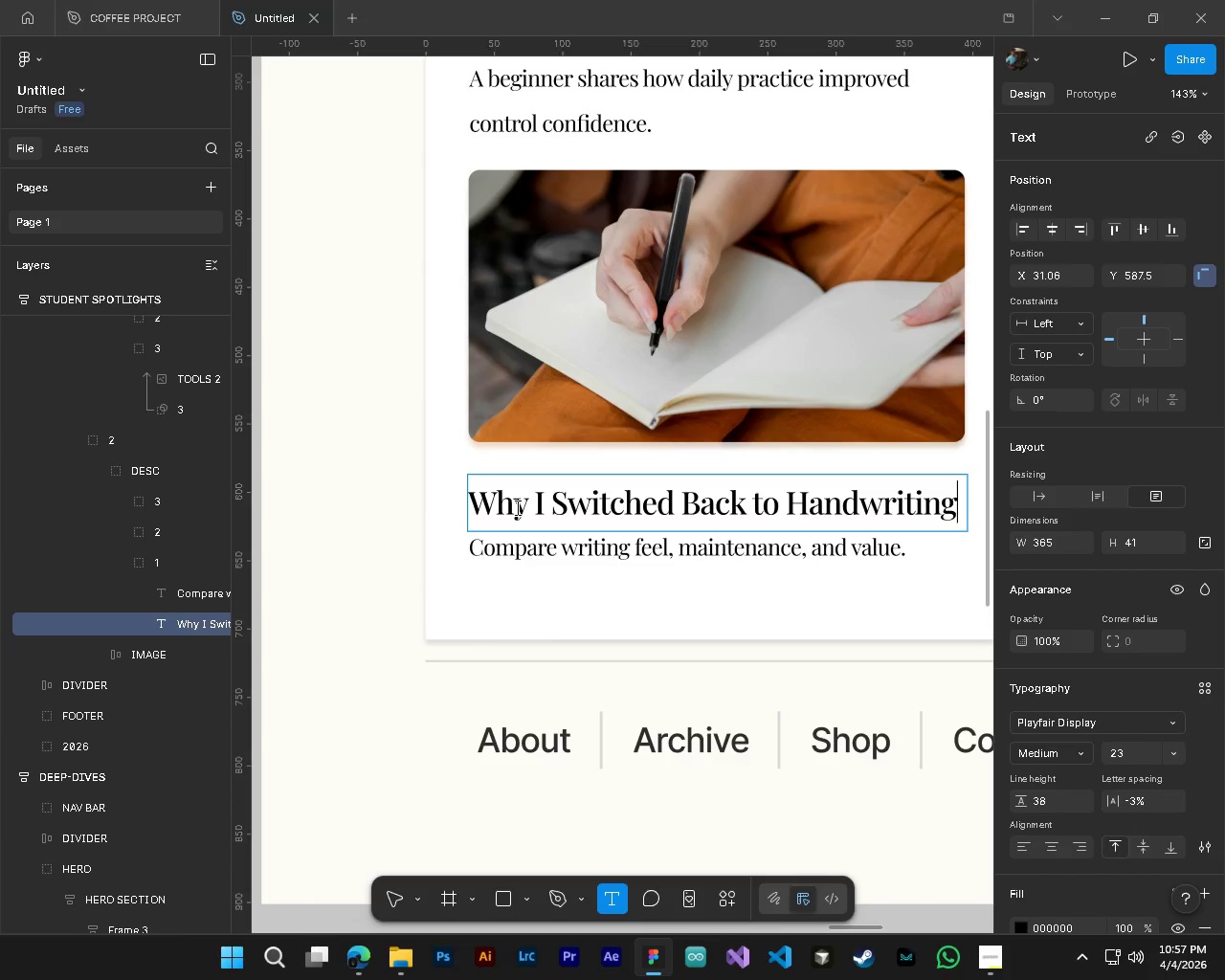 
left_click([518, 545])
 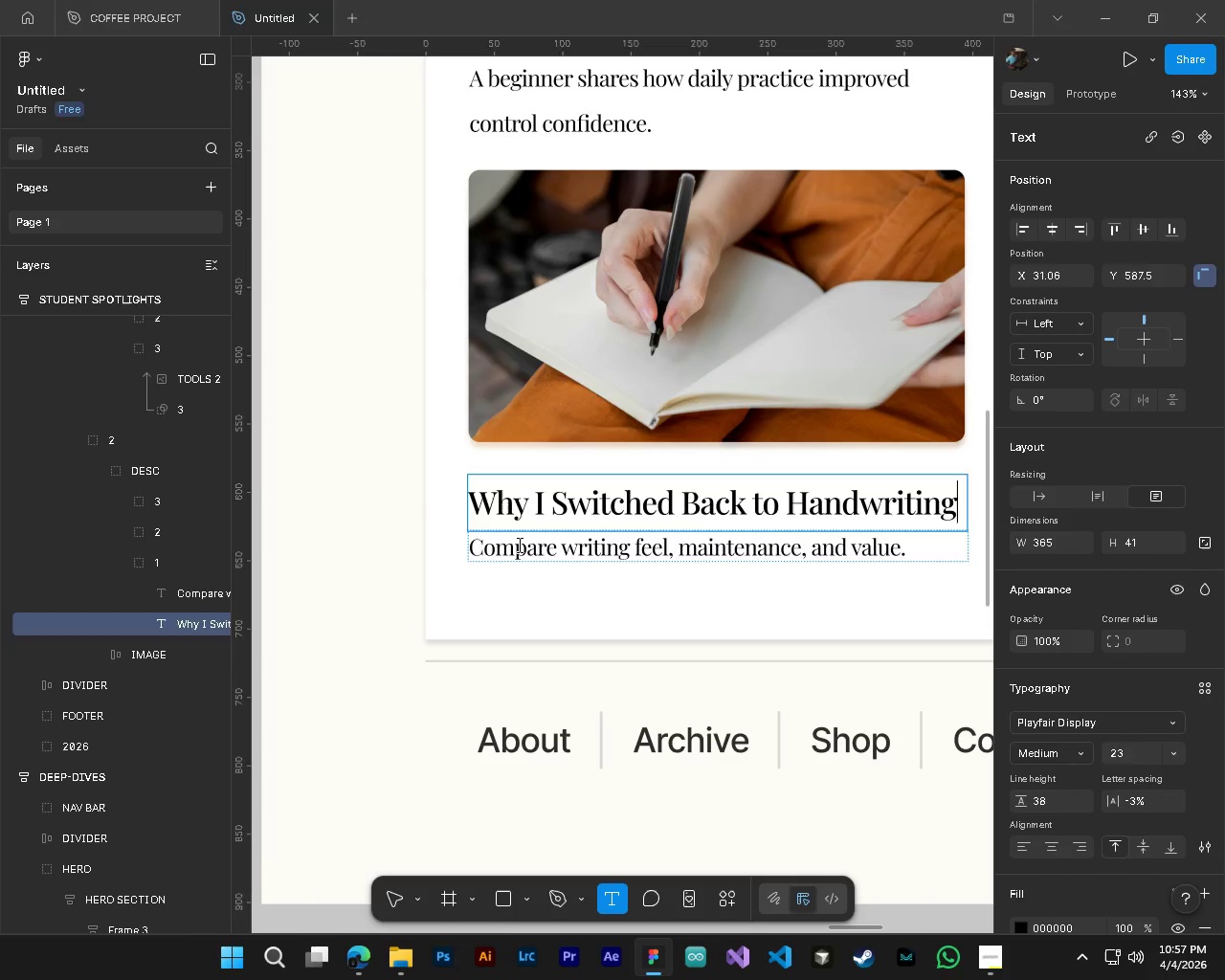 
key(Control+A)
 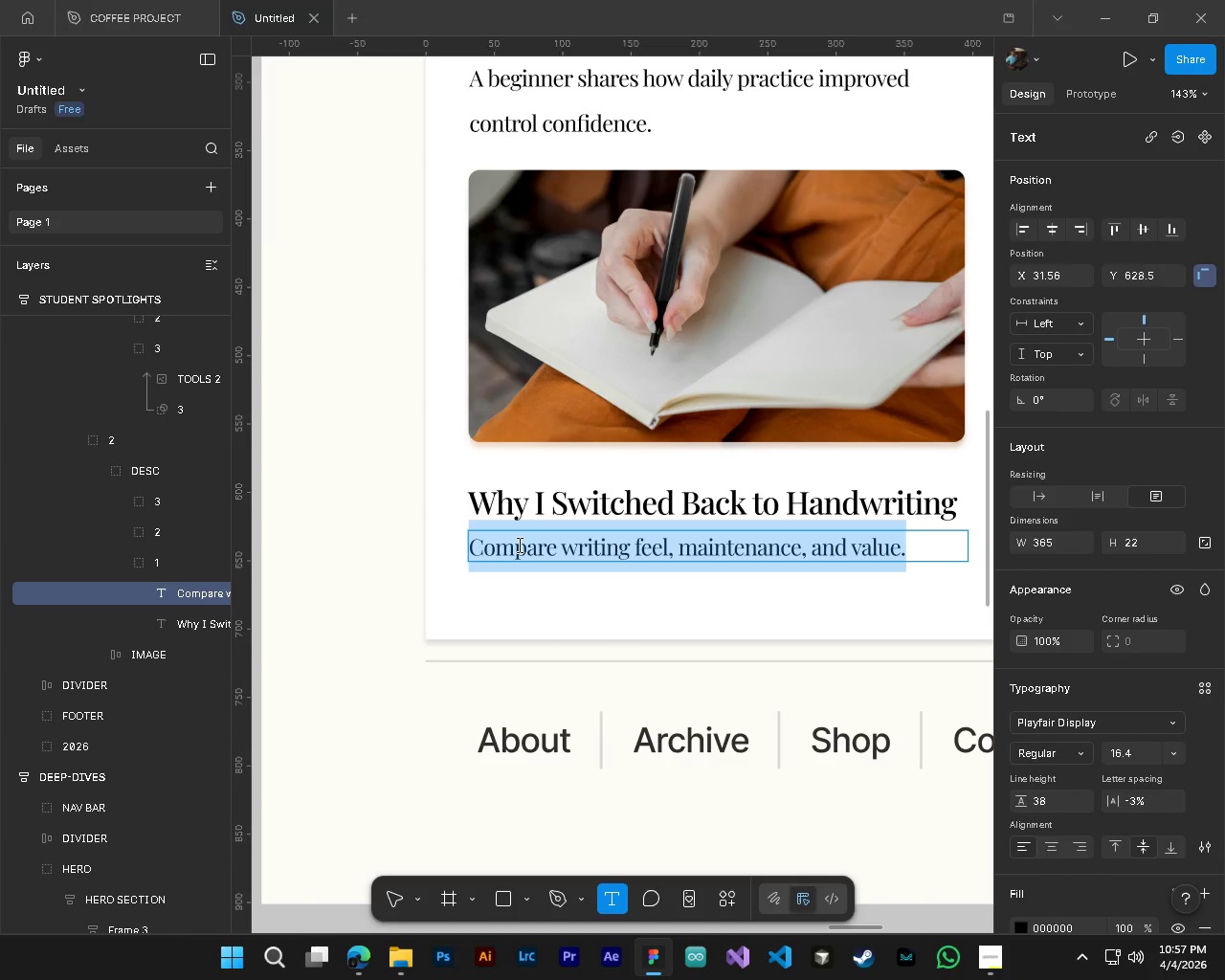 
type(A transition story from digital to analog note-taking.)
 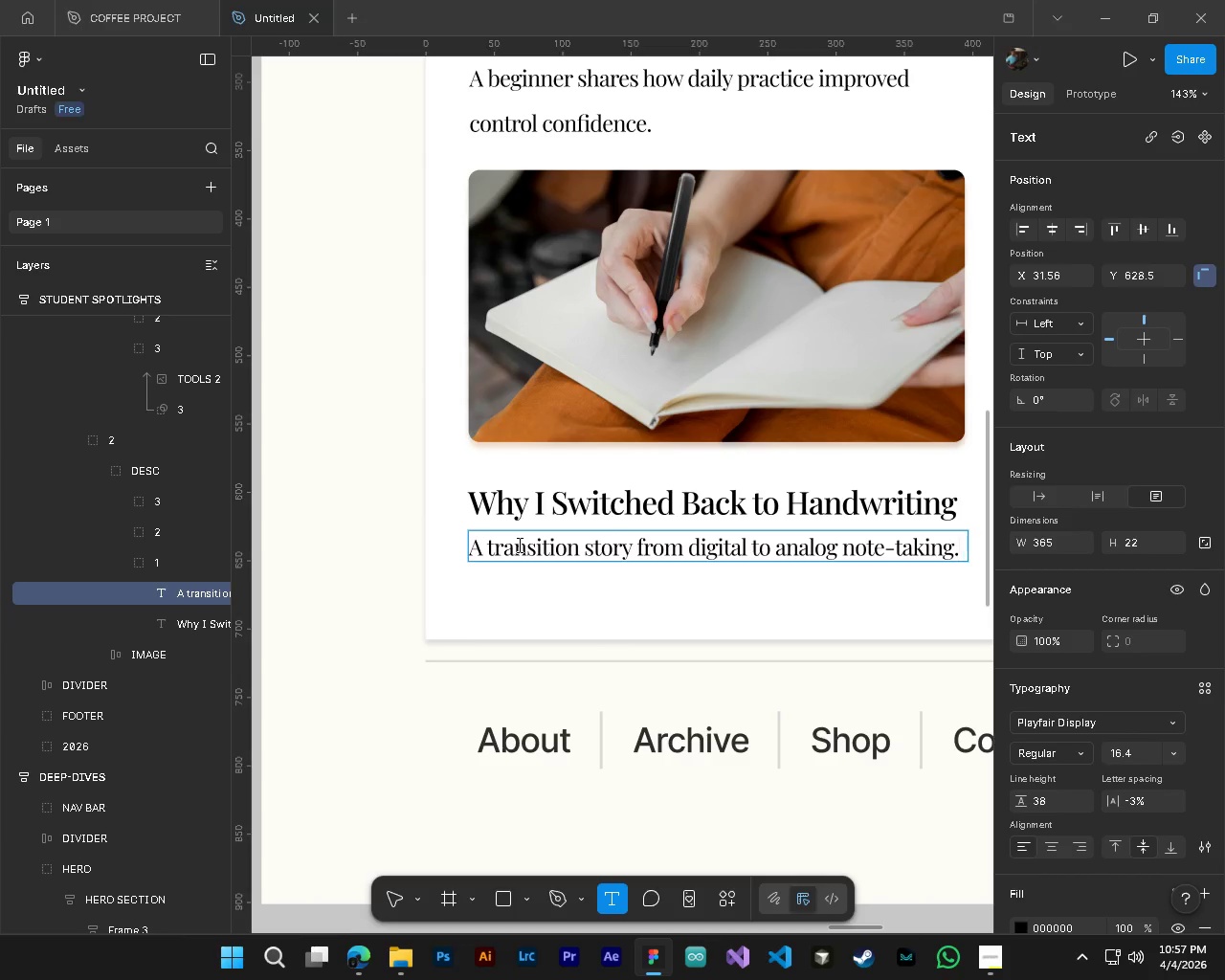 
hold_key(key=ControlLeft, duration=0.83)
hold_key(key=AltLeft, duration=0.81)
scroll: coordinate [533, 660], scroll_direction: down, amount: 5.0
 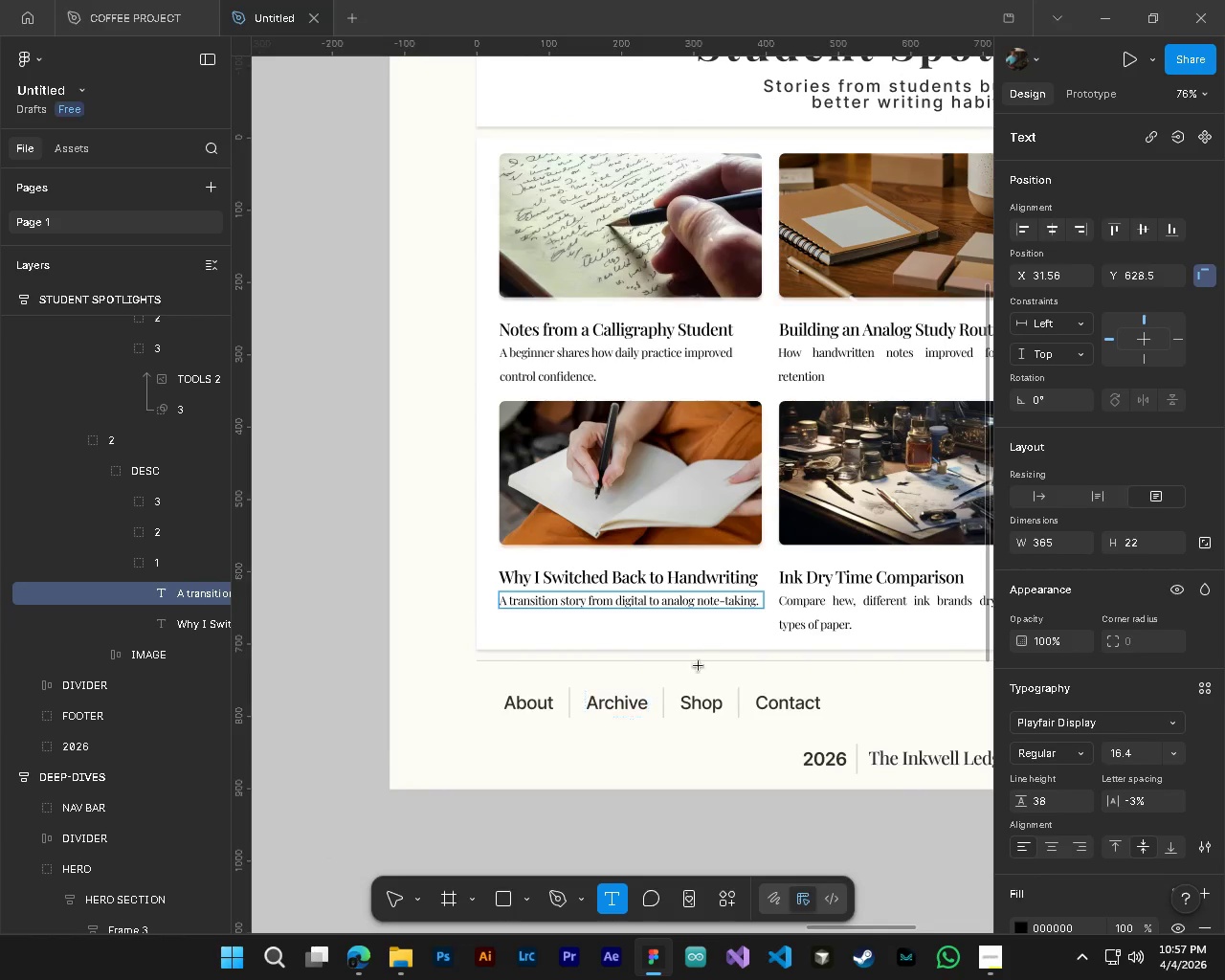 
hold_key(key=ControlLeft, duration=0.45)
 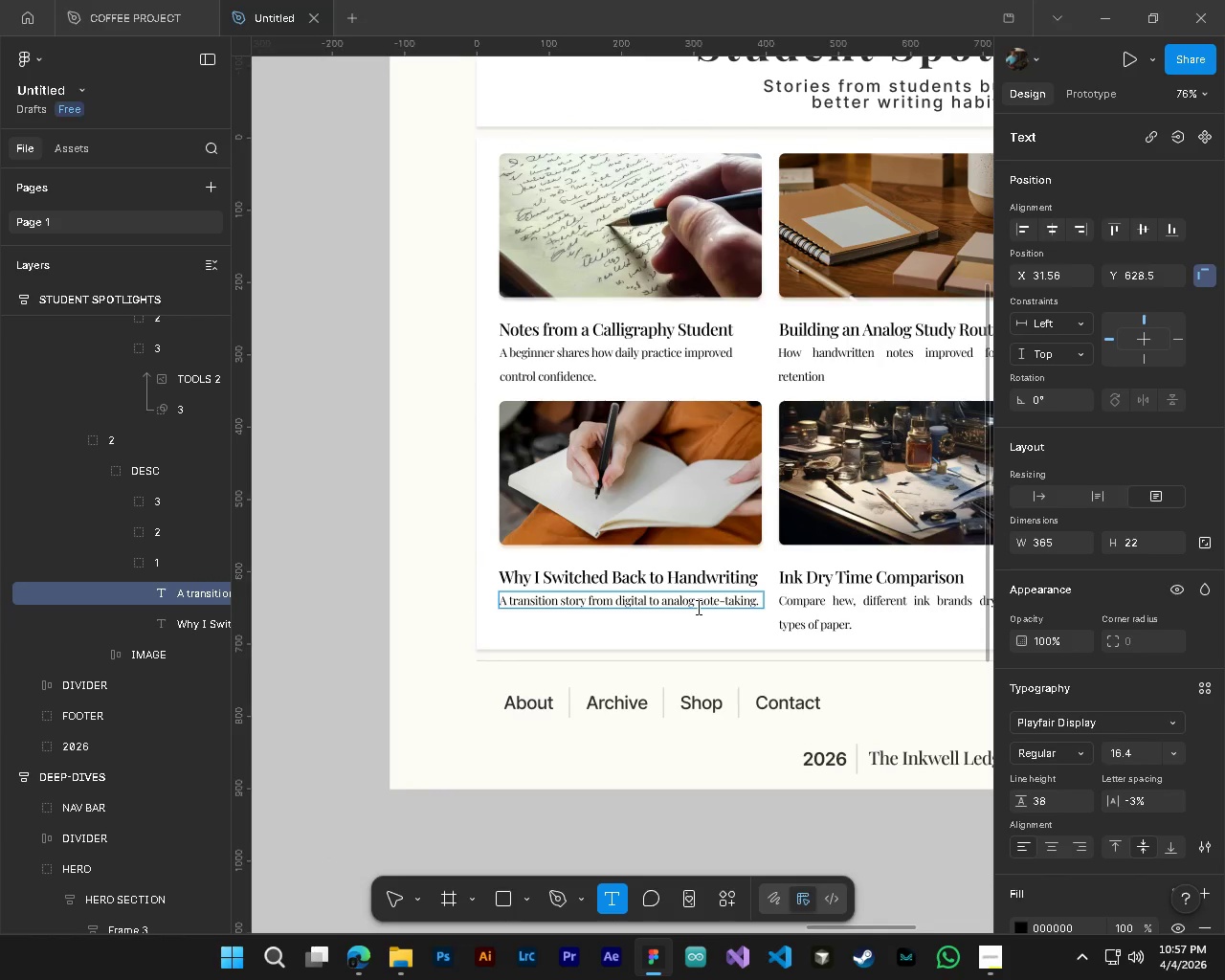 
hold_key(key=AltLeft, duration=0.44)
 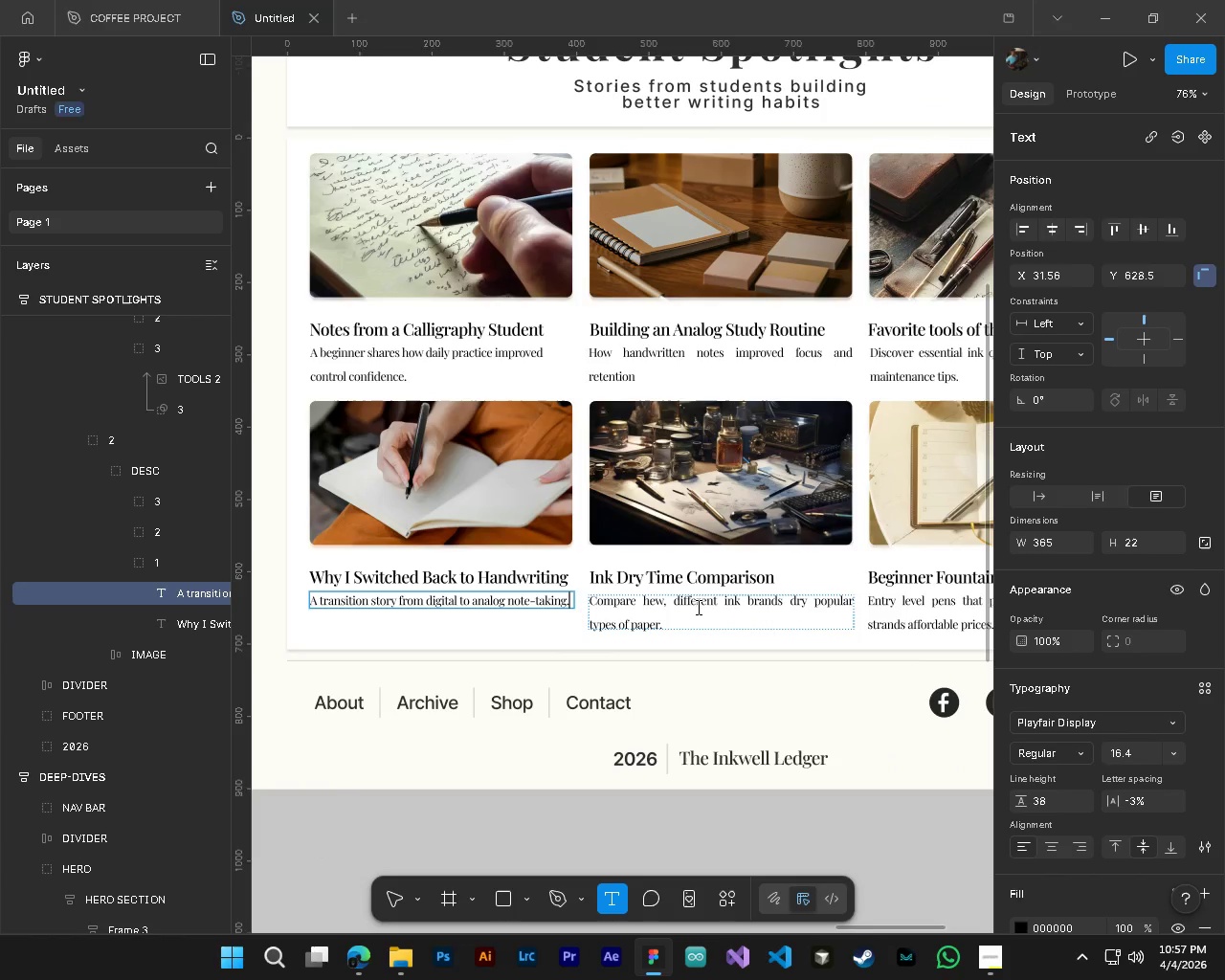 
hold_key(key=ShiftLeft, duration=0.41)
scroll: coordinate [697, 607], scroll_direction: down, amount: 4.0
 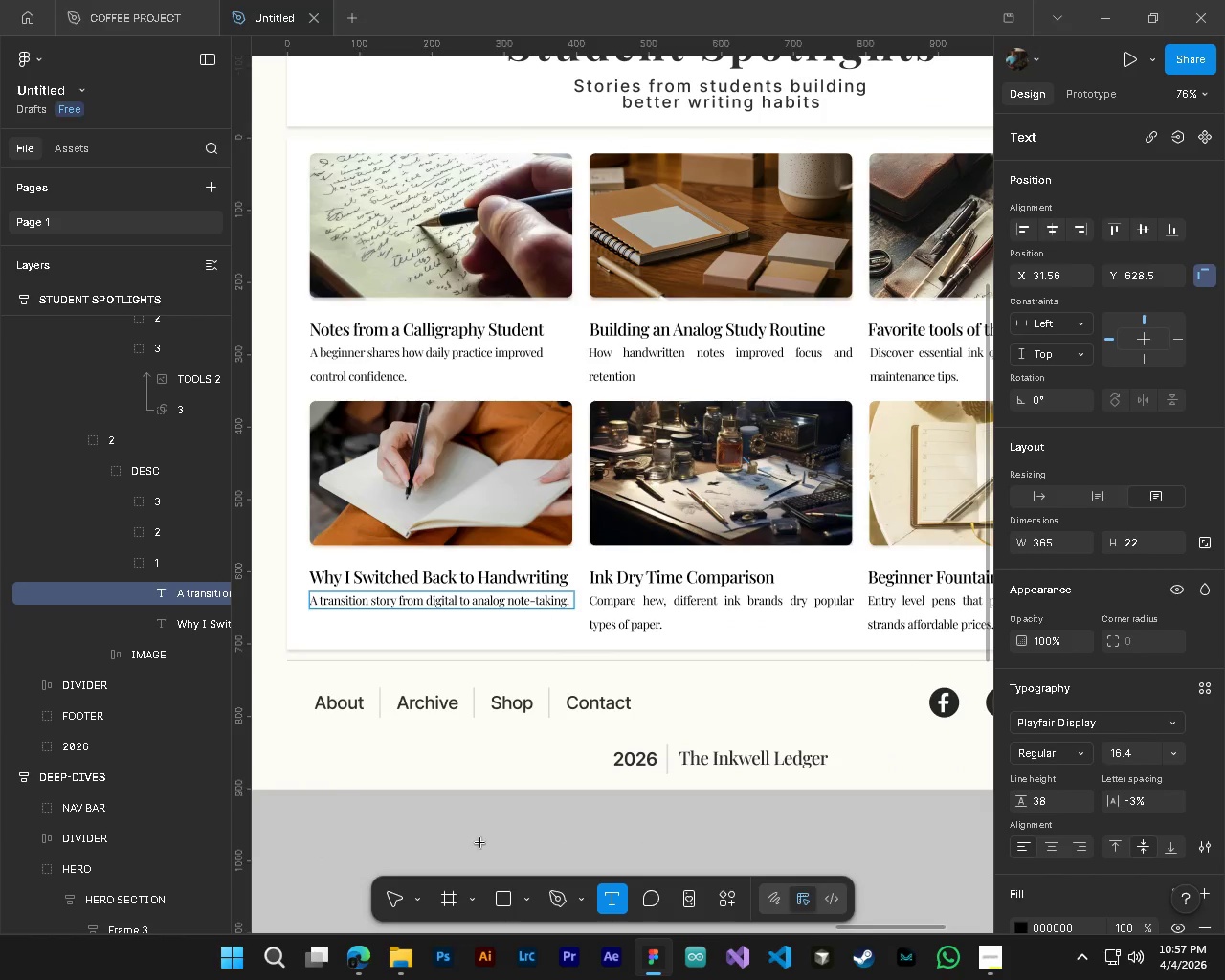 
left_click([402, 897])
 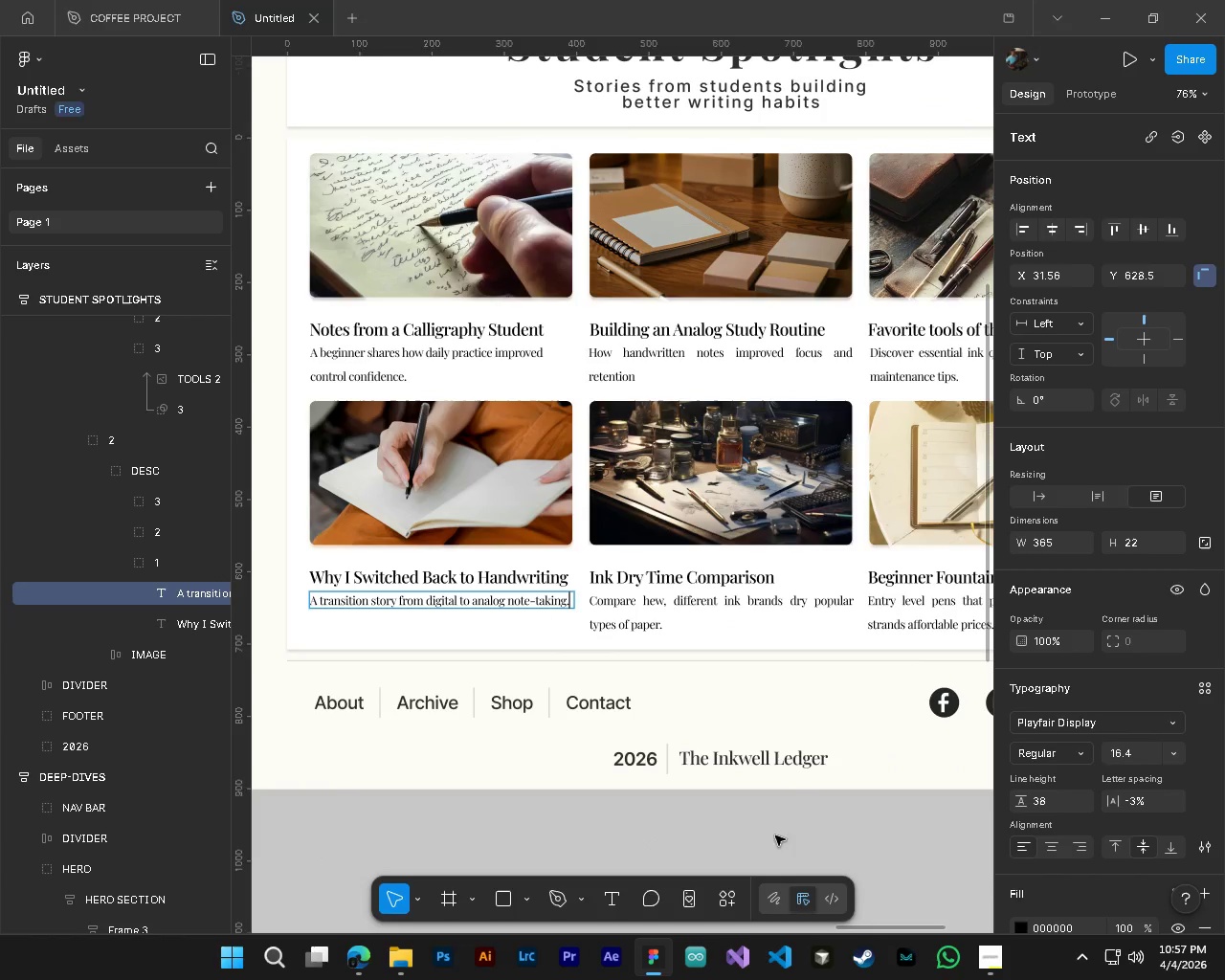 
left_click([789, 828])
 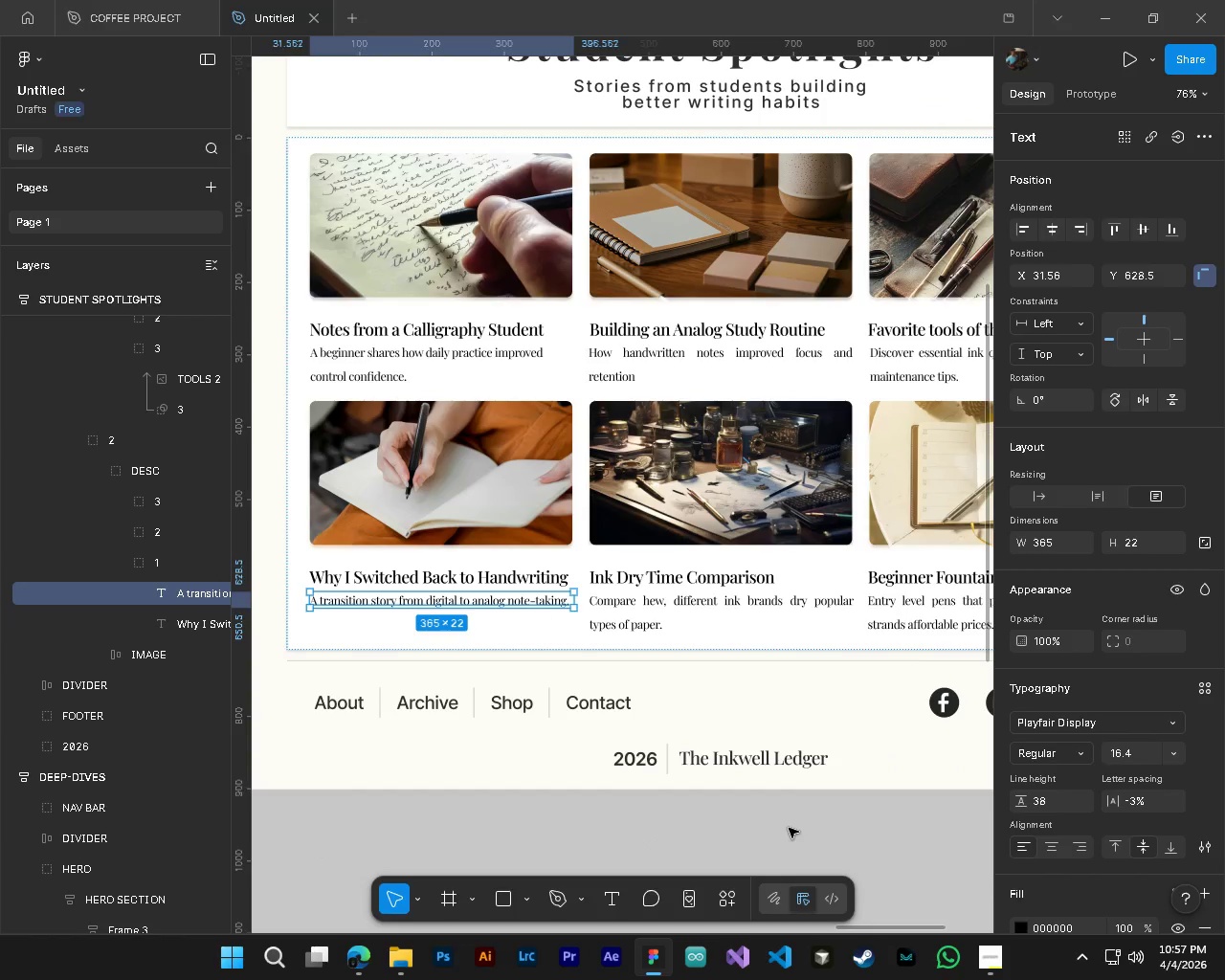 
hold_key(key=ShiftLeft, duration=0.41)
 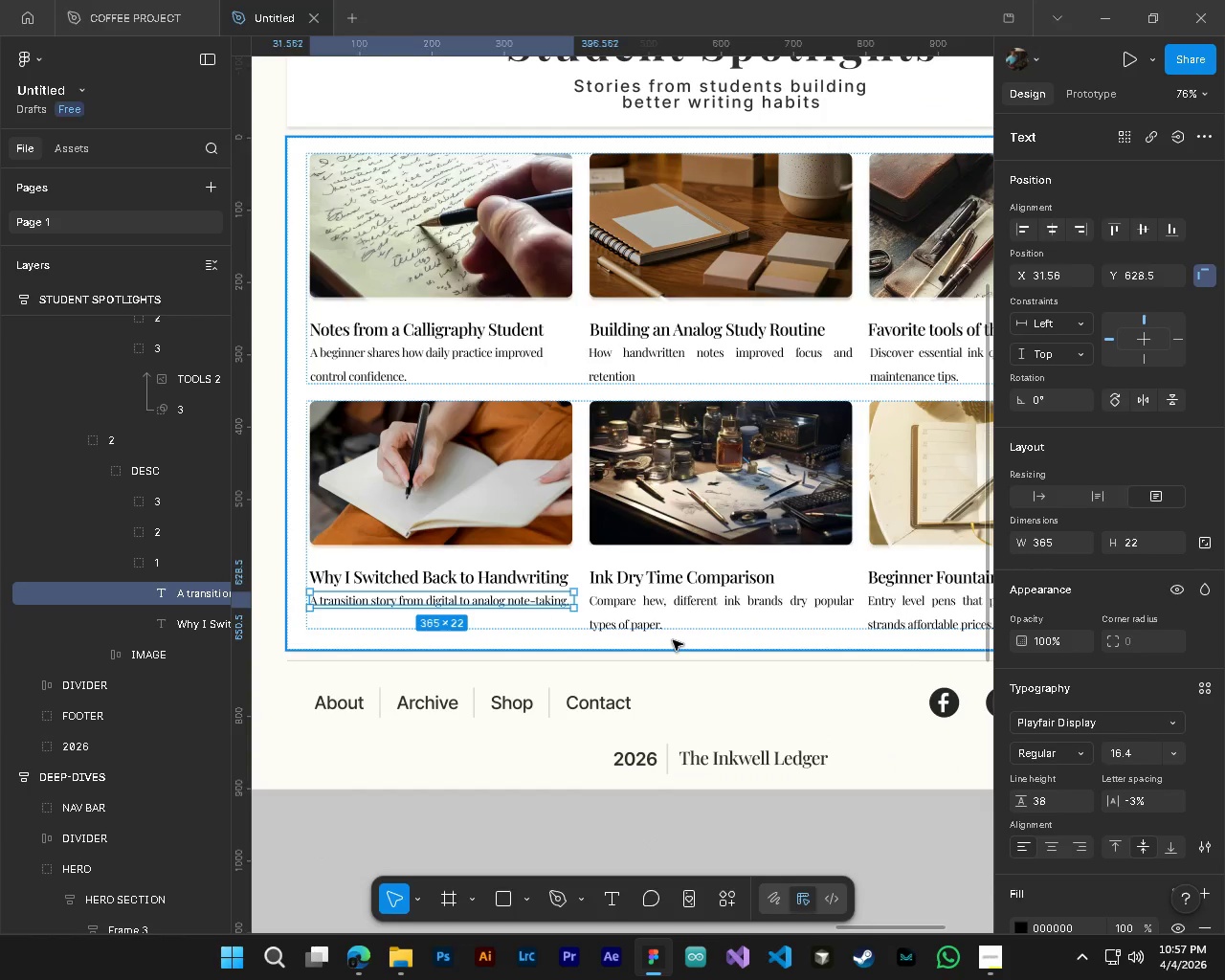 
hold_key(key=AltLeft, duration=0.58)
 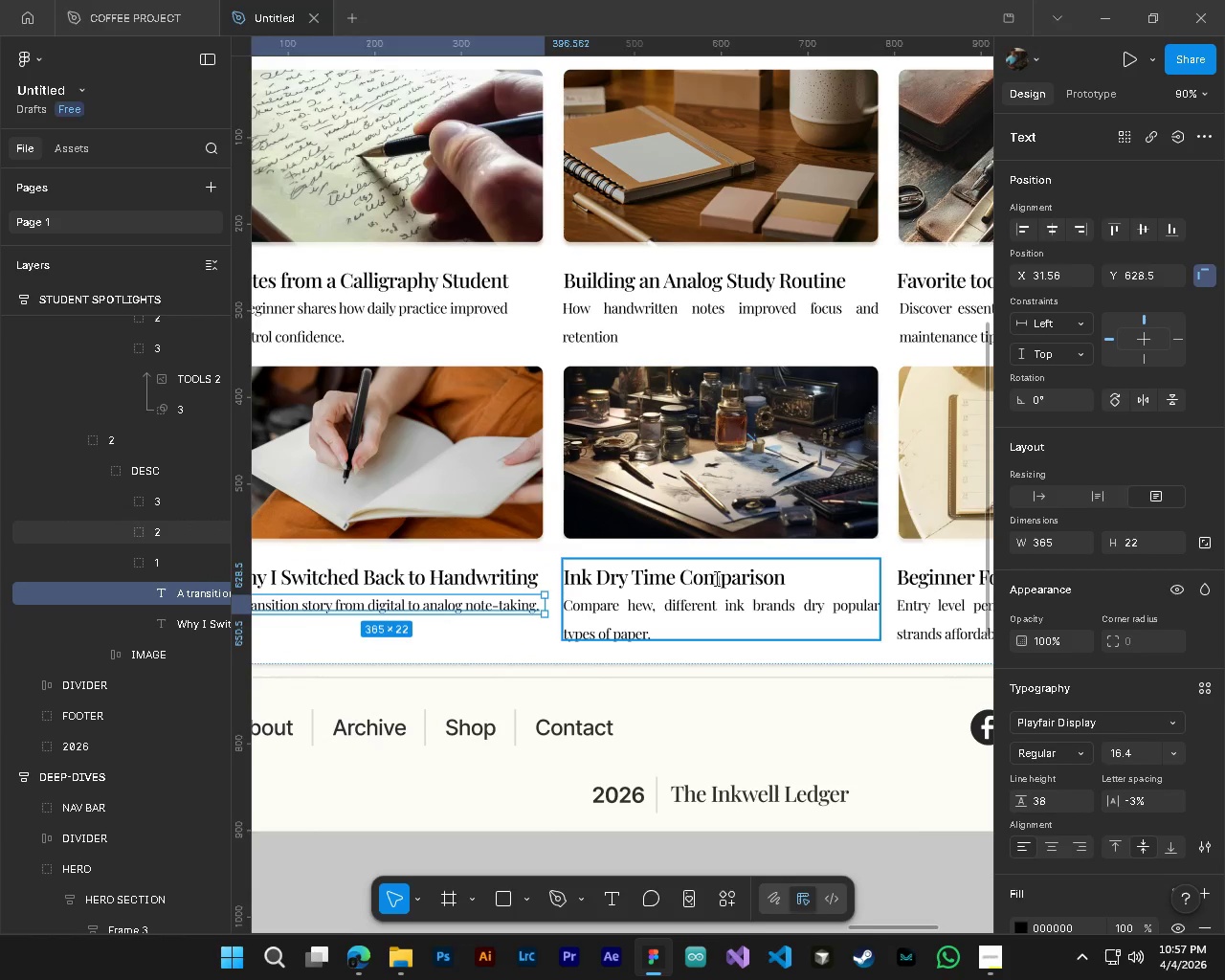 
hold_key(key=ControlLeft, duration=0.59)
 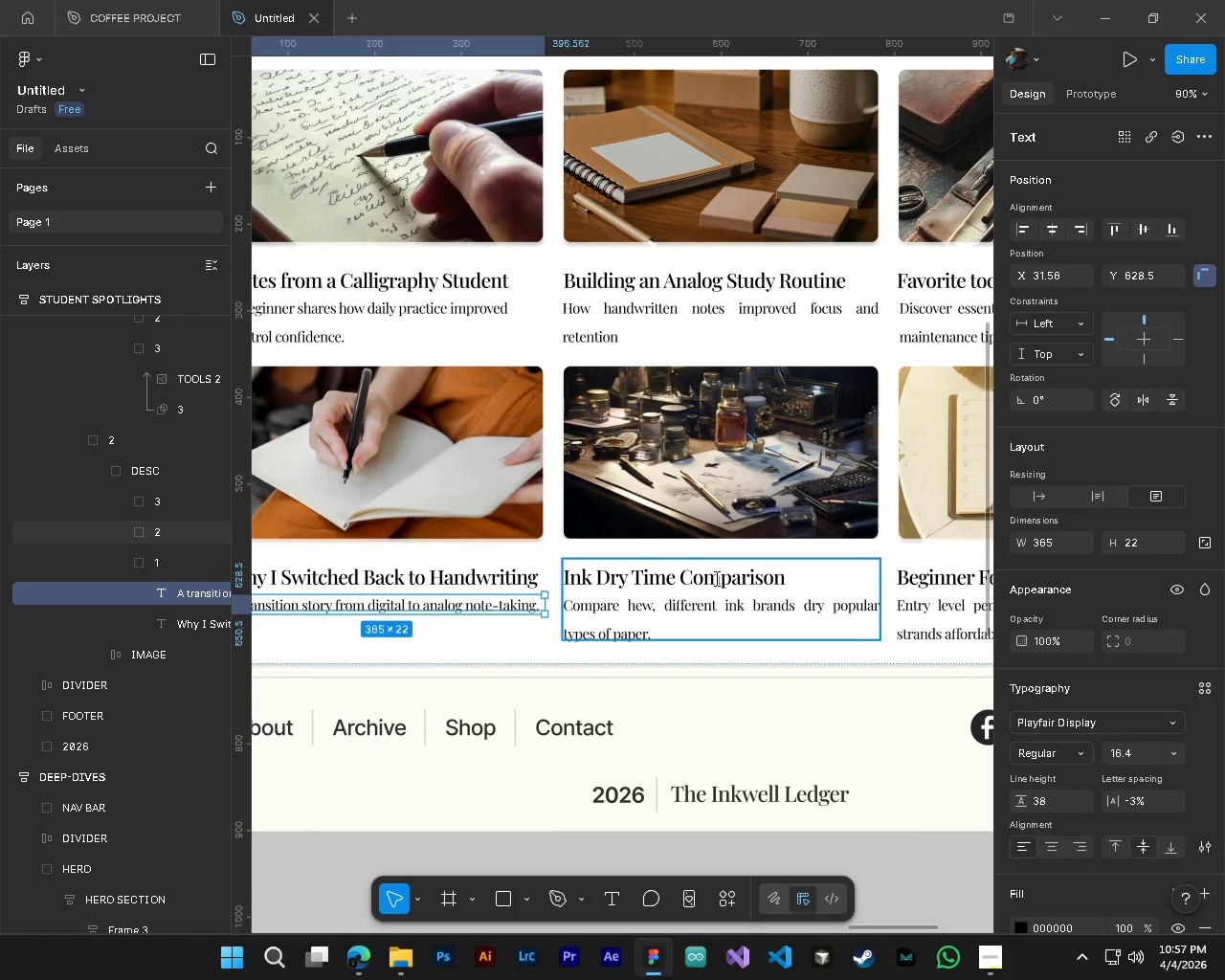 
key(T)
 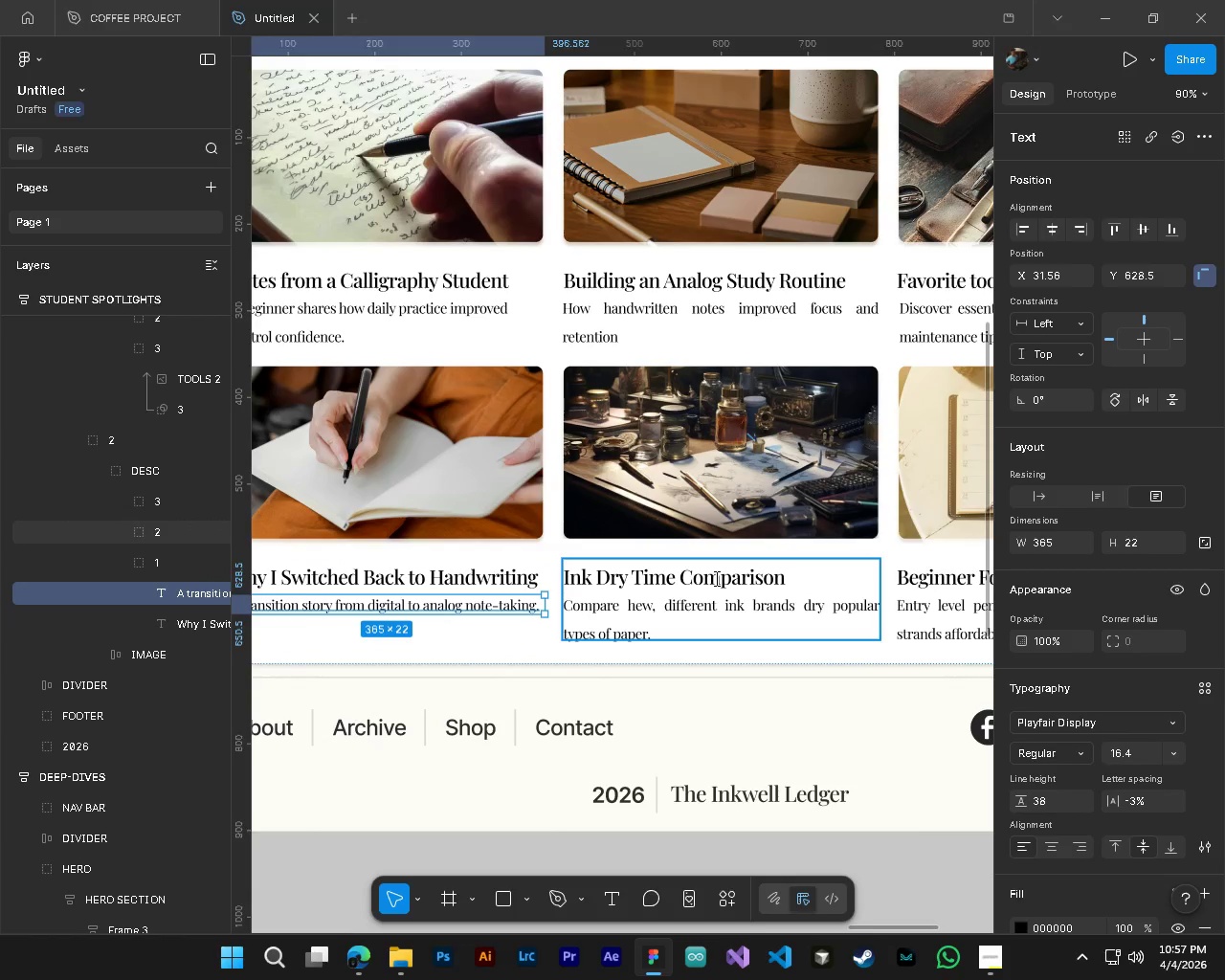 
scroll: coordinate [719, 578], scroll_direction: up, amount: 3.0
 